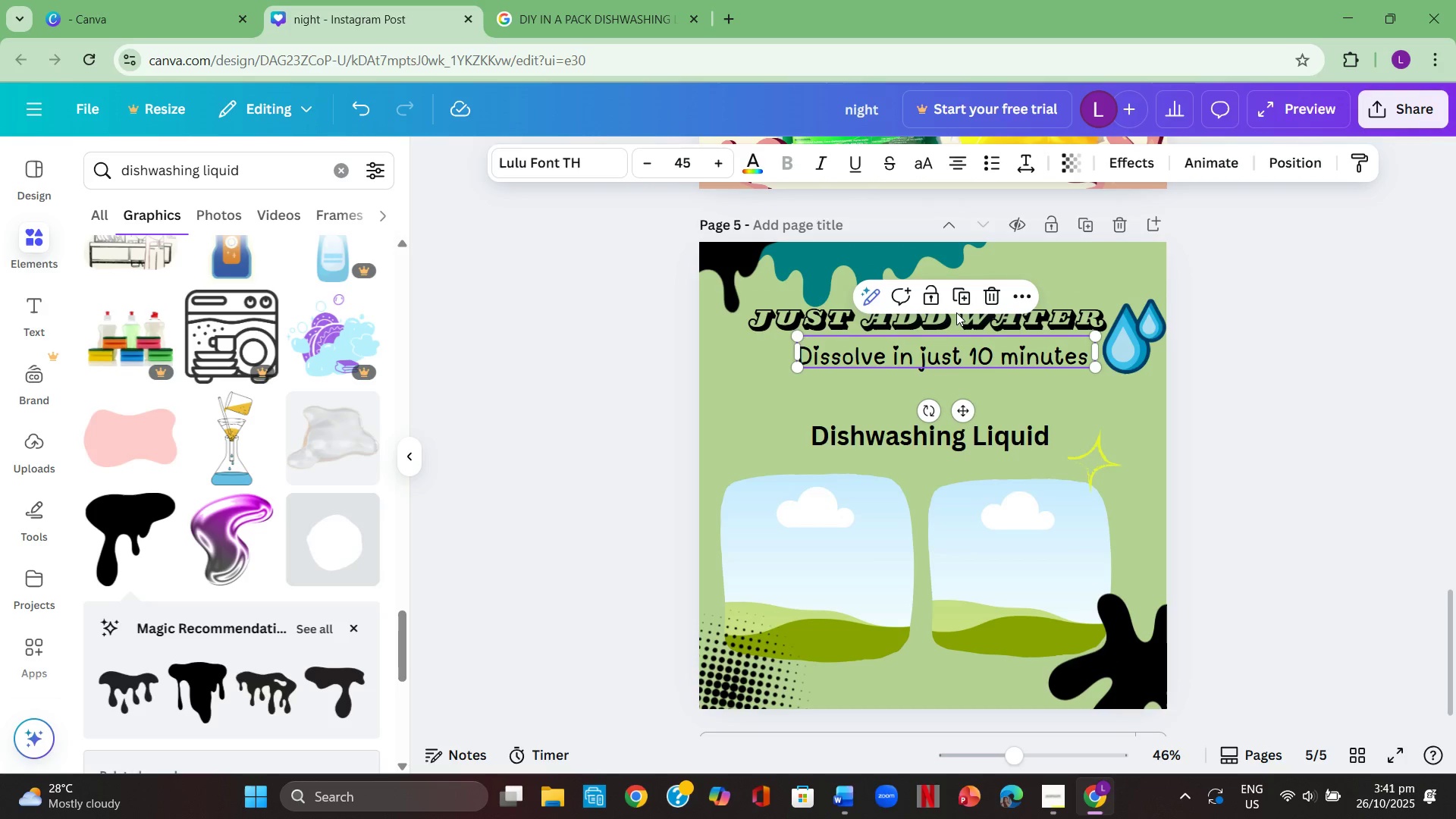 
left_click_drag(start_coordinate=[956, 312], to_coordinate=[959, 331])
 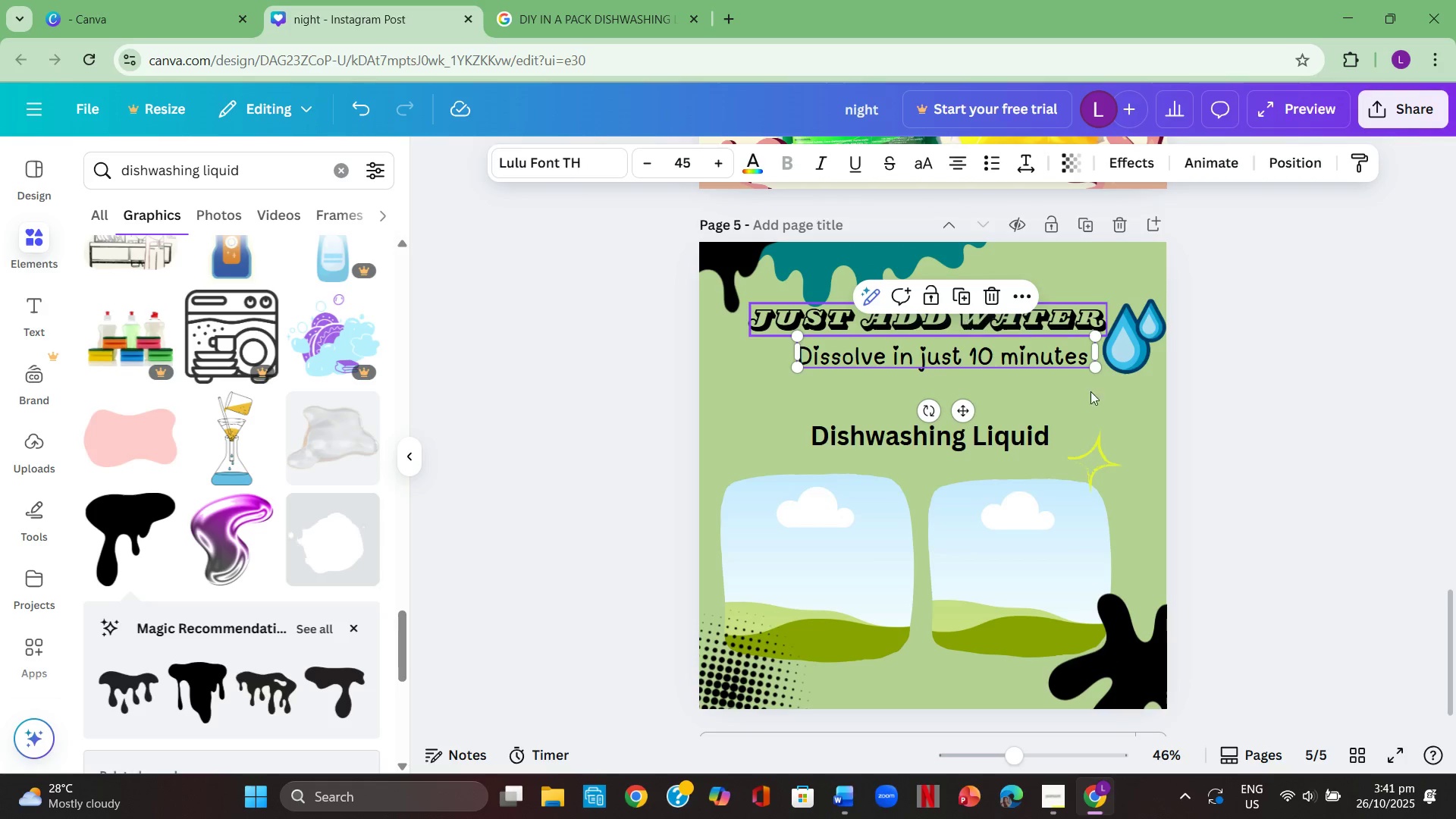 
left_click([1262, 431])
 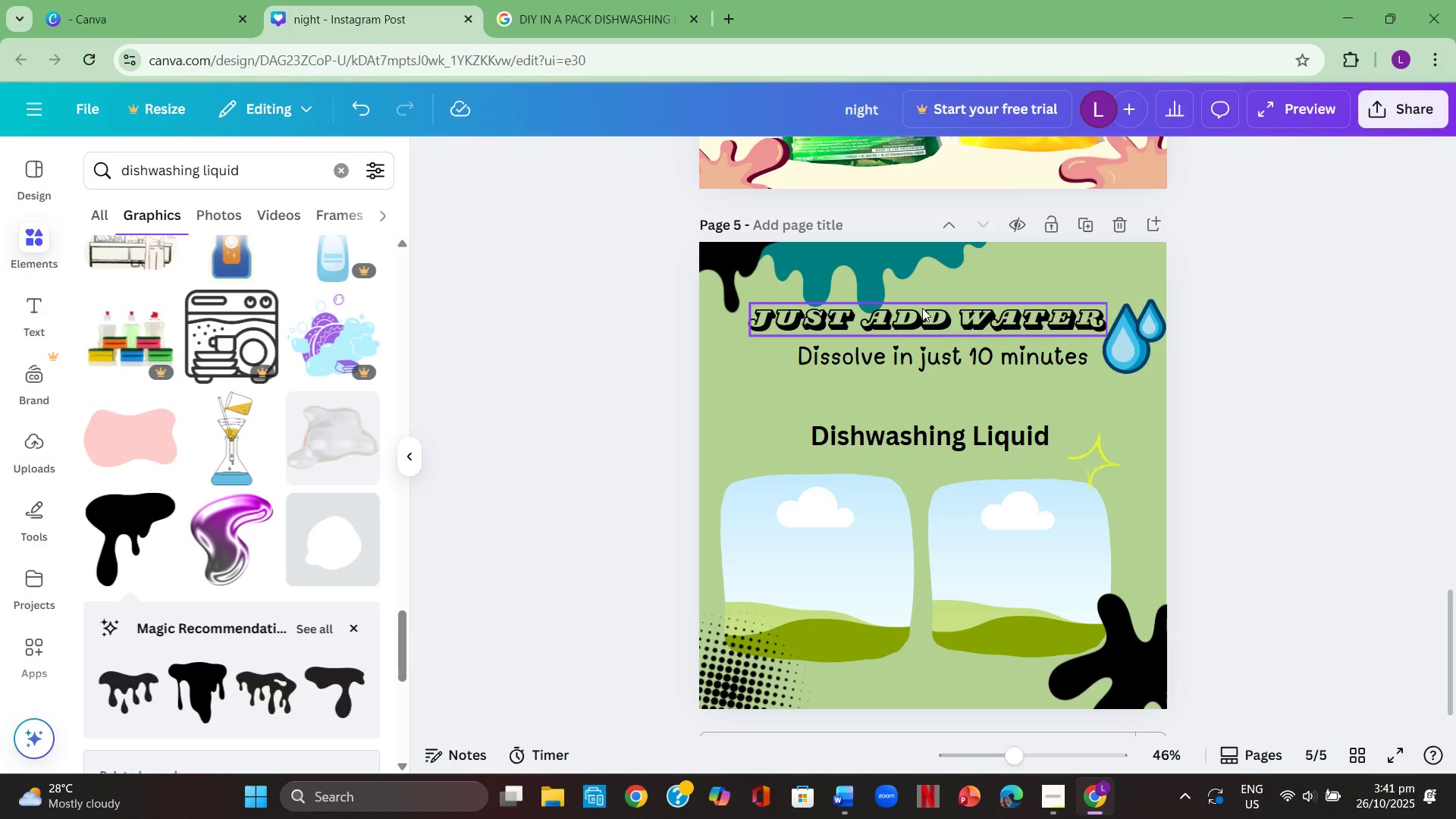 
left_click_drag(start_coordinate=[924, 317], to_coordinate=[921, 326])
 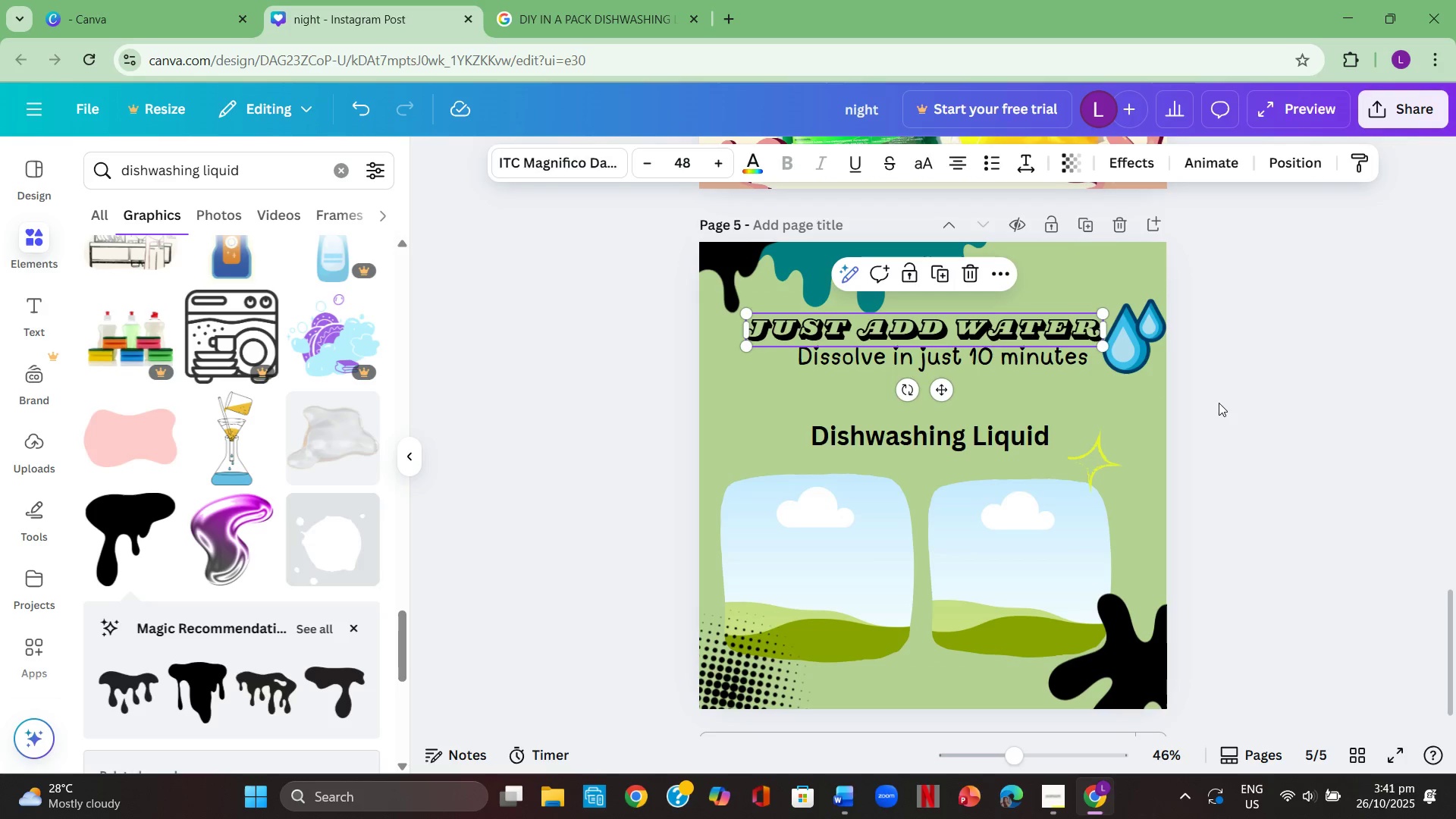 
left_click([1219, 403])
 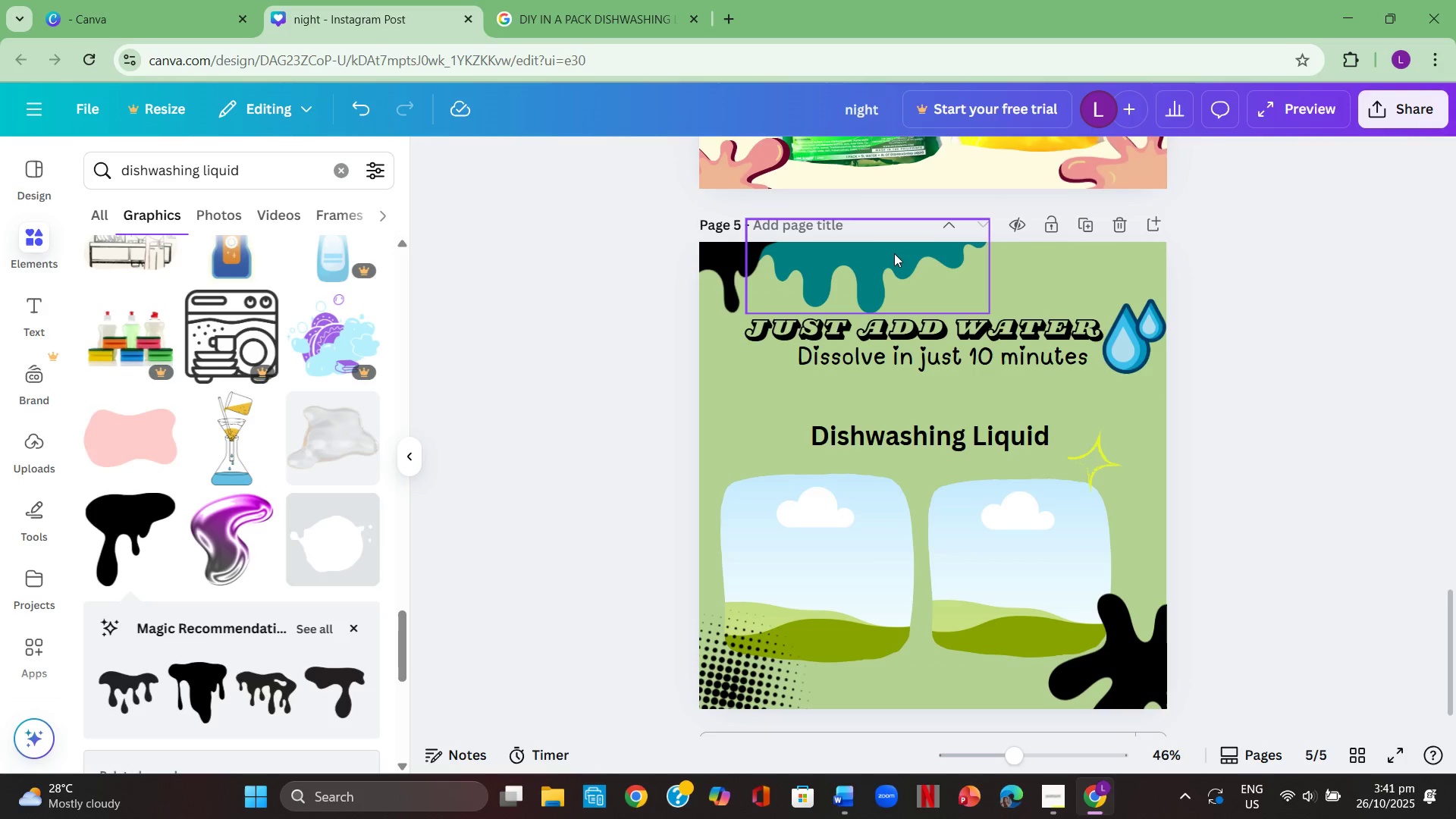 
left_click([894, 253])
 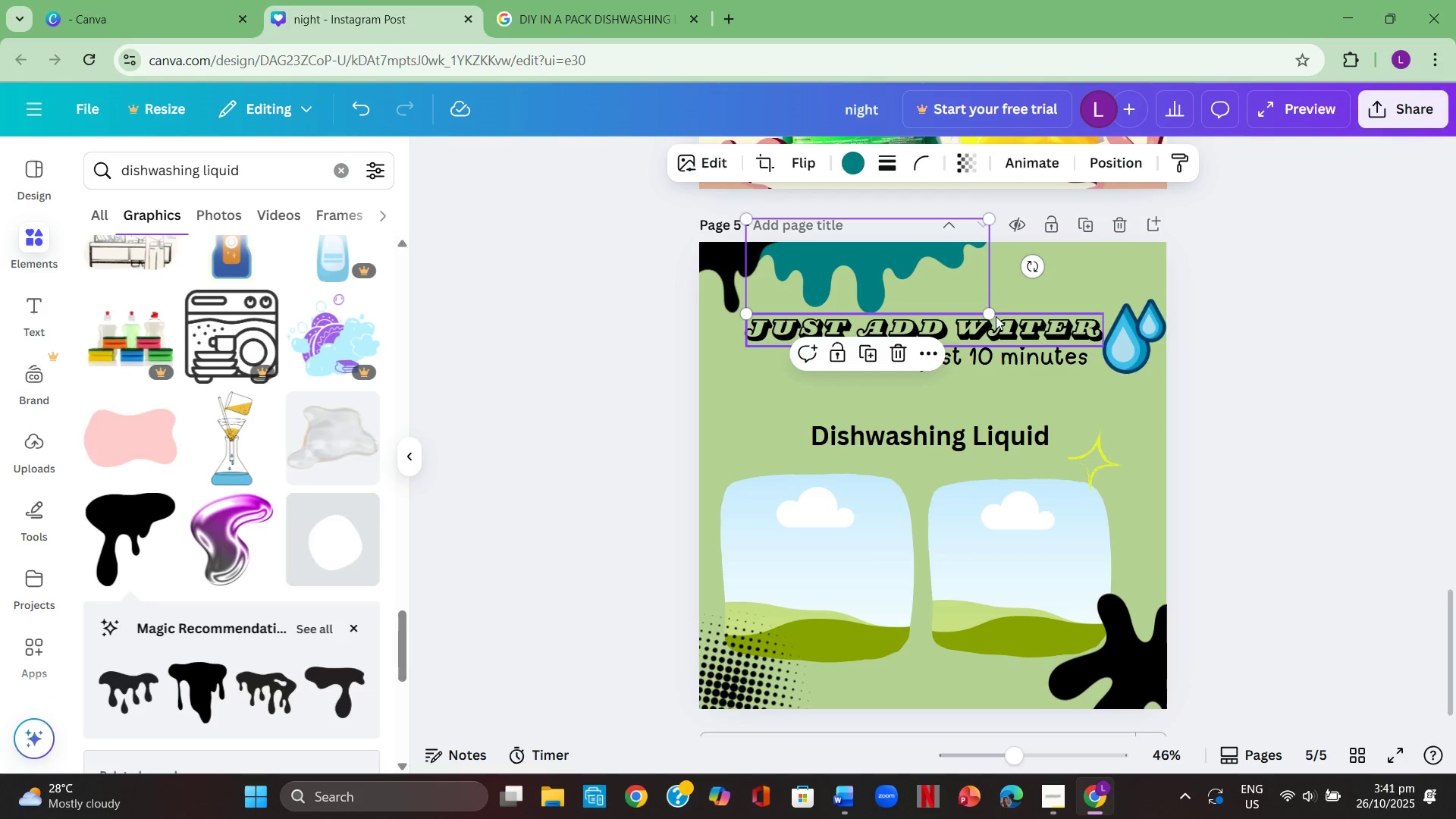 
left_click_drag(start_coordinate=[992, 318], to_coordinate=[1055, 318])
 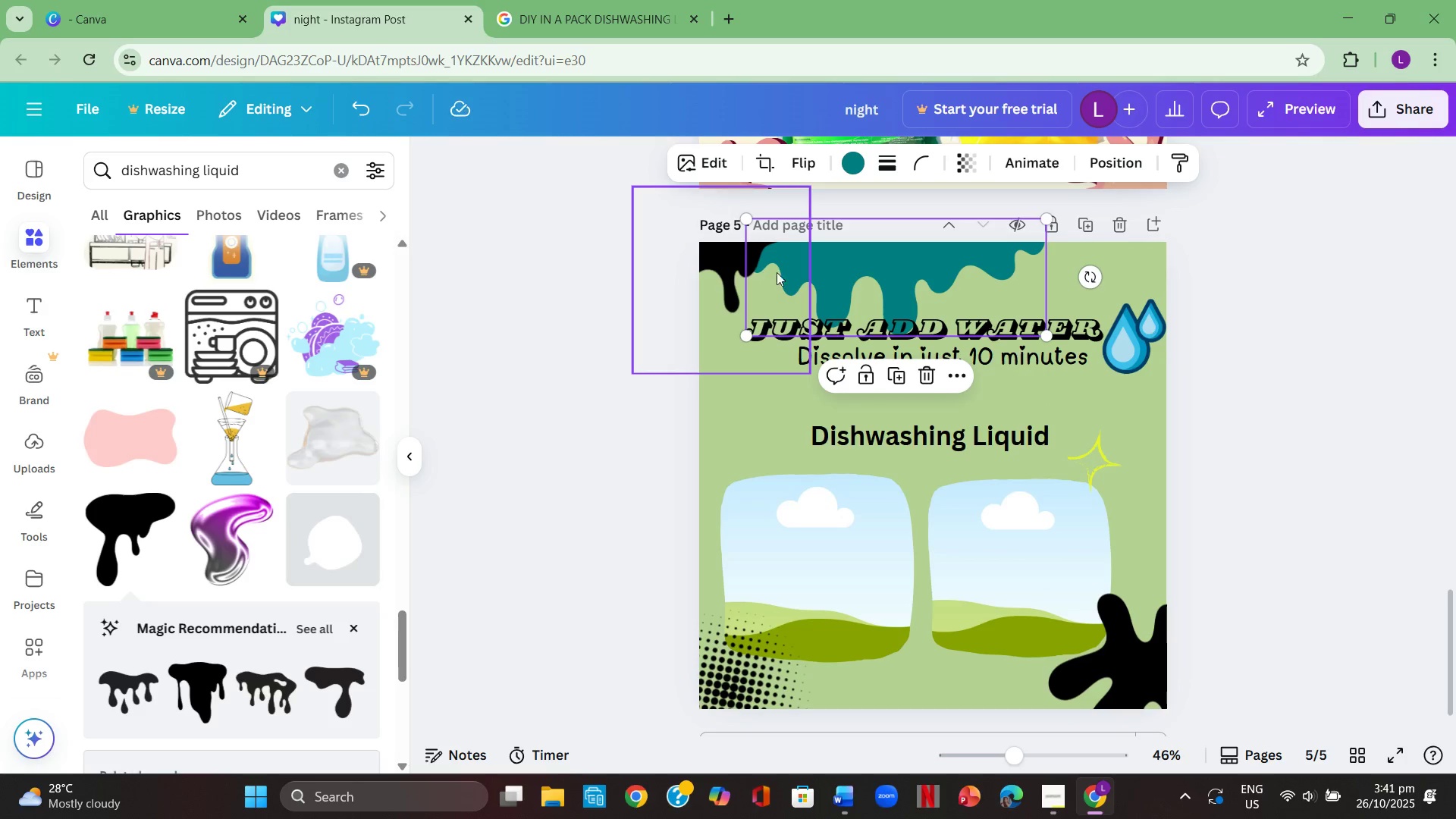 
left_click_drag(start_coordinate=[893, 293], to_coordinate=[1025, 303])
 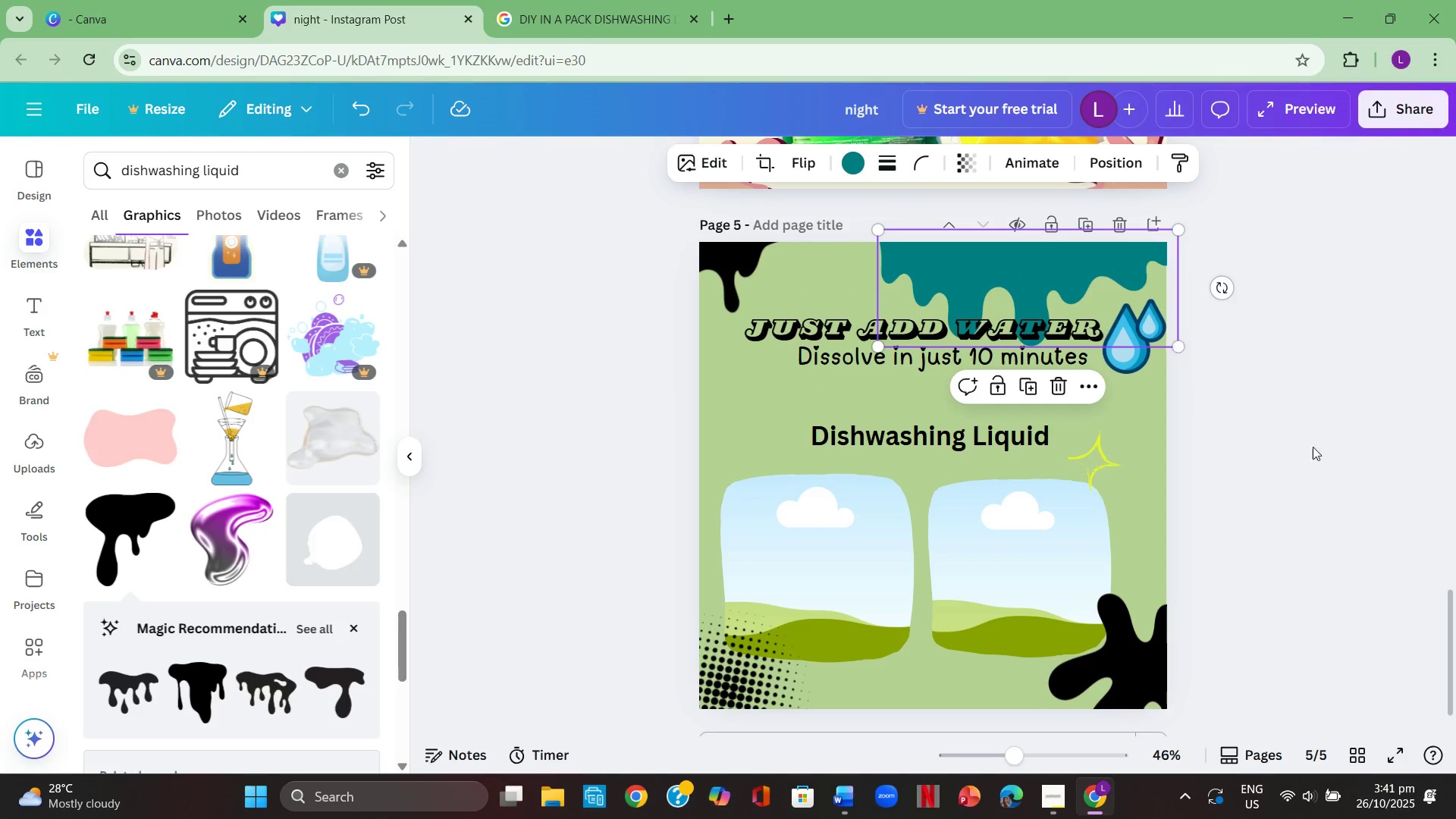 
double_click([1320, 460])
 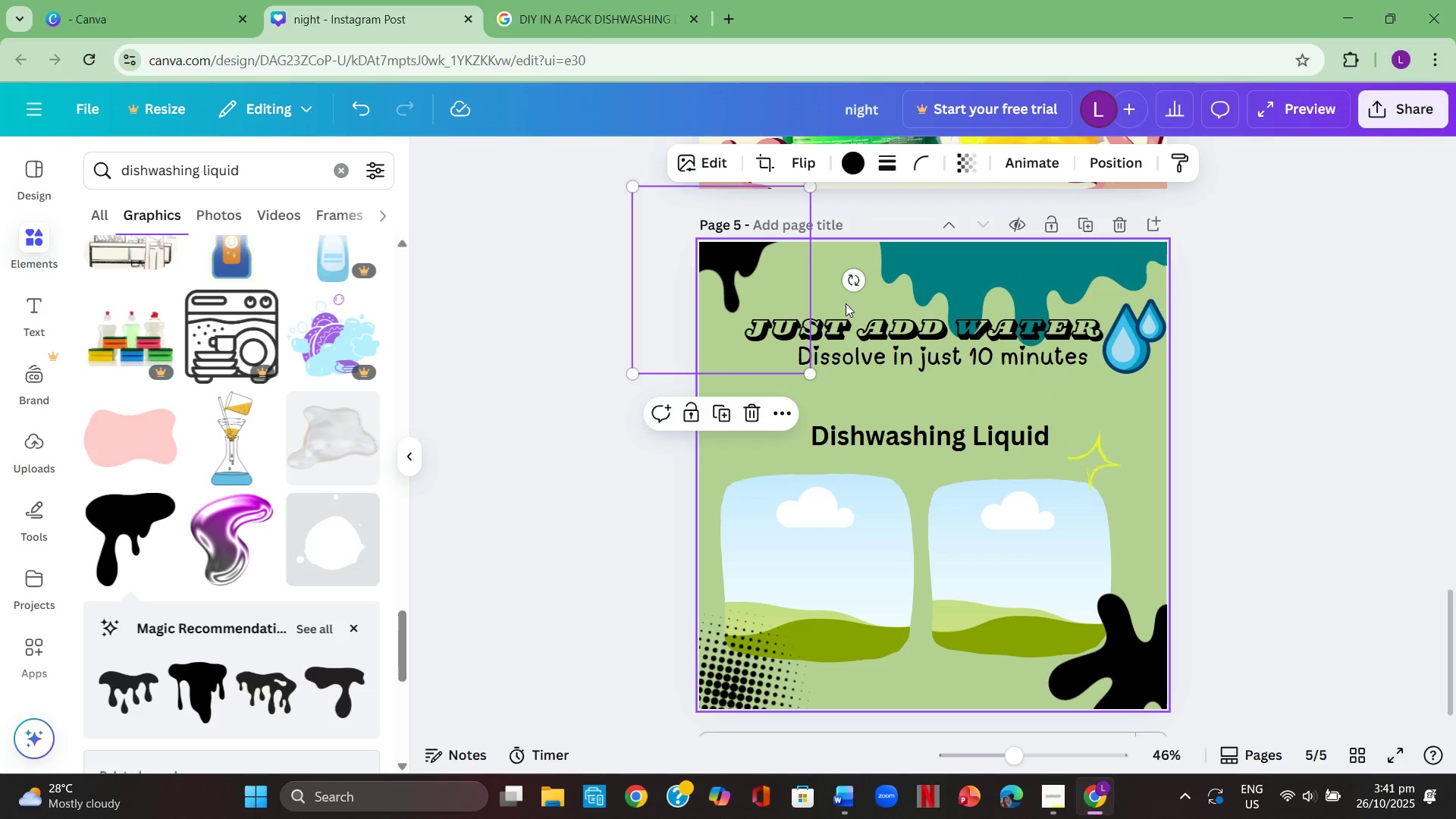 
left_click_drag(start_coordinate=[808, 377], to_coordinate=[857, 360])
 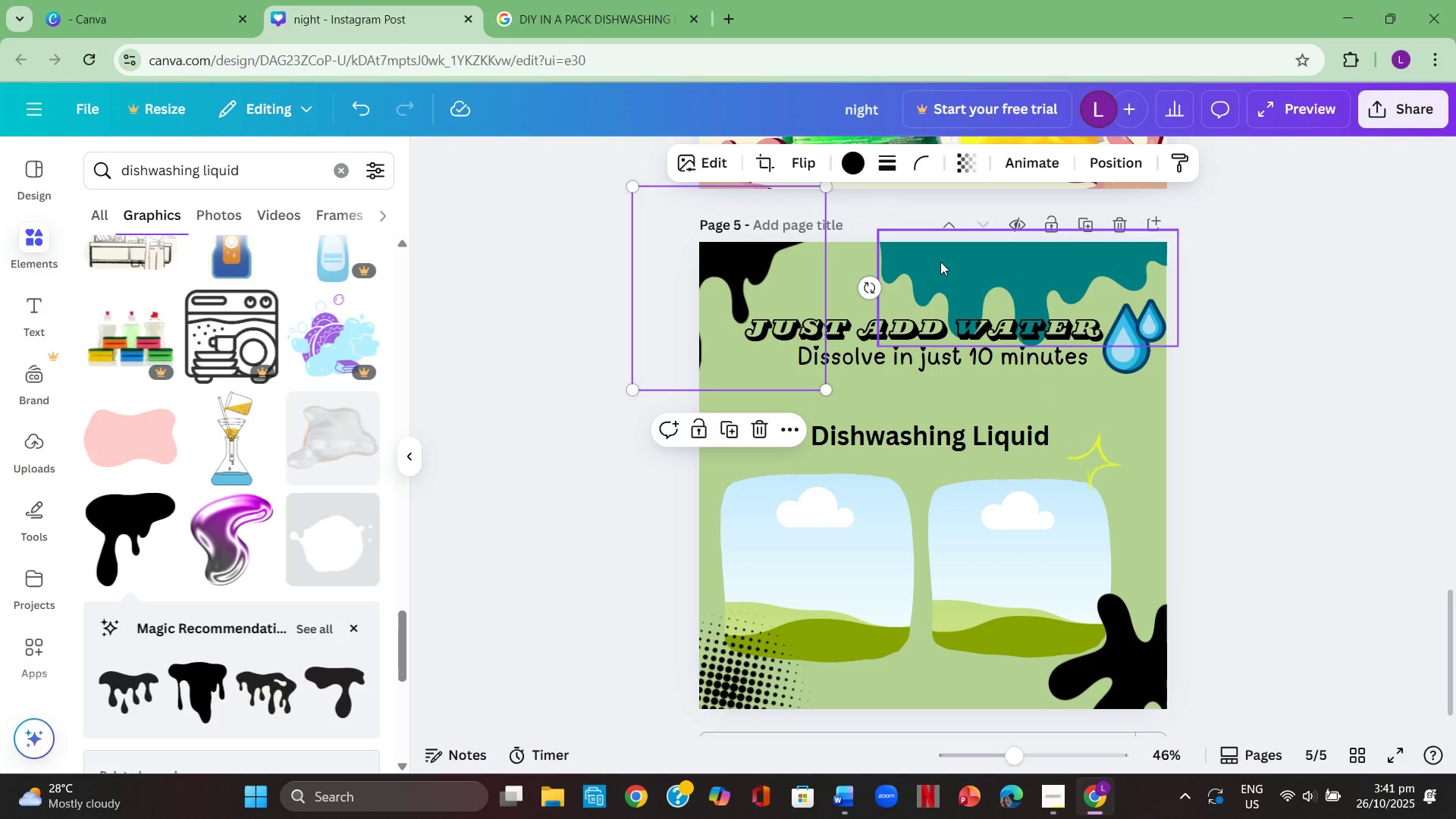 
left_click_drag(start_coordinate=[942, 262], to_coordinate=[990, 256])
 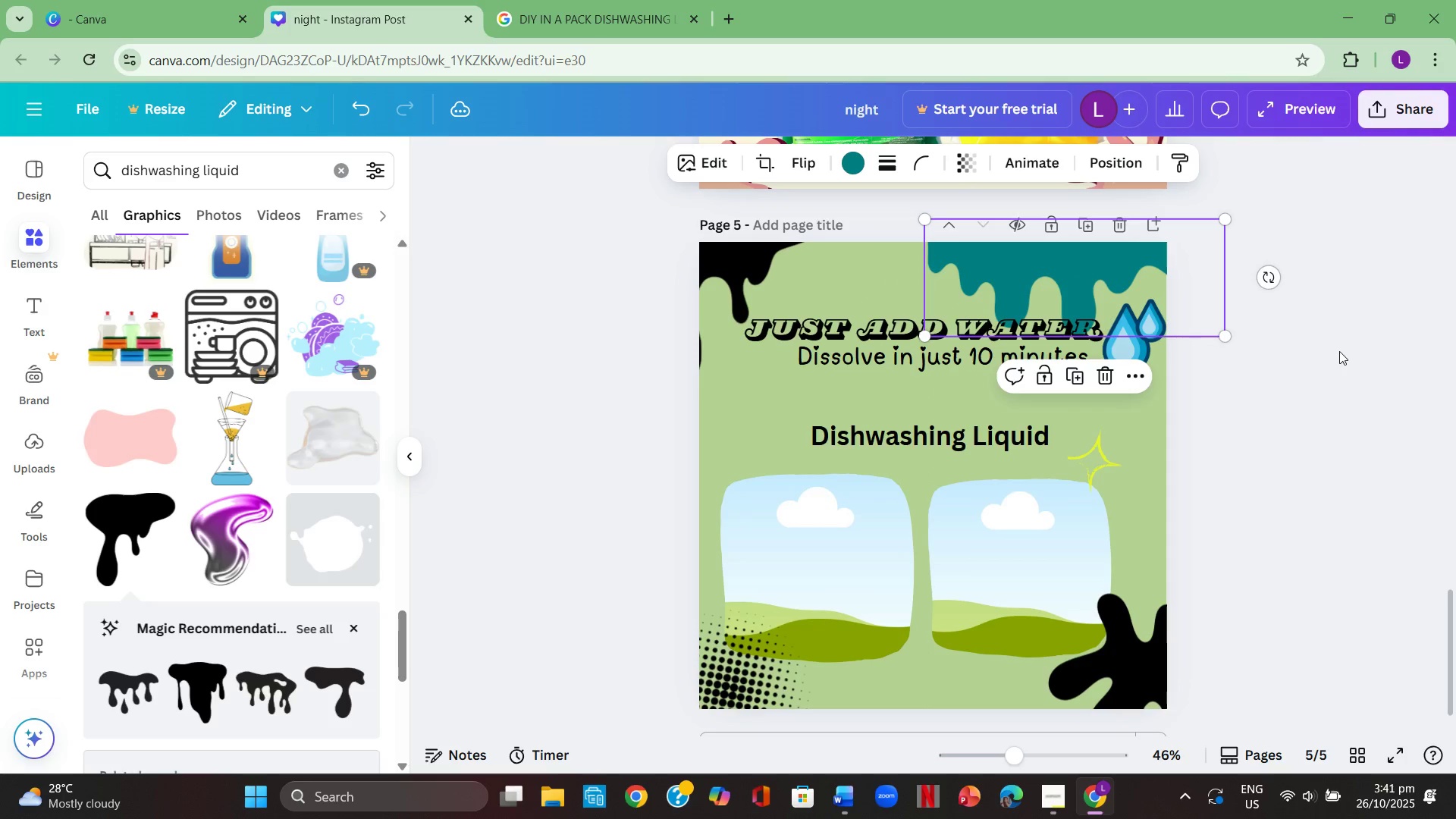 
left_click([1339, 351])
 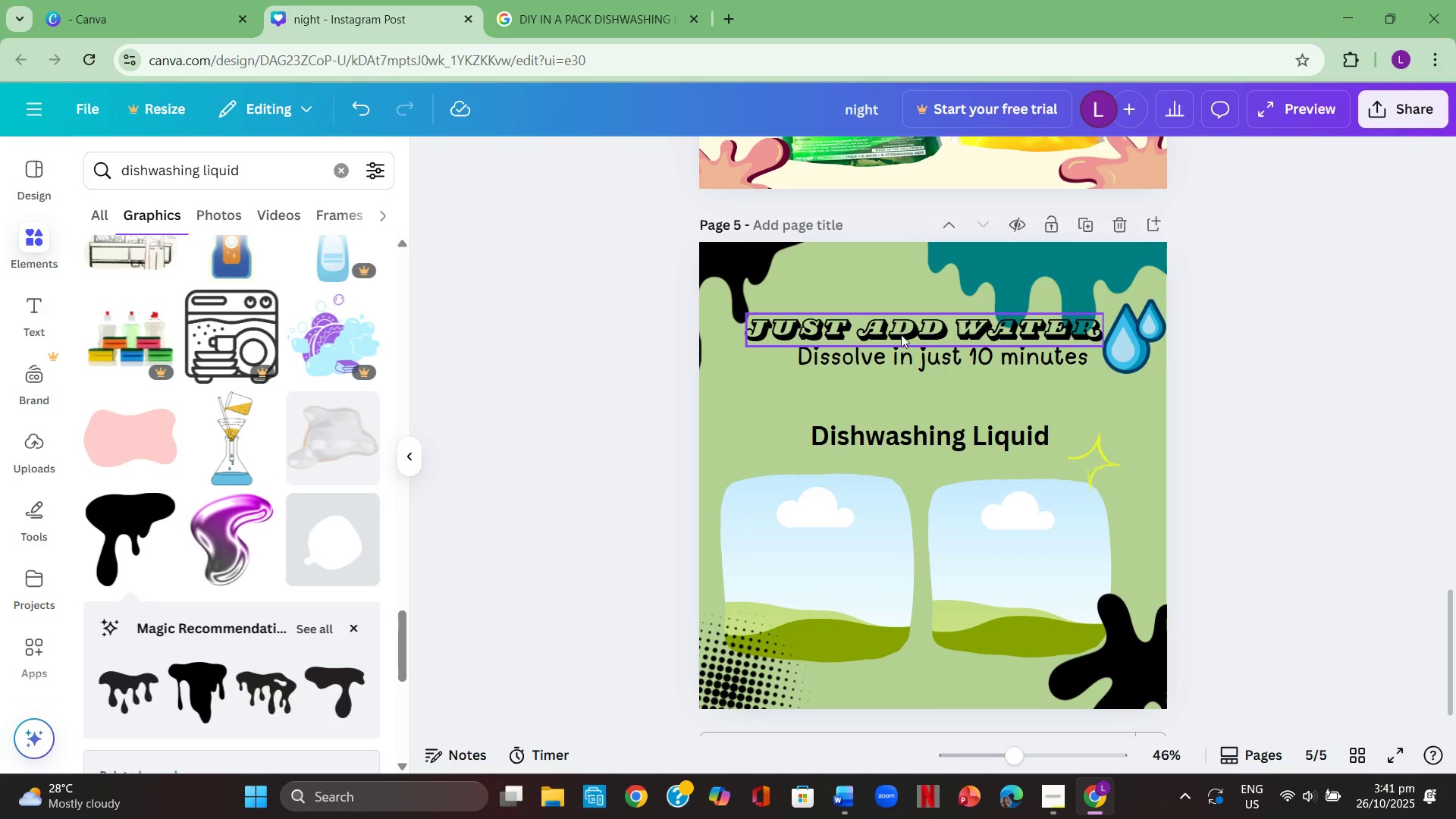 
left_click_drag(start_coordinate=[902, 325], to_coordinate=[909, 333])
 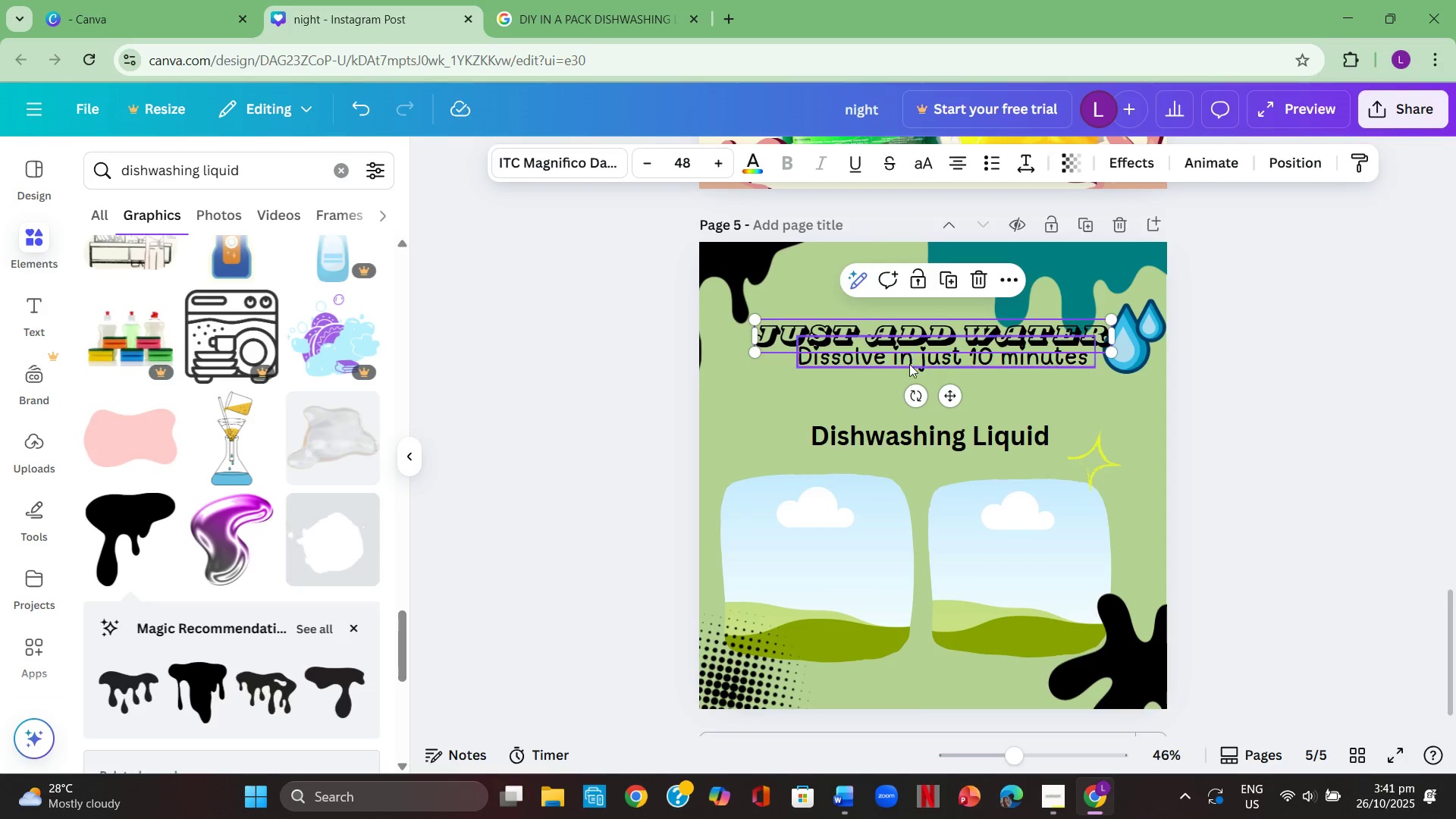 
left_click_drag(start_coordinate=[909, 364], to_coordinate=[912, 384])
 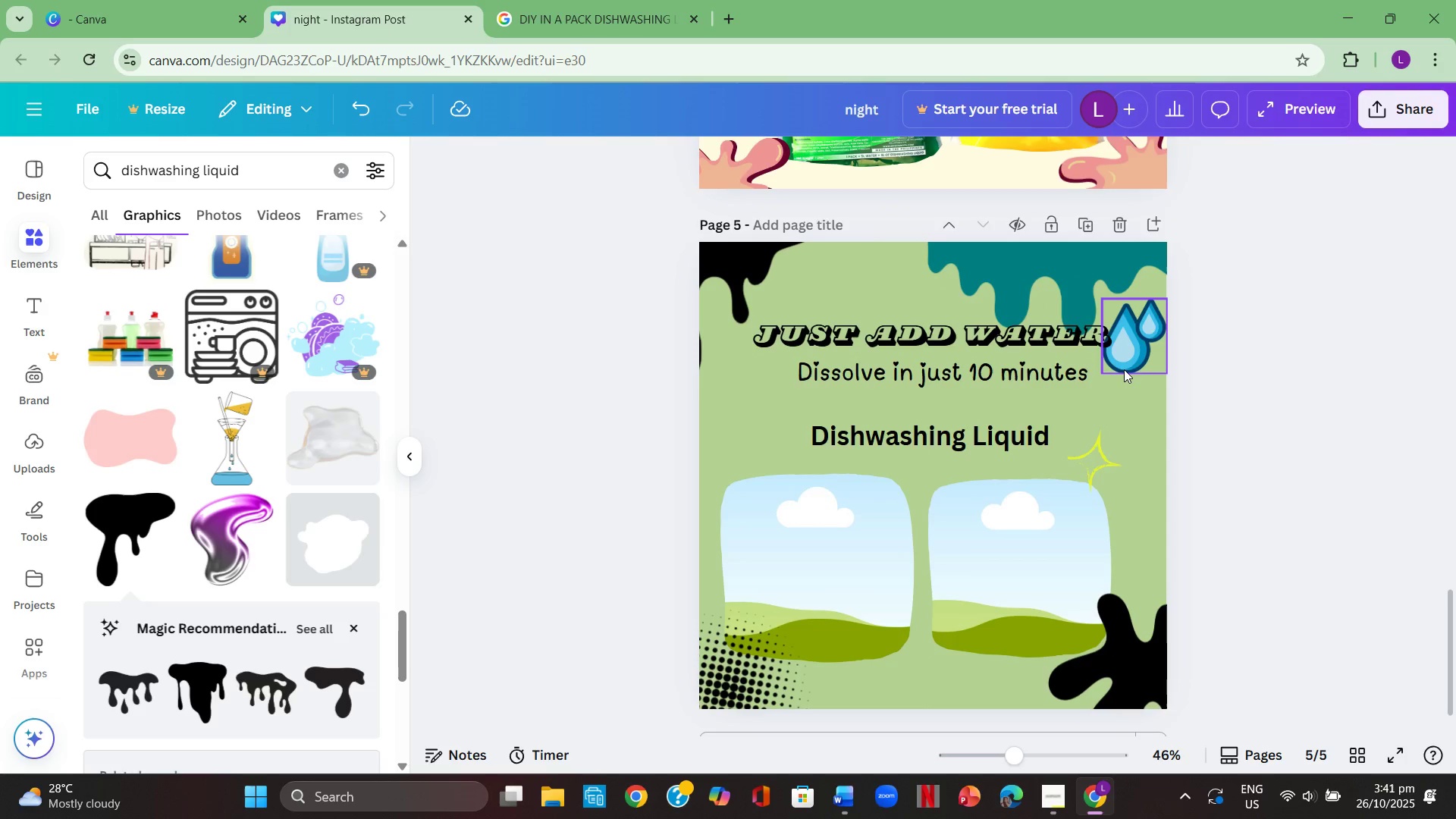 
left_click_drag(start_coordinate=[1126, 359], to_coordinate=[1122, 396])
 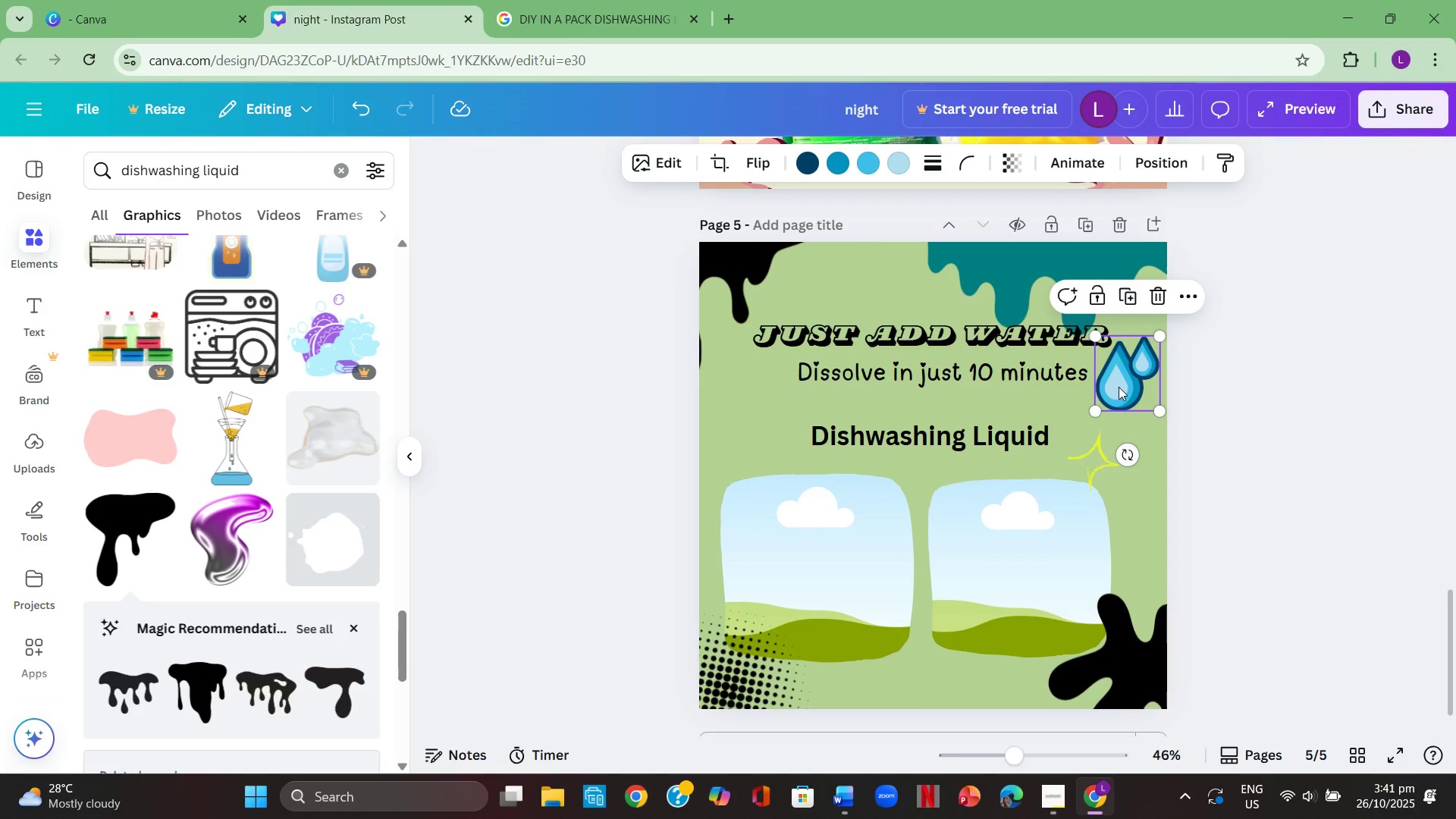 
left_click([1119, 387])
 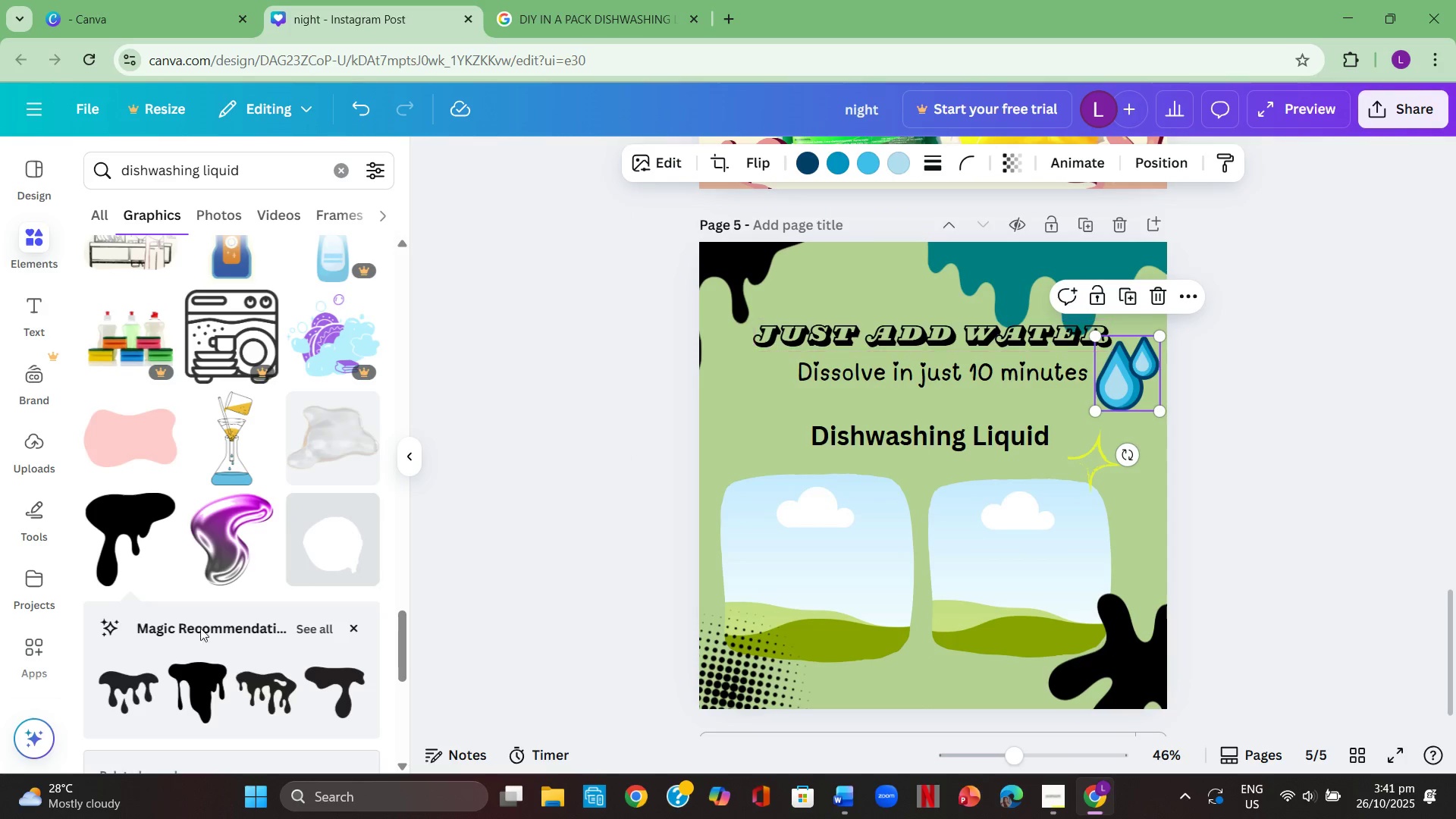 
scroll: coordinate [256, 560], scroll_direction: down, amount: 2.0
 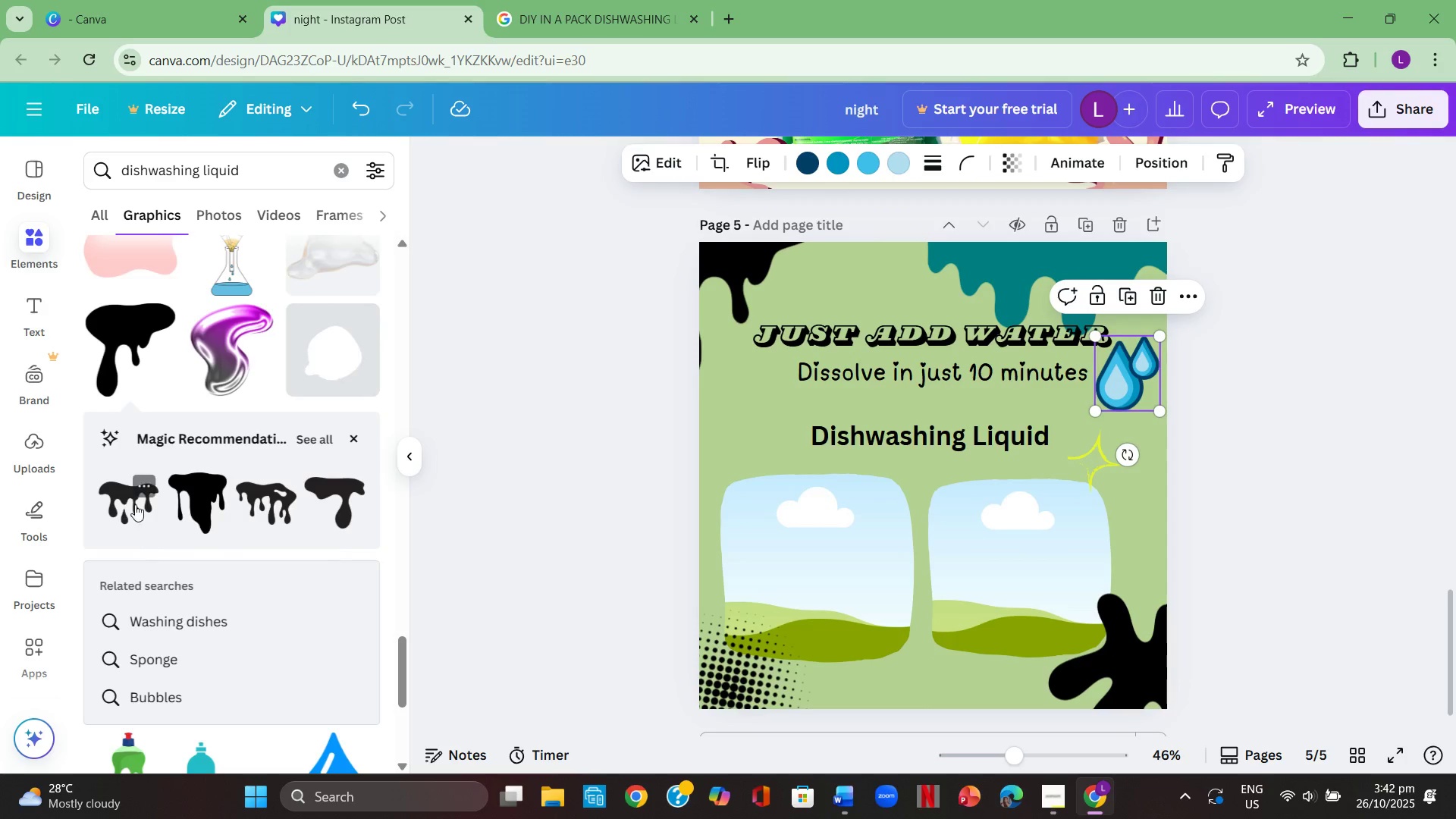 
left_click([133, 504])
 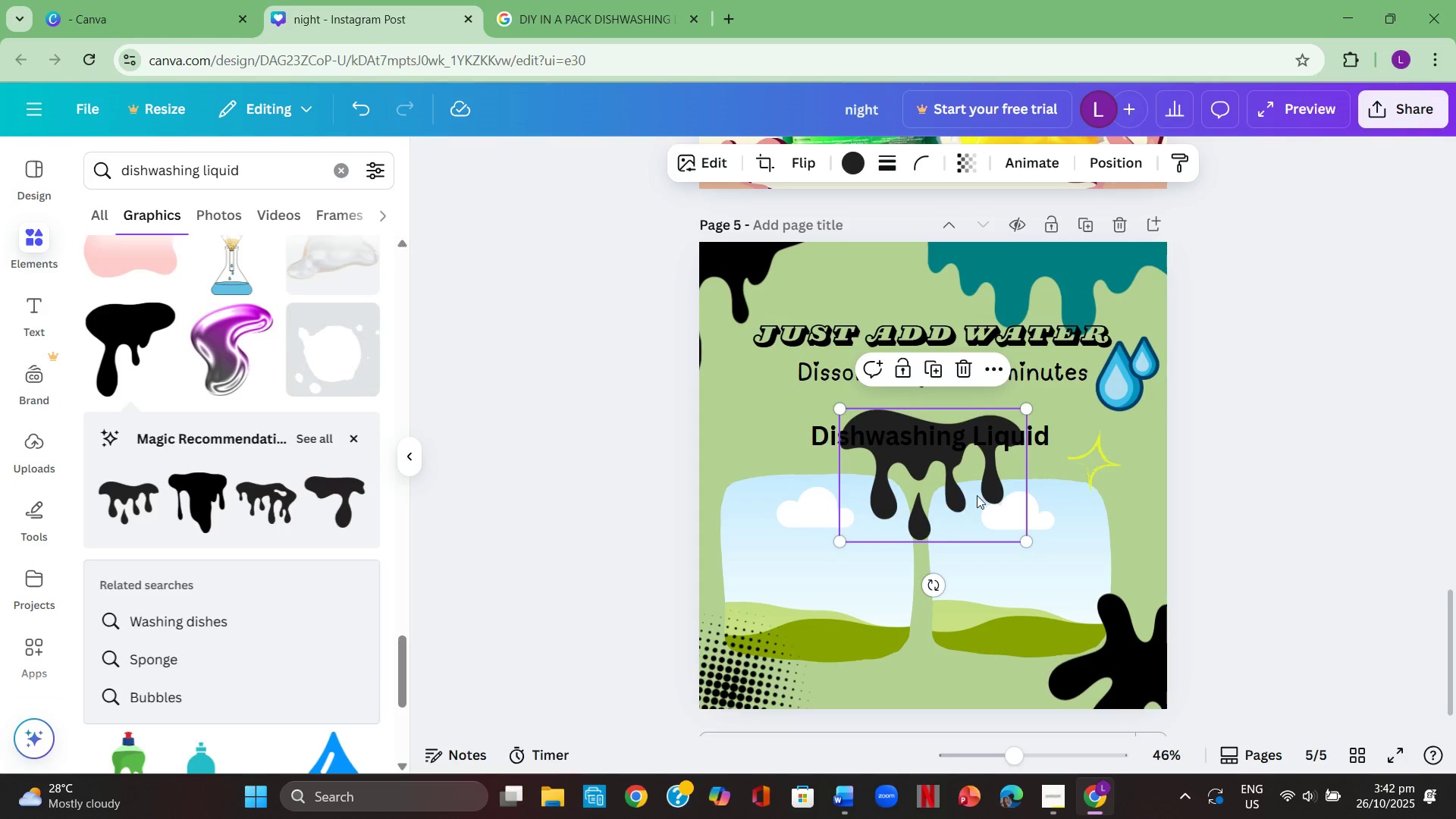 
left_click_drag(start_coordinate=[972, 481], to_coordinate=[896, 276])
 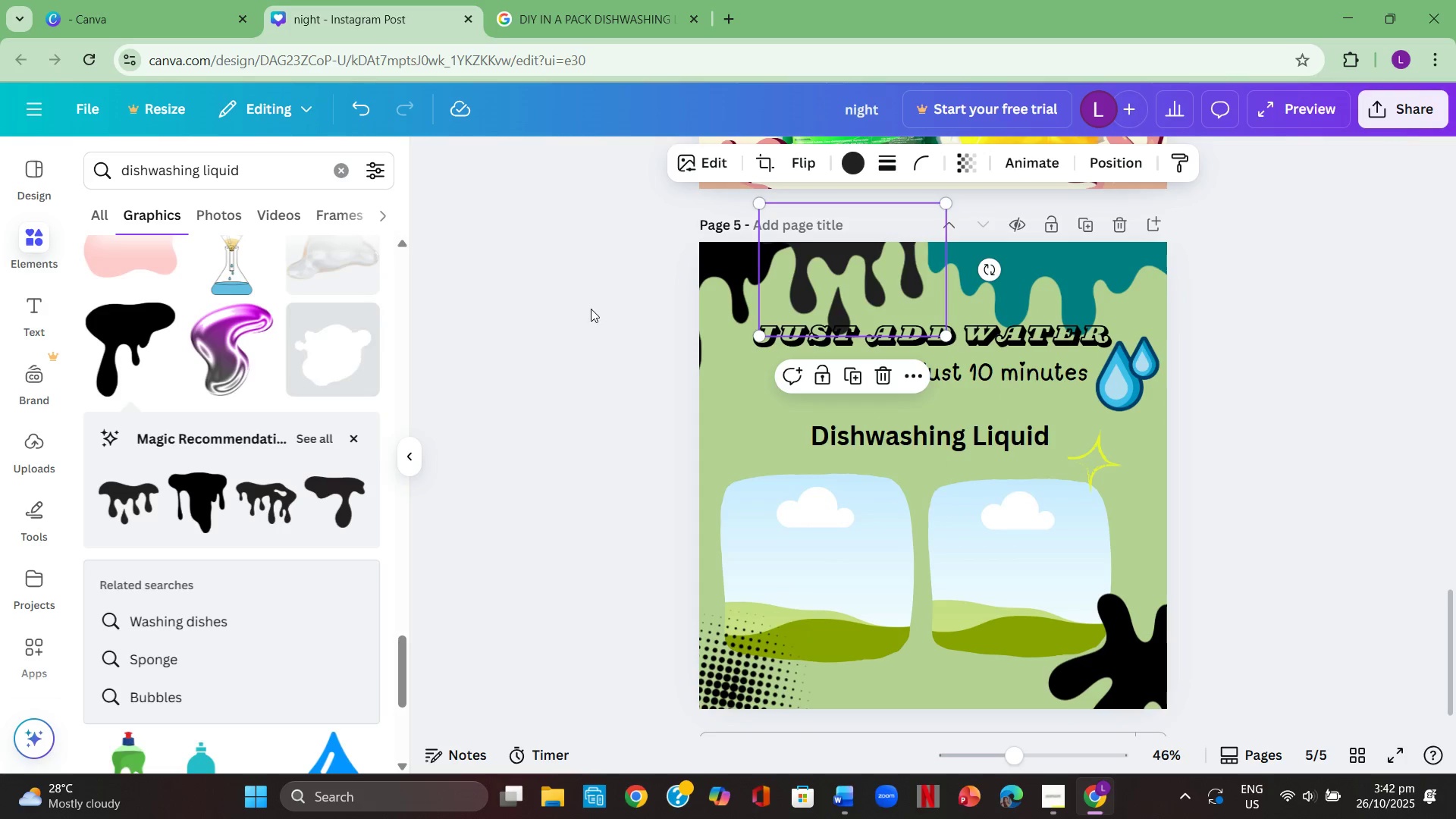 
left_click([591, 309])
 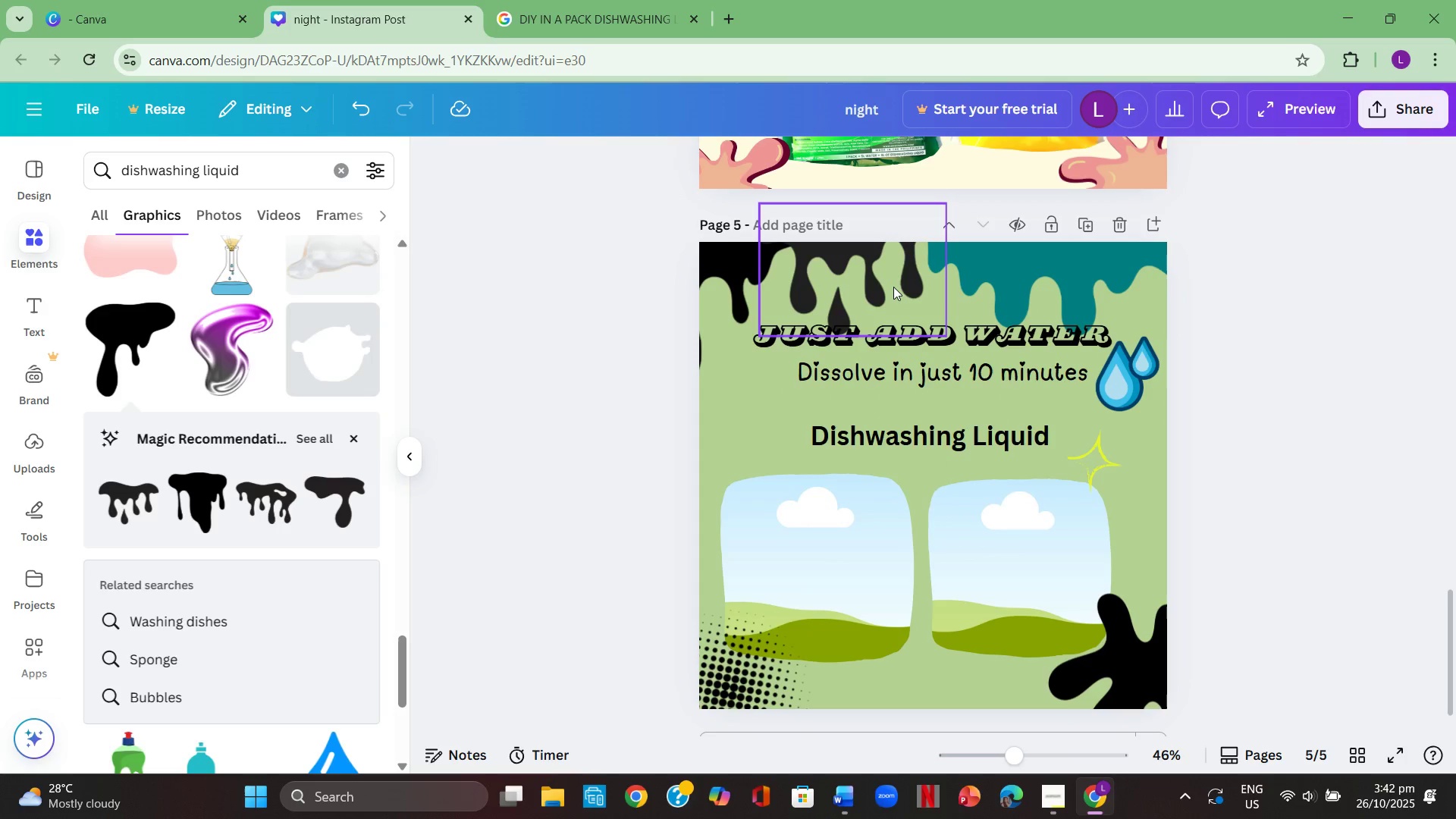 
left_click([893, 287])
 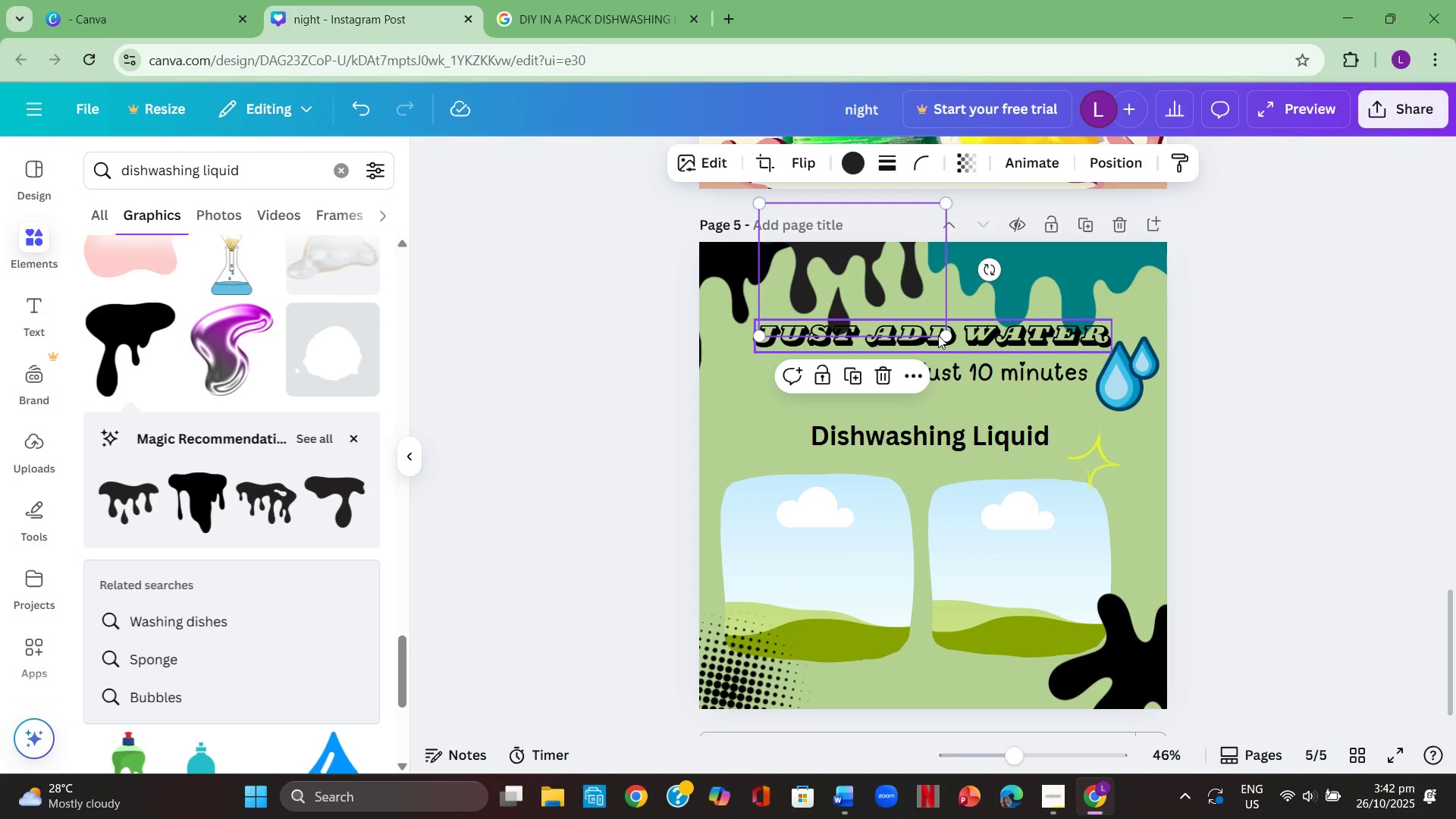 
left_click_drag(start_coordinate=[938, 335], to_coordinate=[929, 318])
 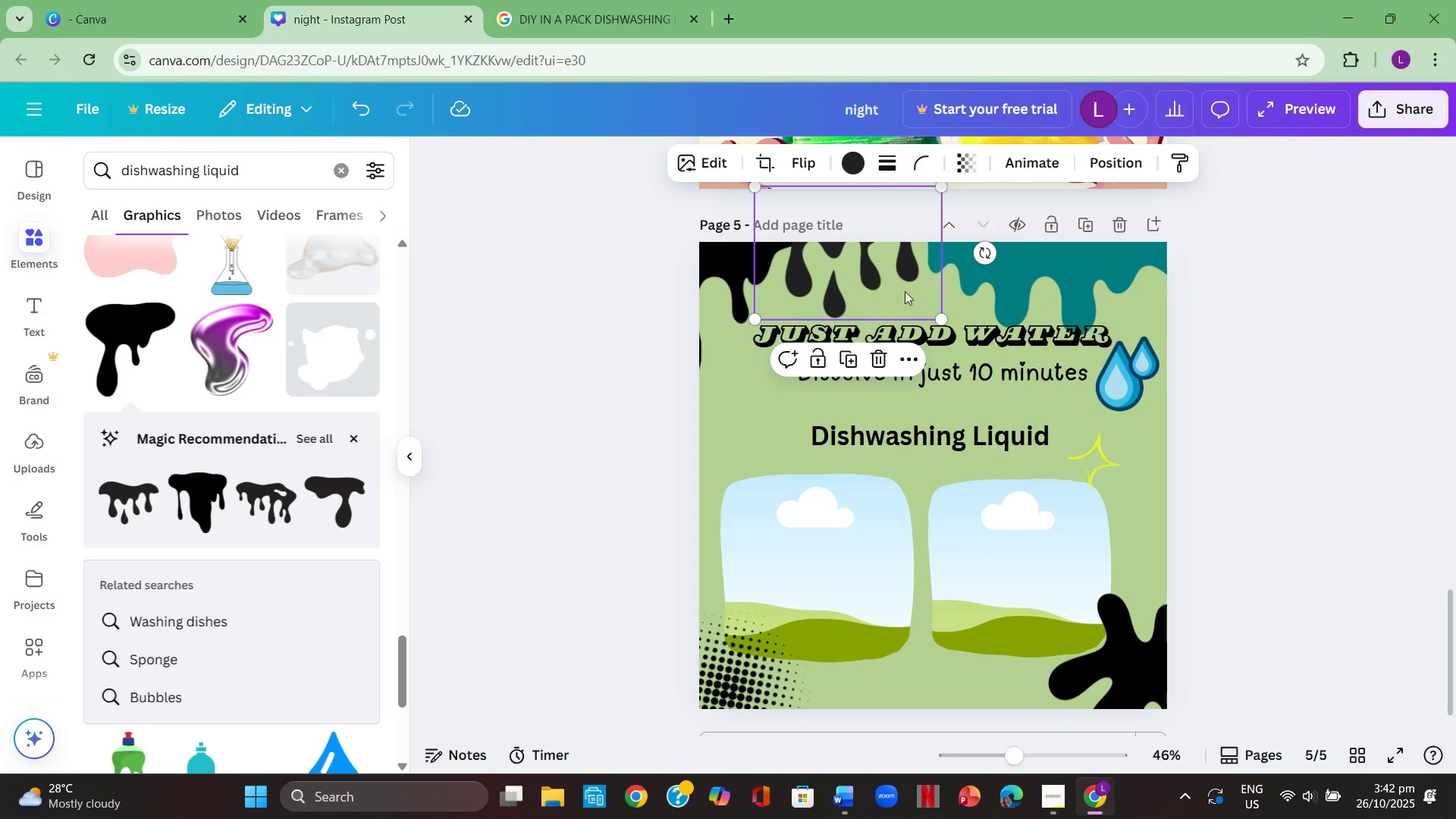 
left_click_drag(start_coordinate=[903, 288], to_coordinate=[925, 315])
 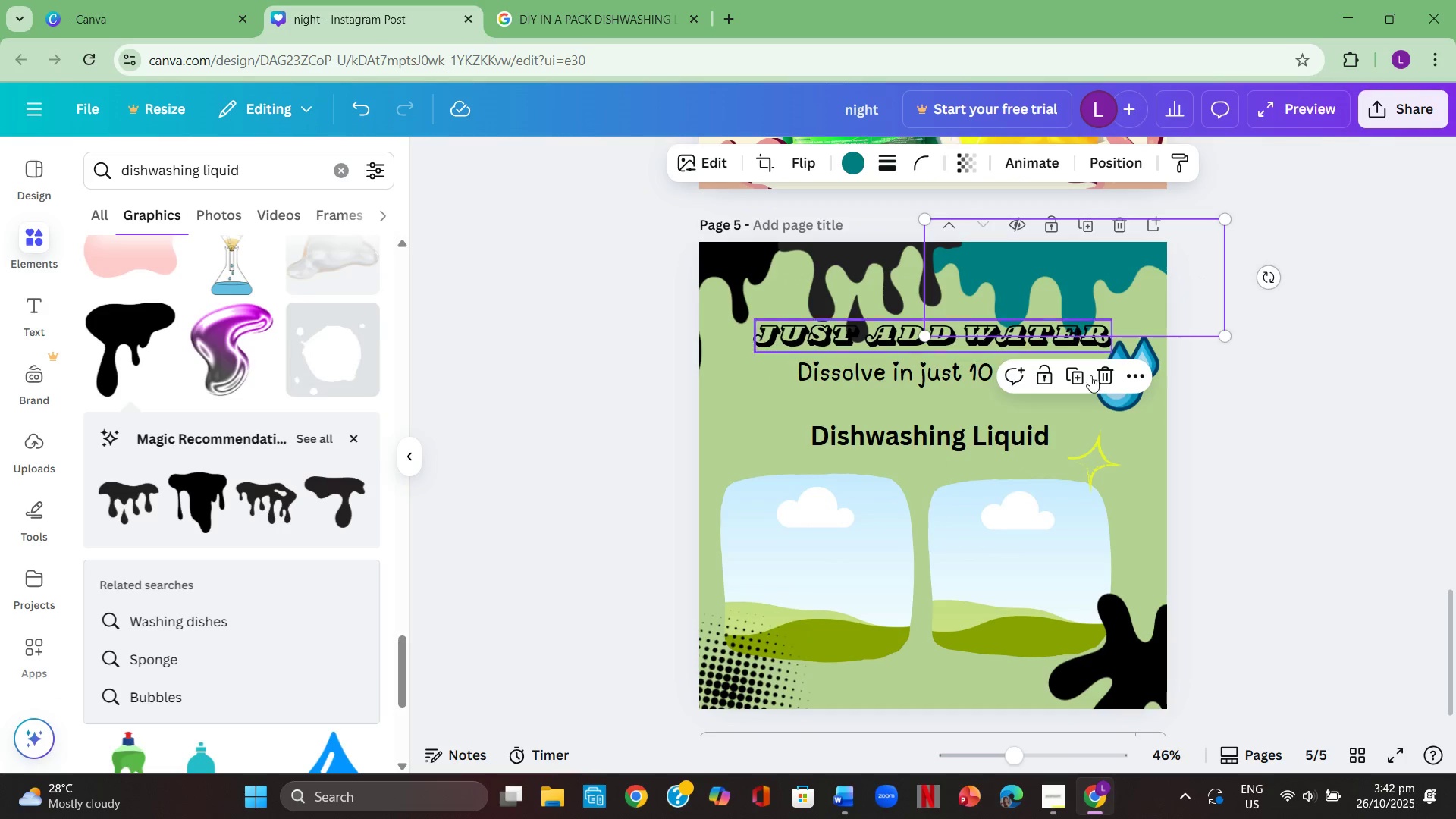 
left_click([1419, 513])
 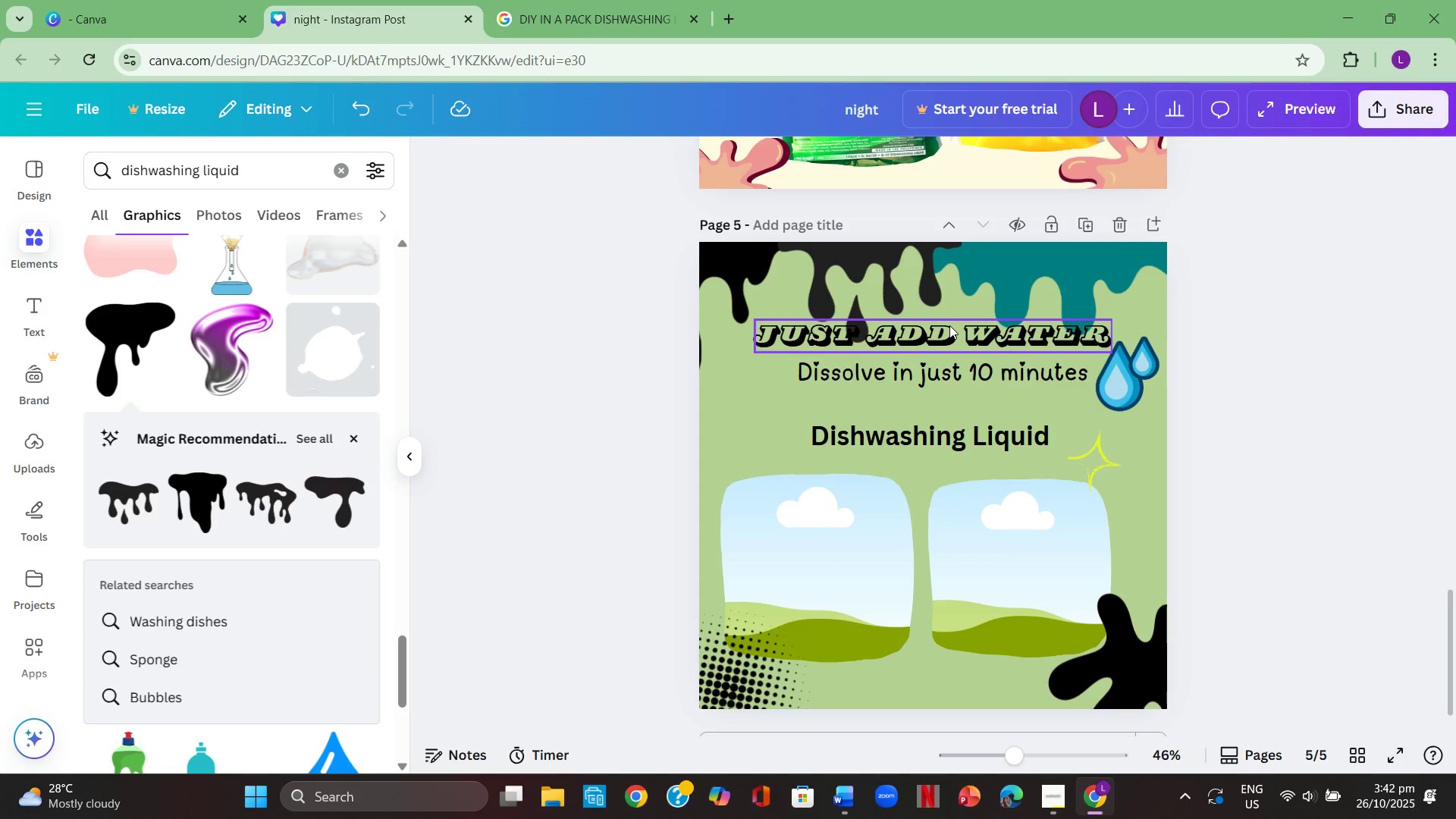 
left_click_drag(start_coordinate=[949, 335], to_coordinate=[951, 350])
 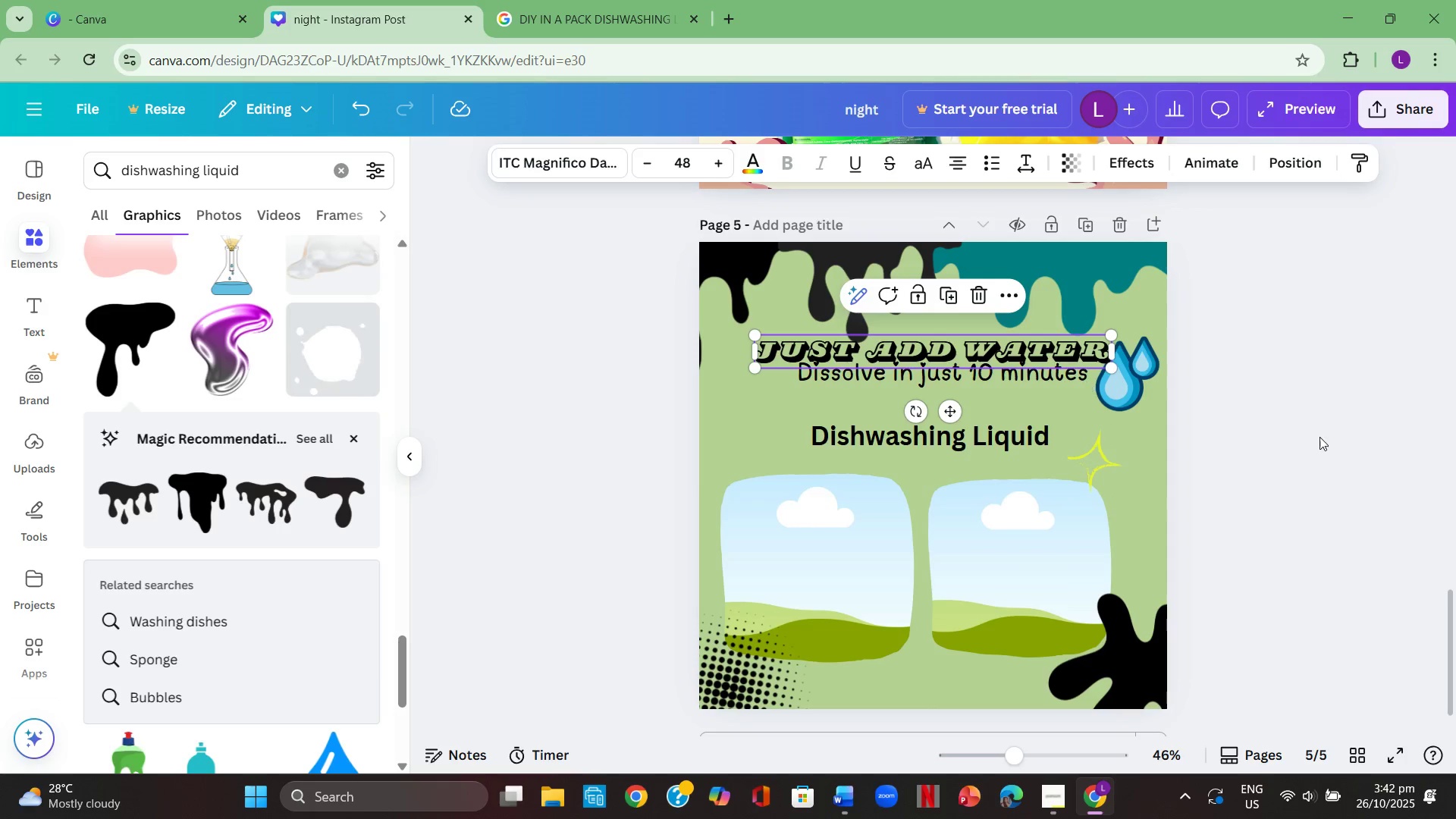 
left_click([1320, 437])
 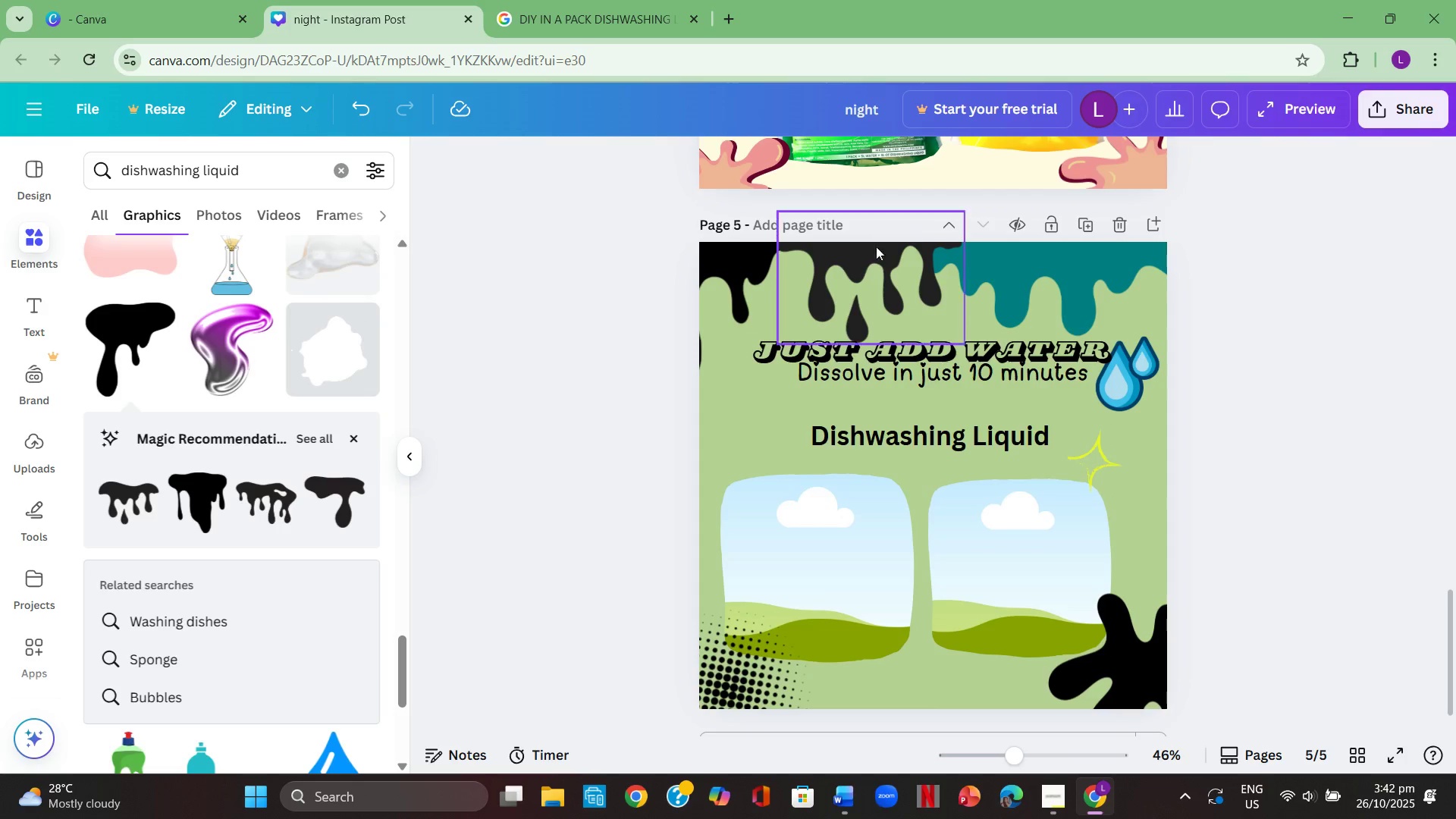 
left_click([870, 264])
 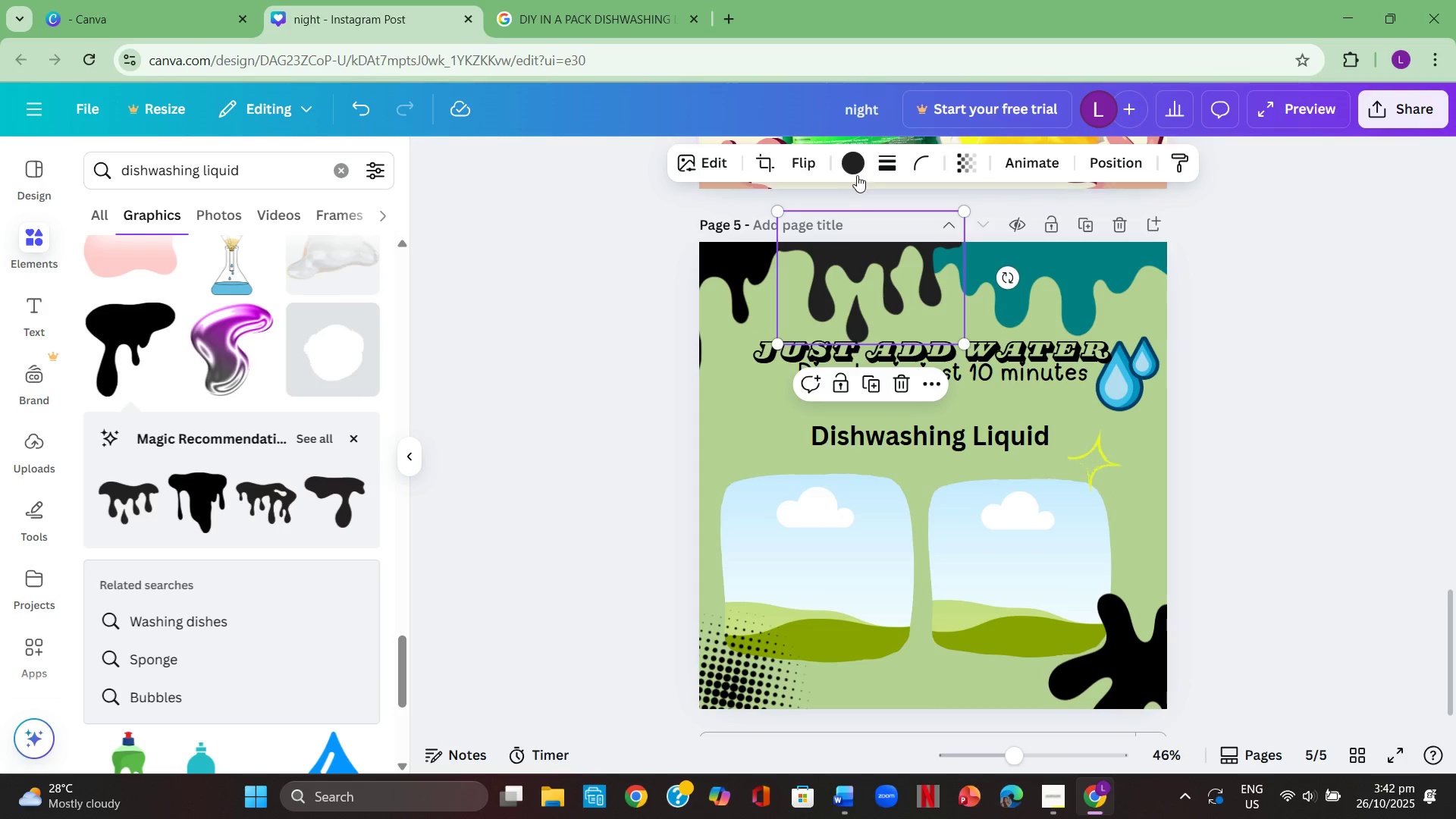 
left_click([858, 170])
 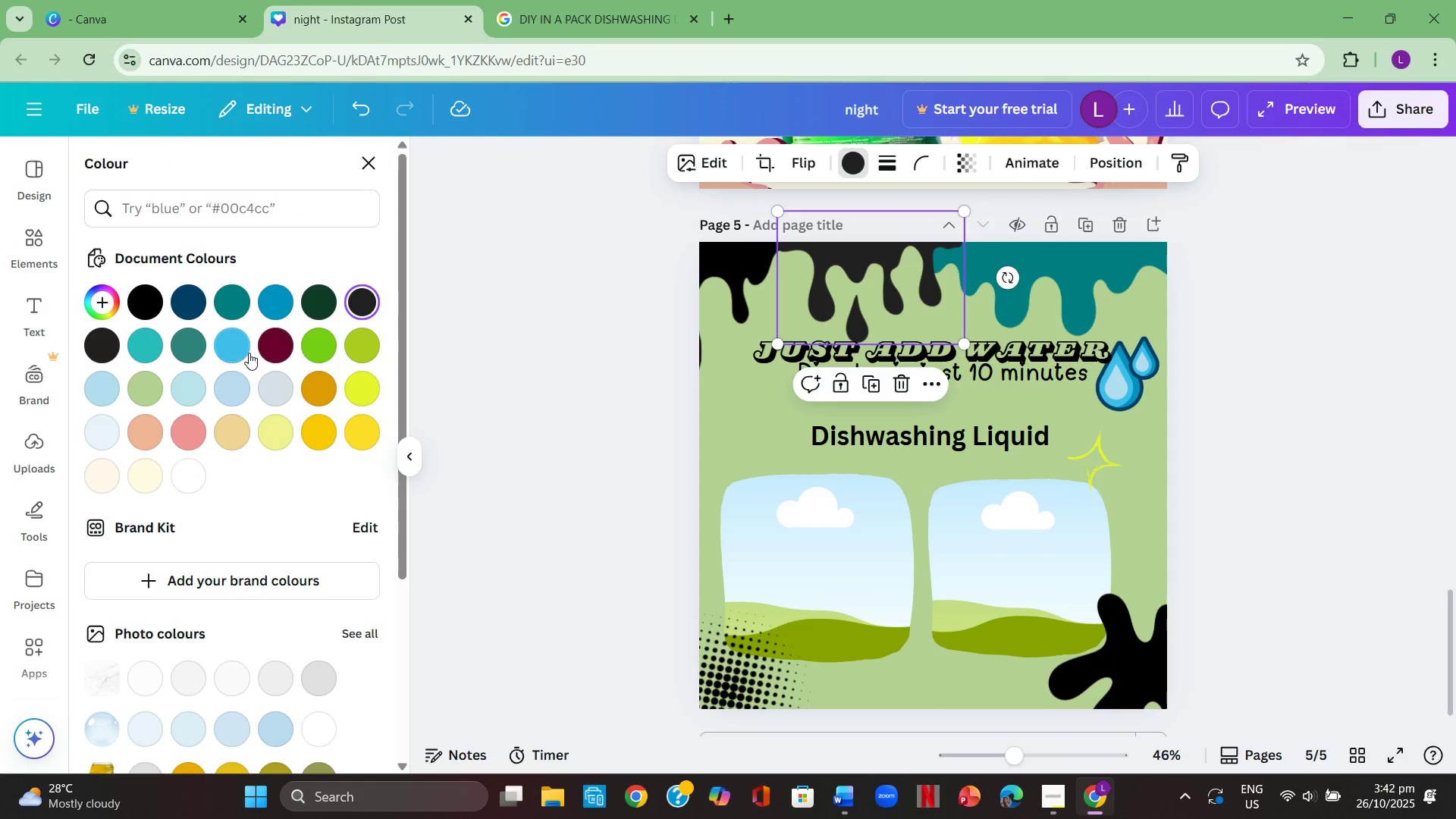 
left_click([228, 349])
 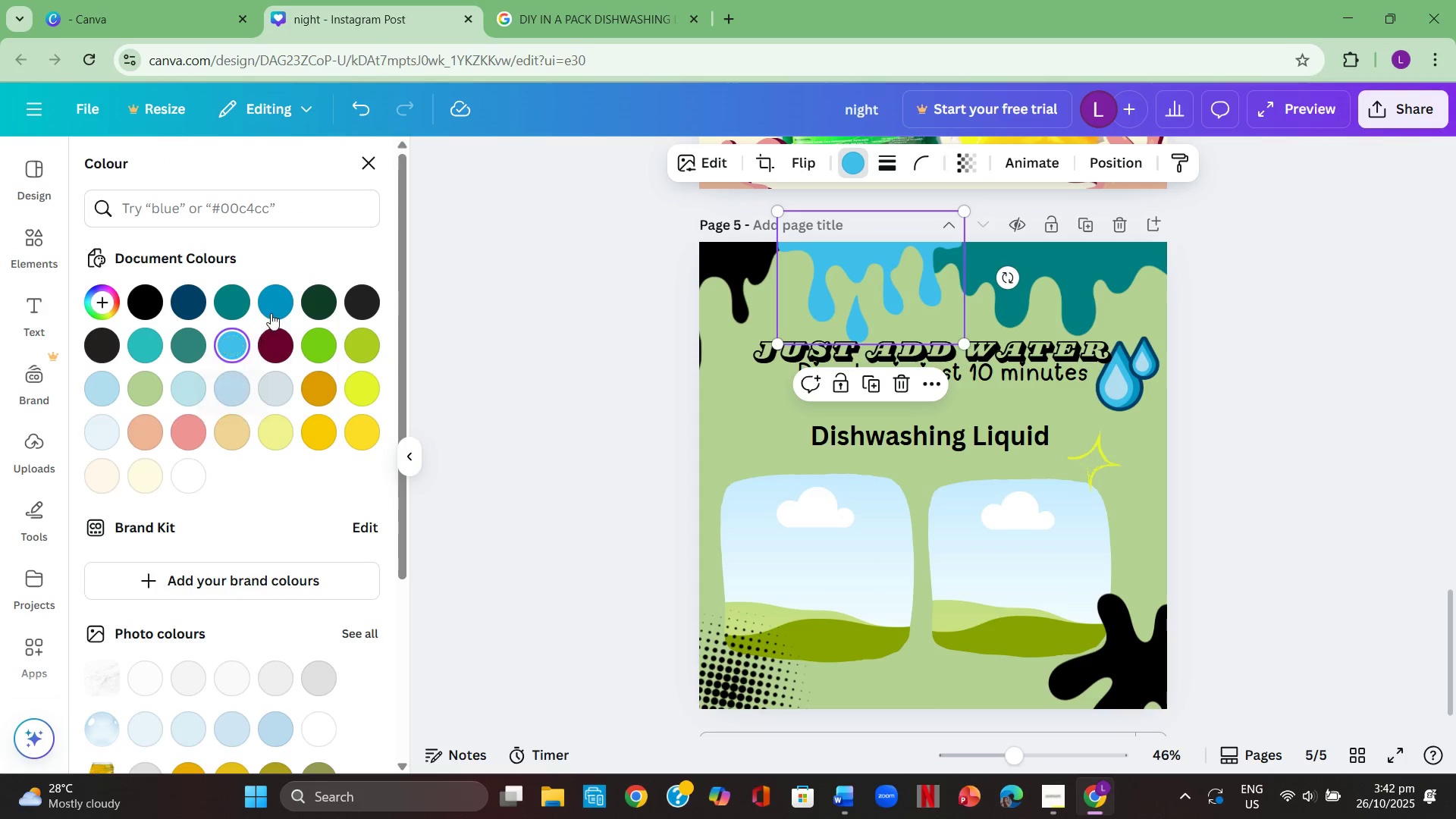 
left_click([271, 307])
 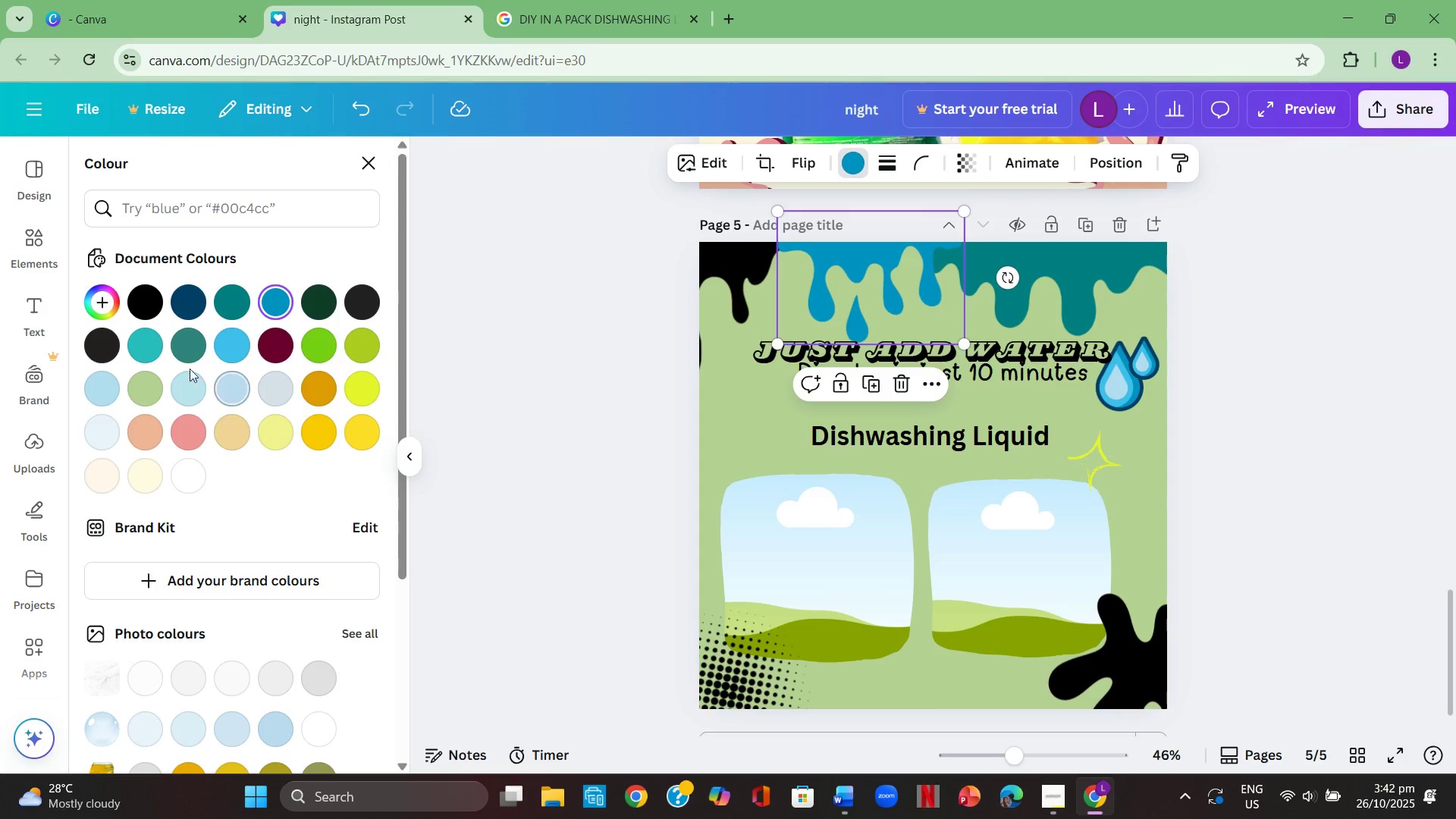 
left_click([140, 352])
 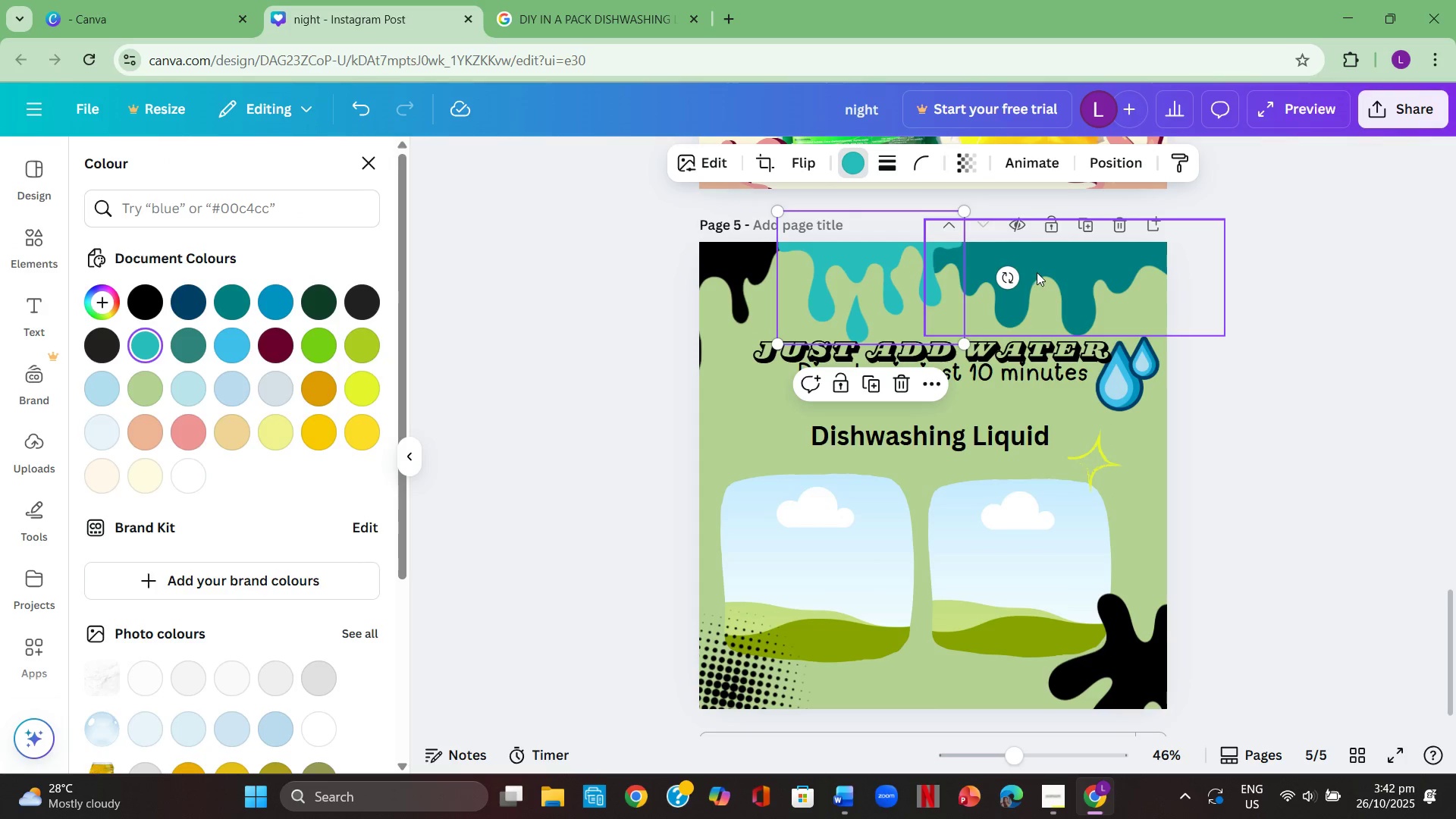 
left_click([1089, 290])
 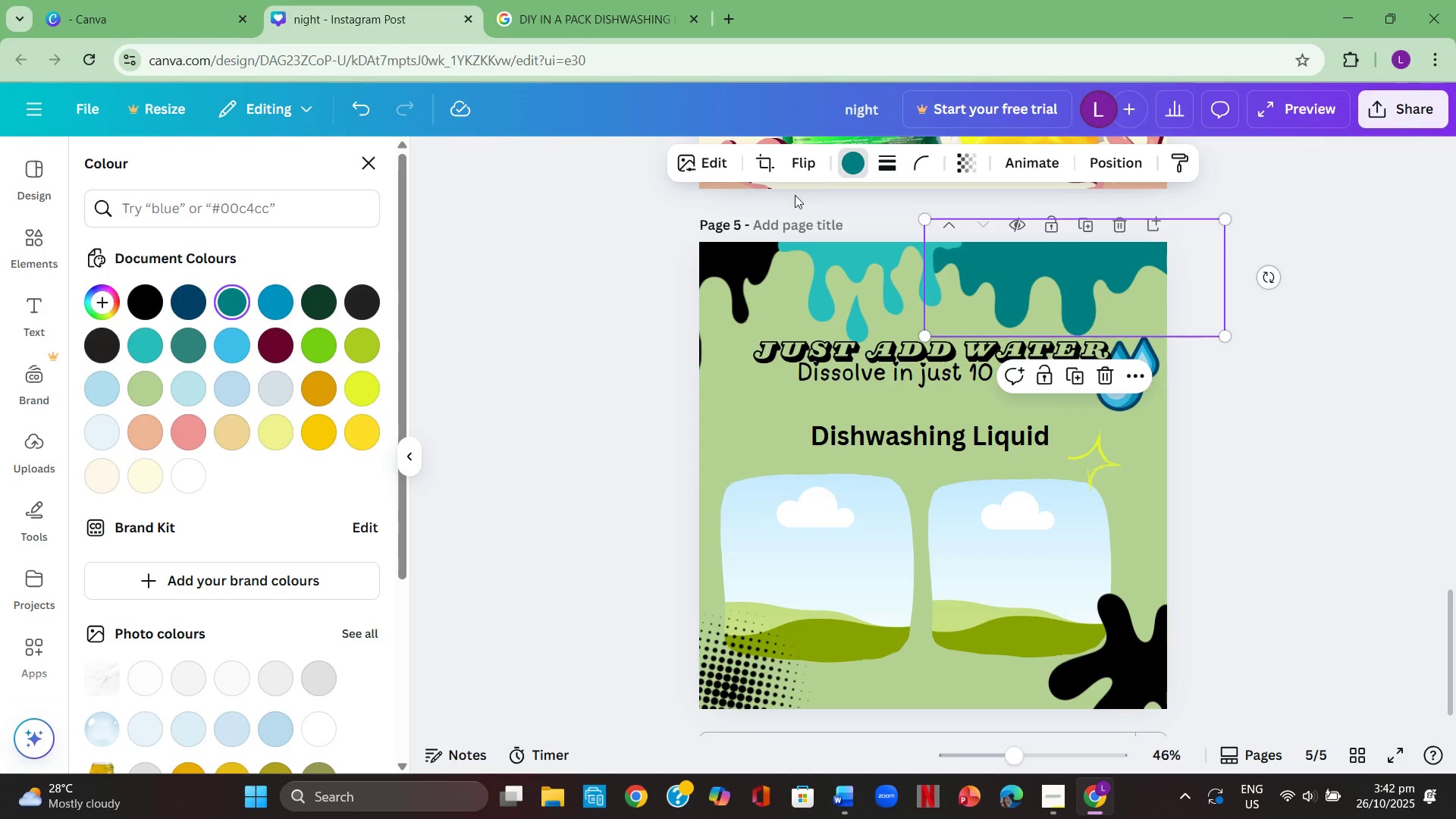 
left_click([847, 170])
 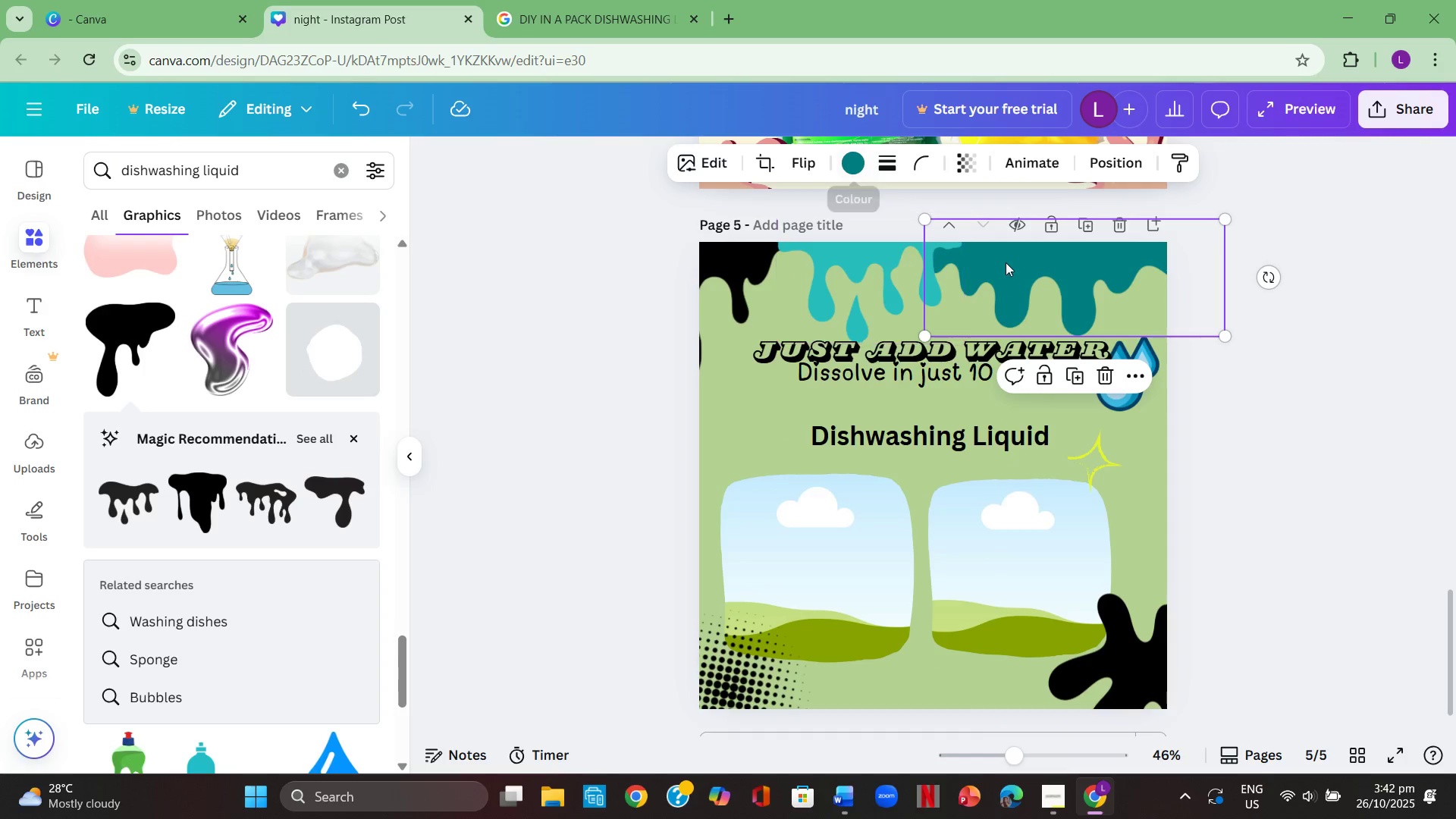 
left_click([1009, 266])
 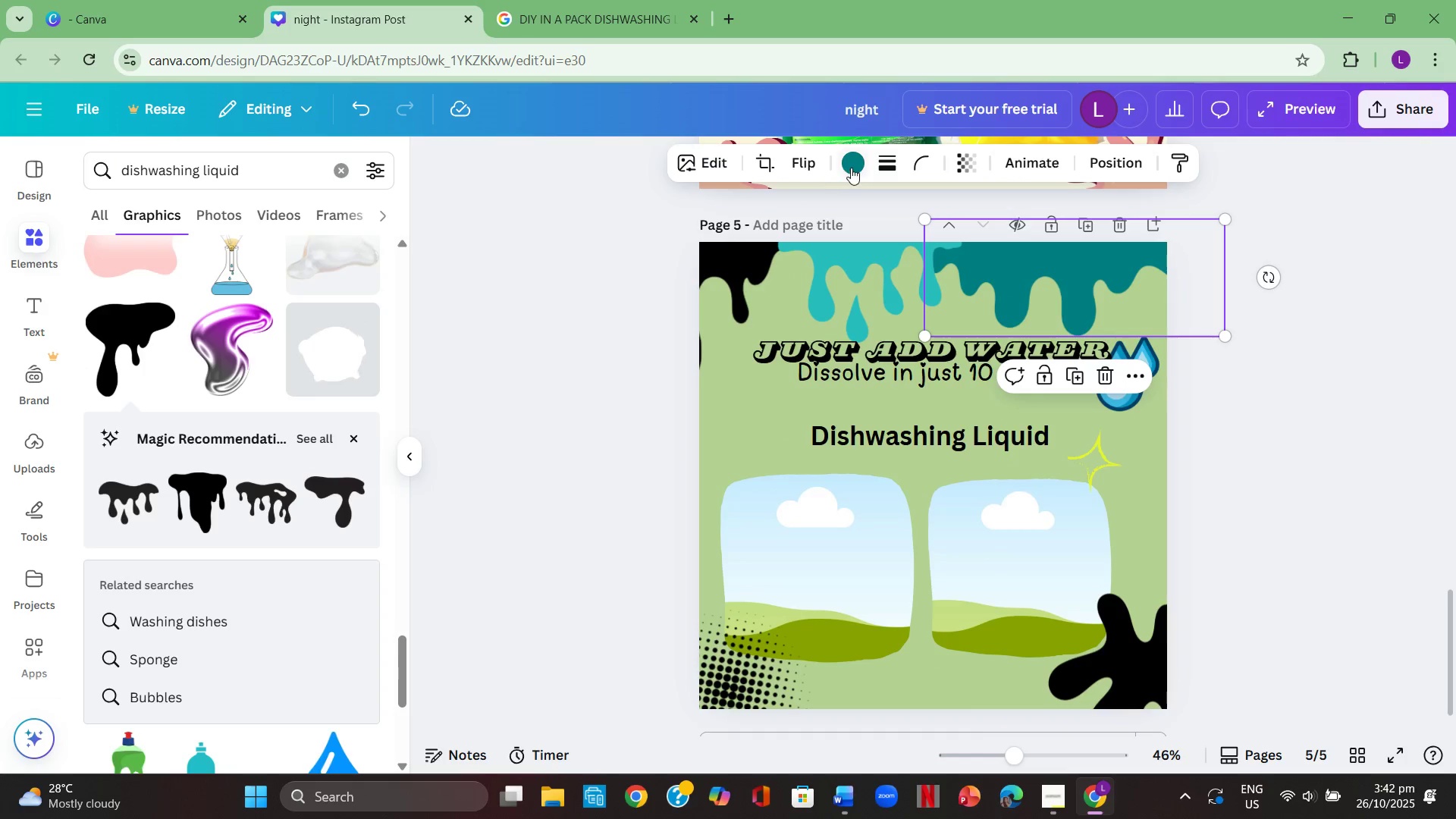 
left_click([852, 168])
 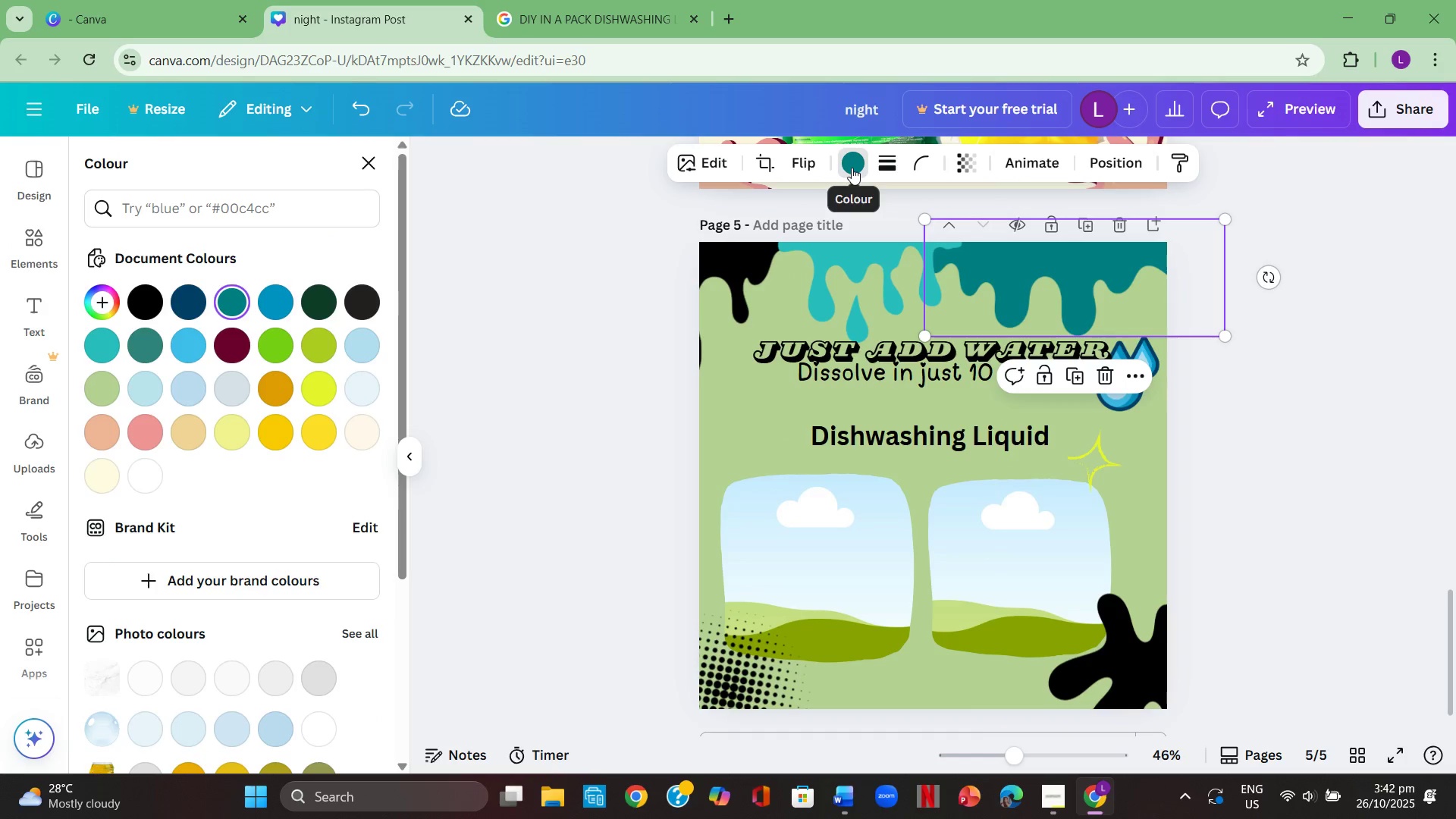 
left_click([852, 168])
 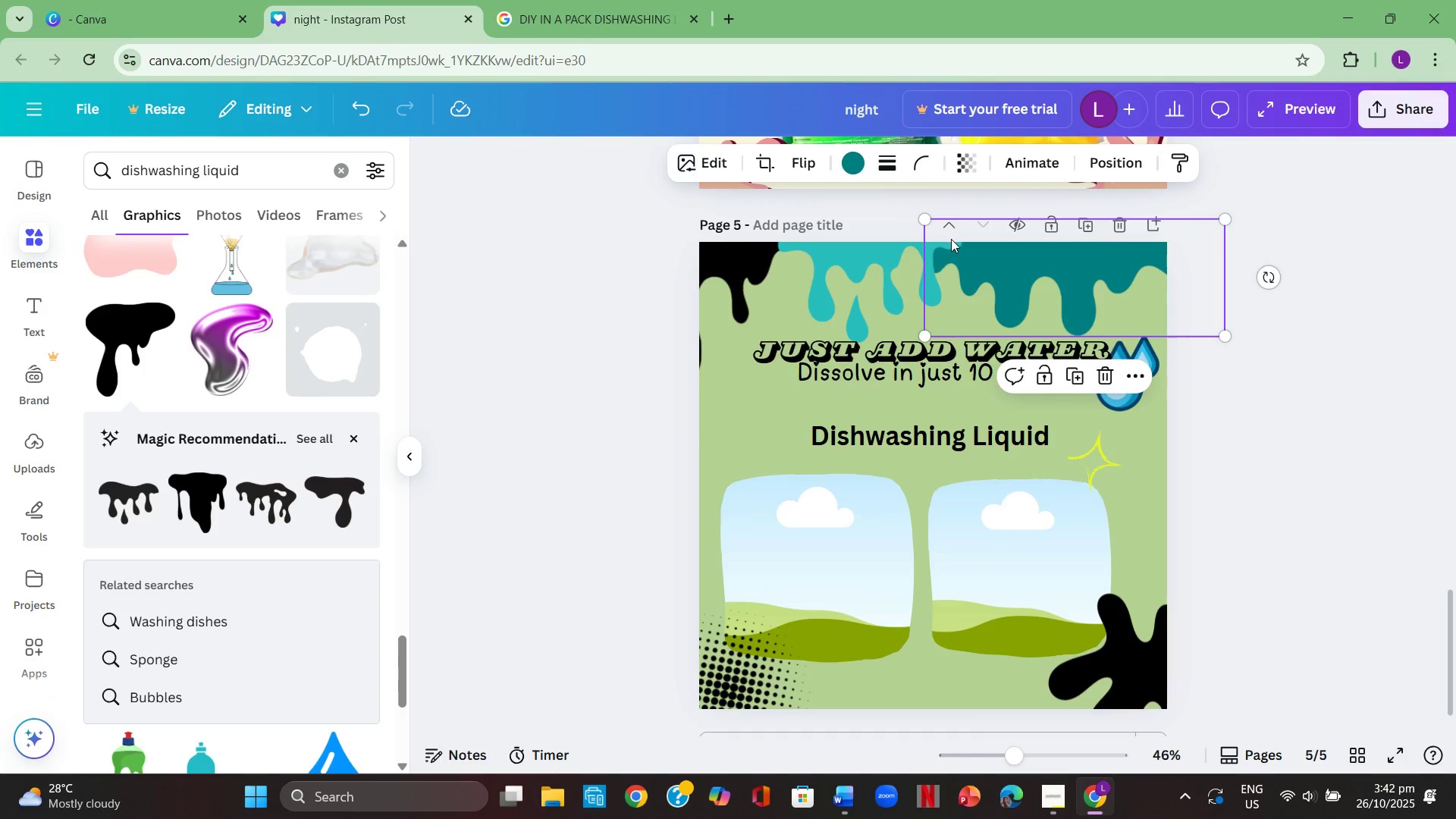 
left_click([1028, 285])
 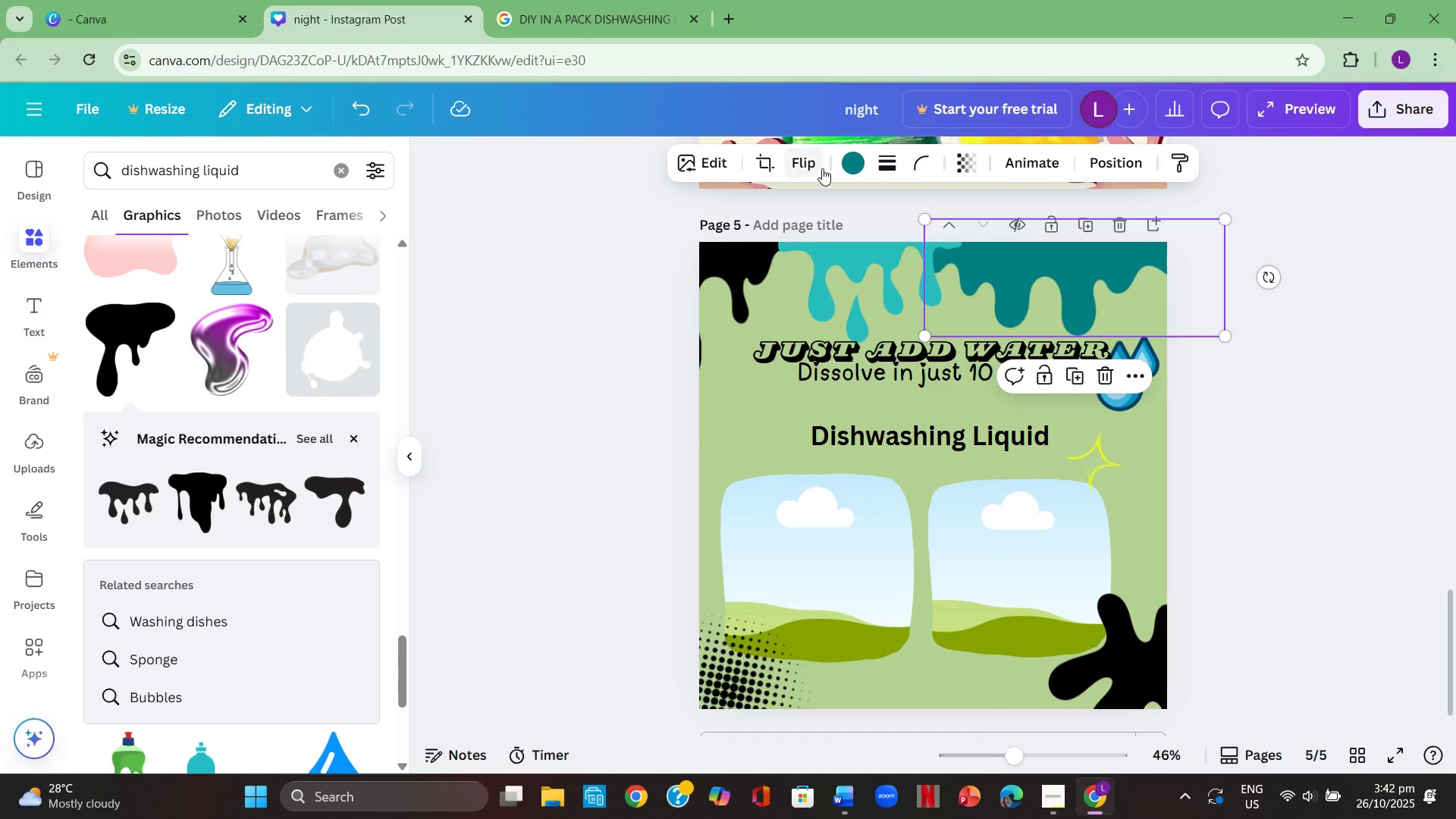 
mouse_move([827, 173])
 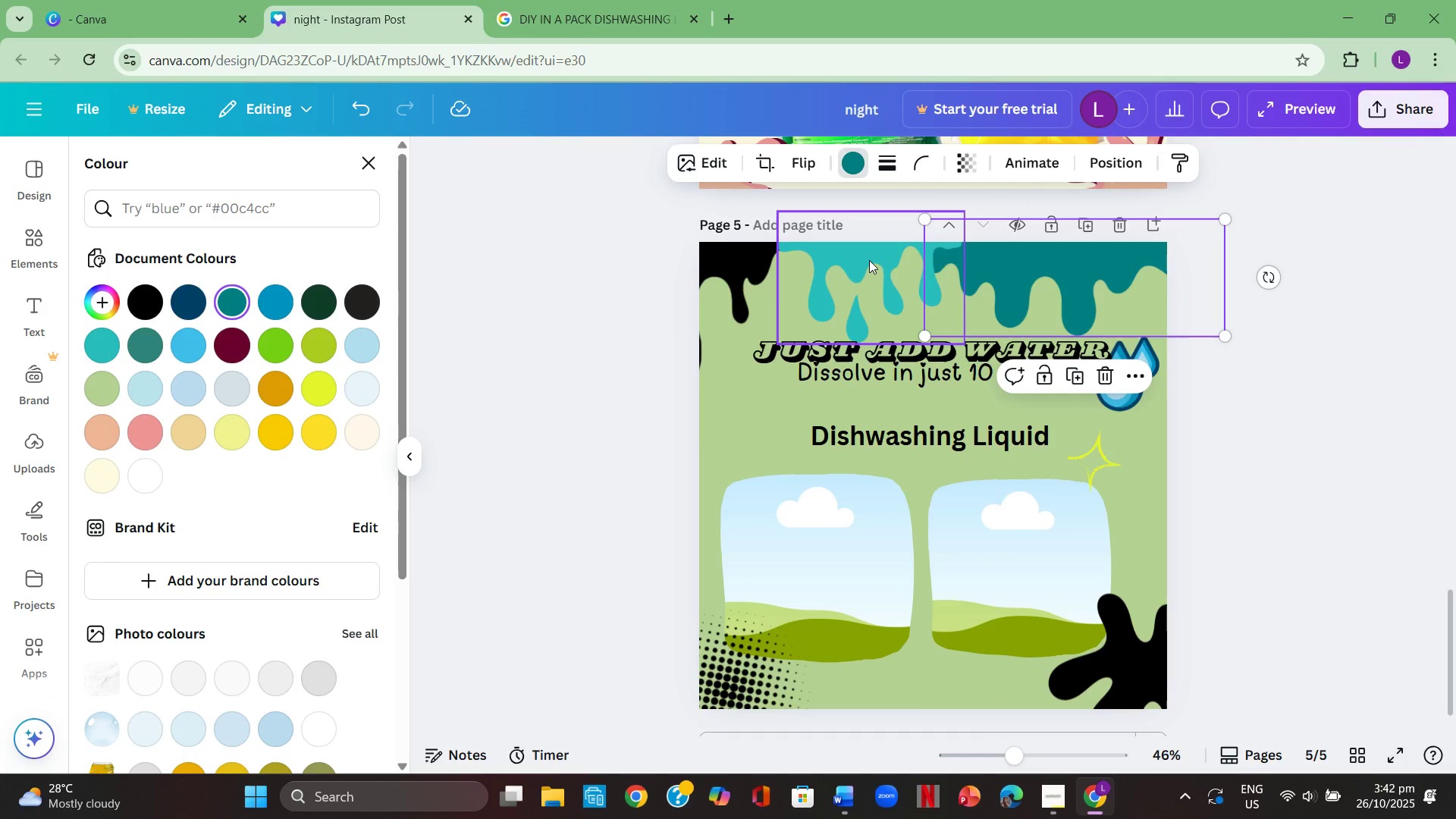 
left_click([869, 260])
 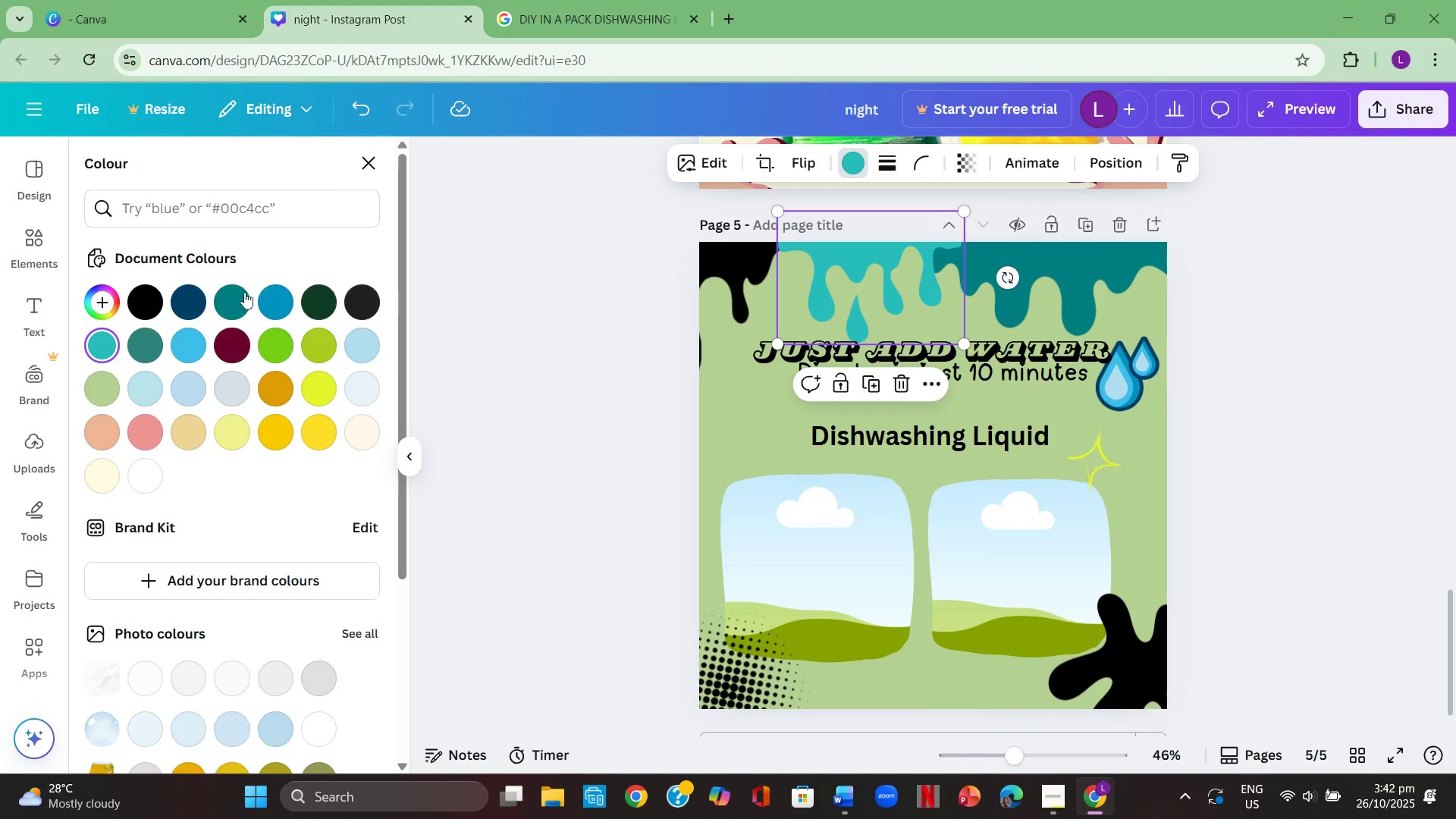 
left_click([235, 296])
 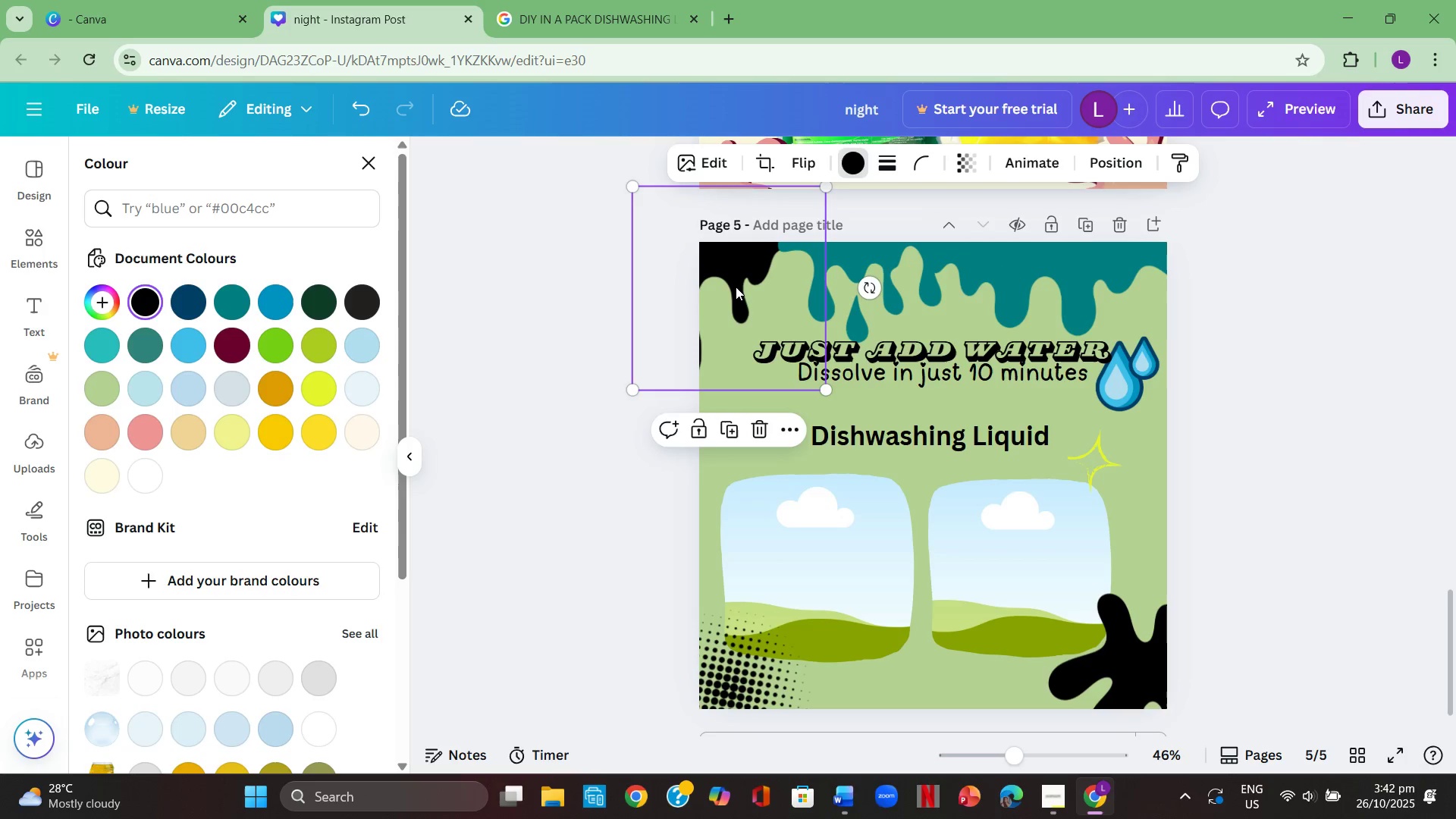 
left_click([729, 281])
 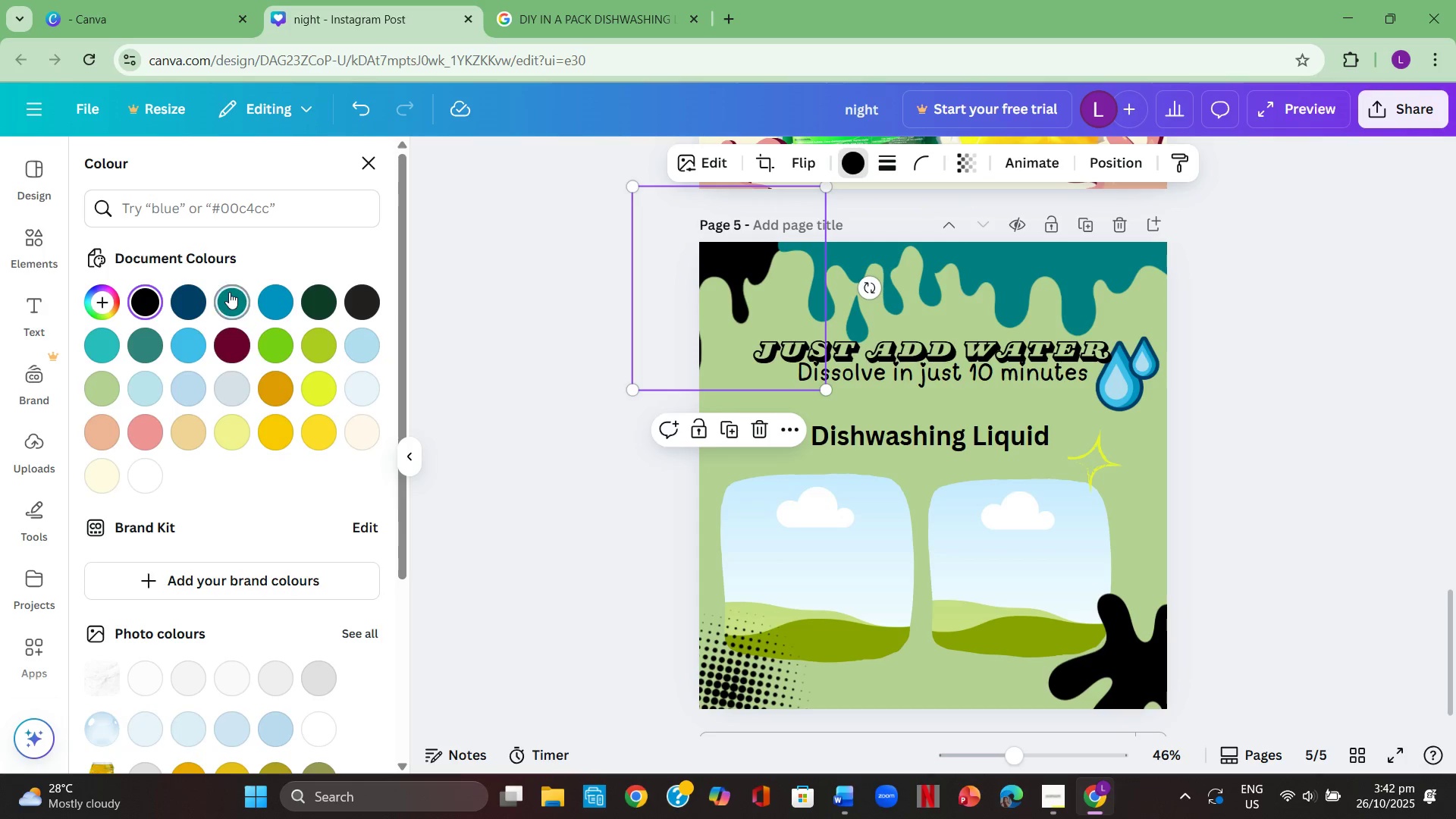 
left_click([229, 292])
 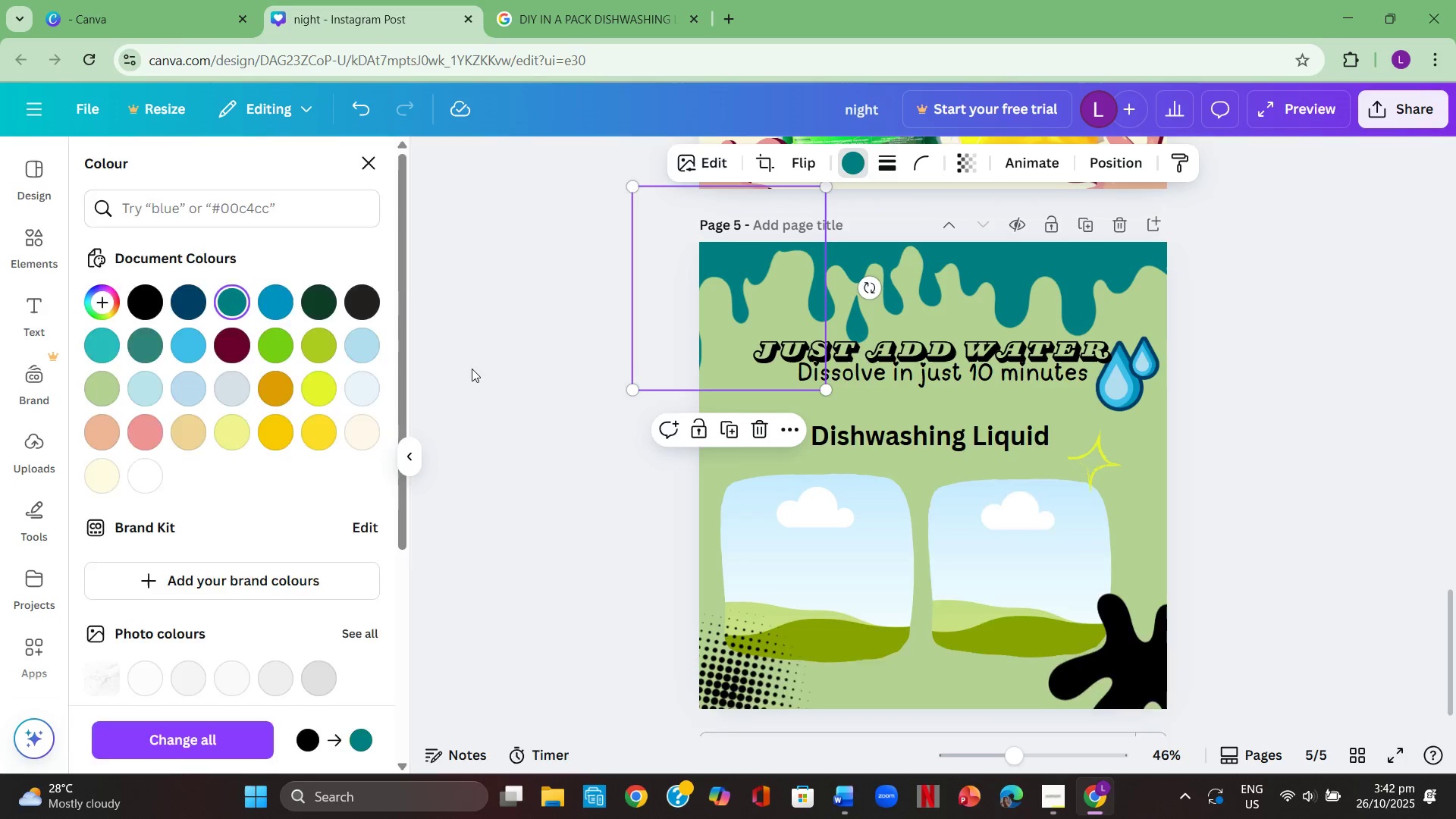 
double_click([472, 369])
 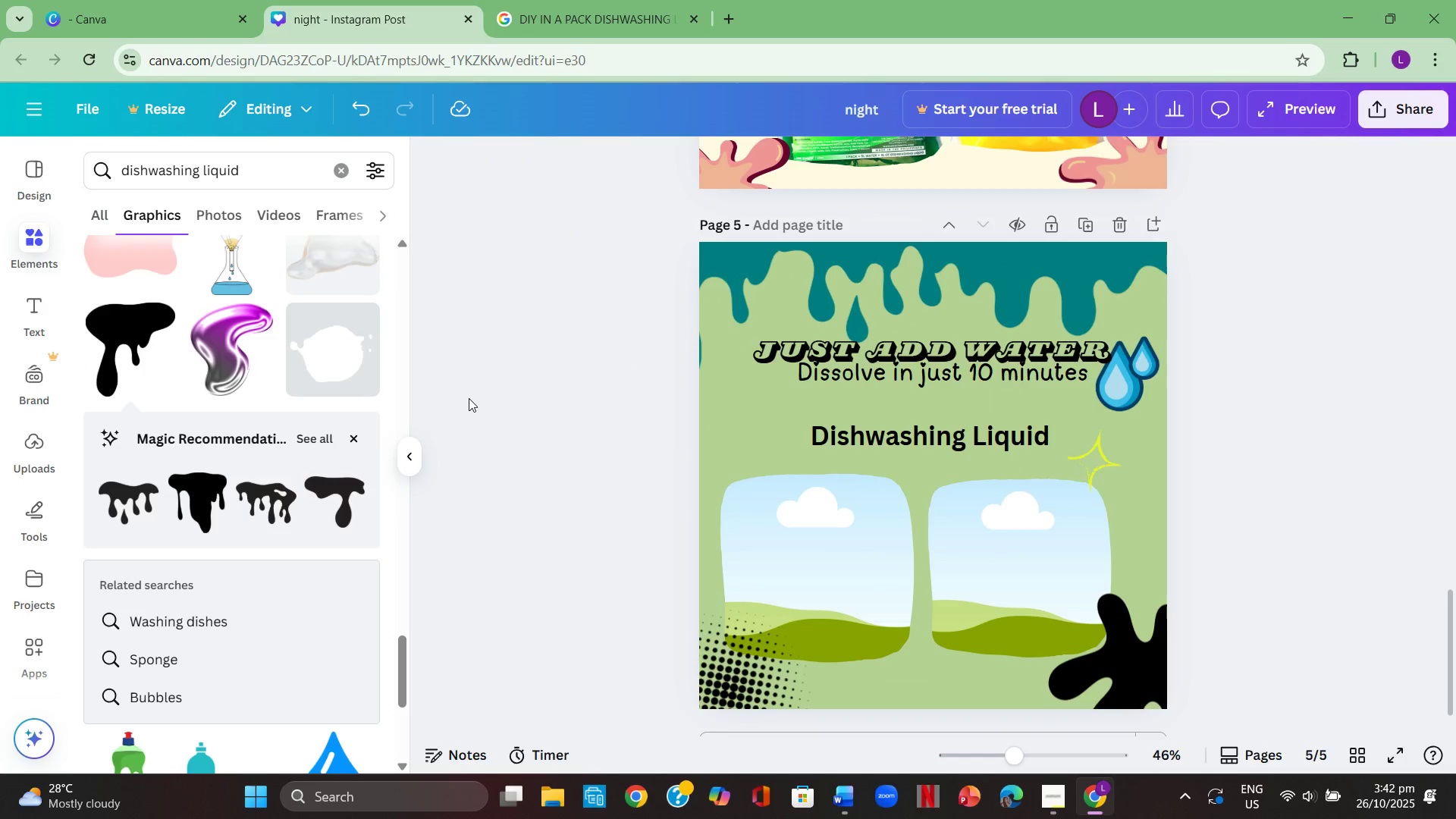 
left_click([469, 398])
 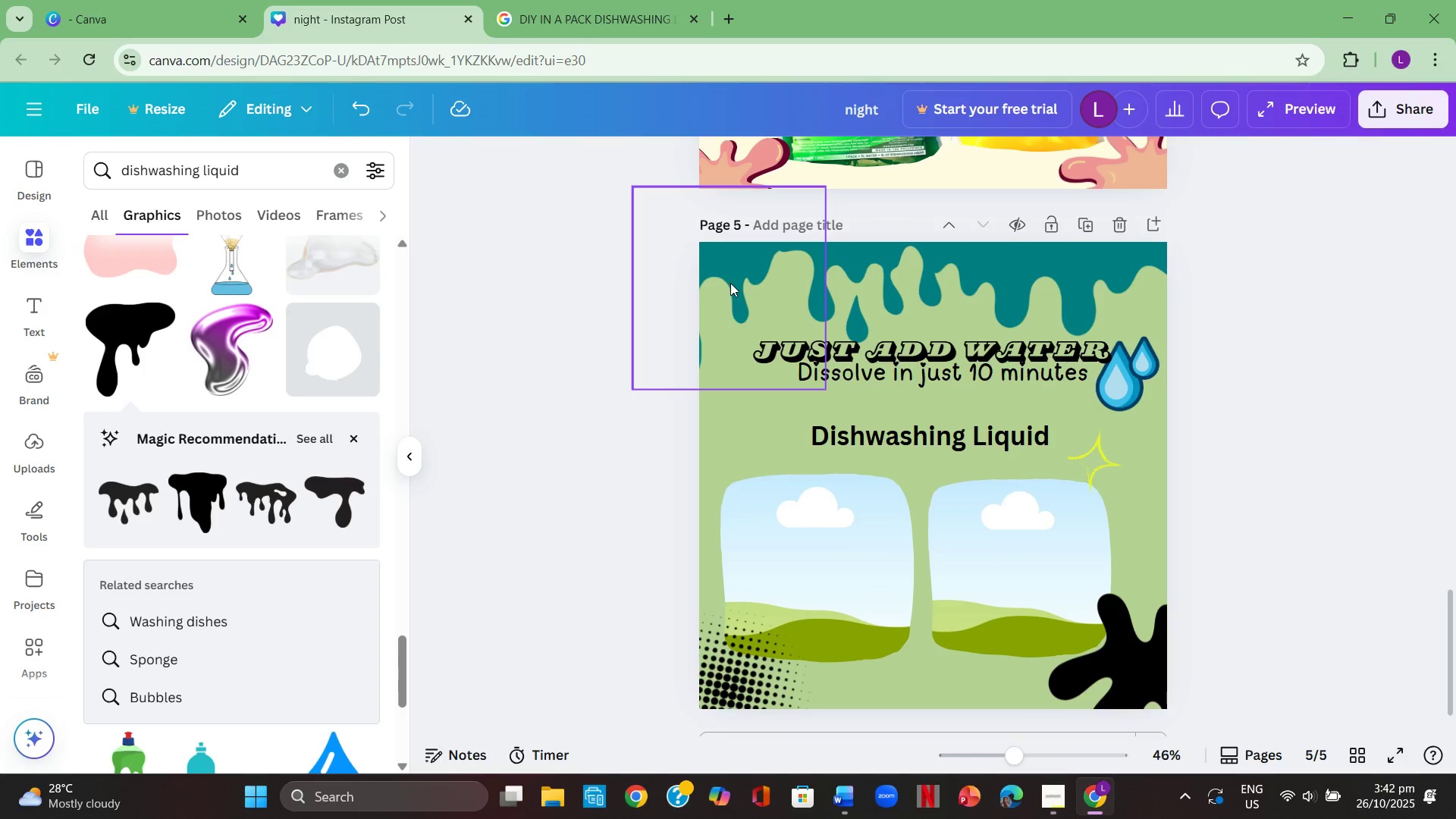 
left_click([730, 278])
 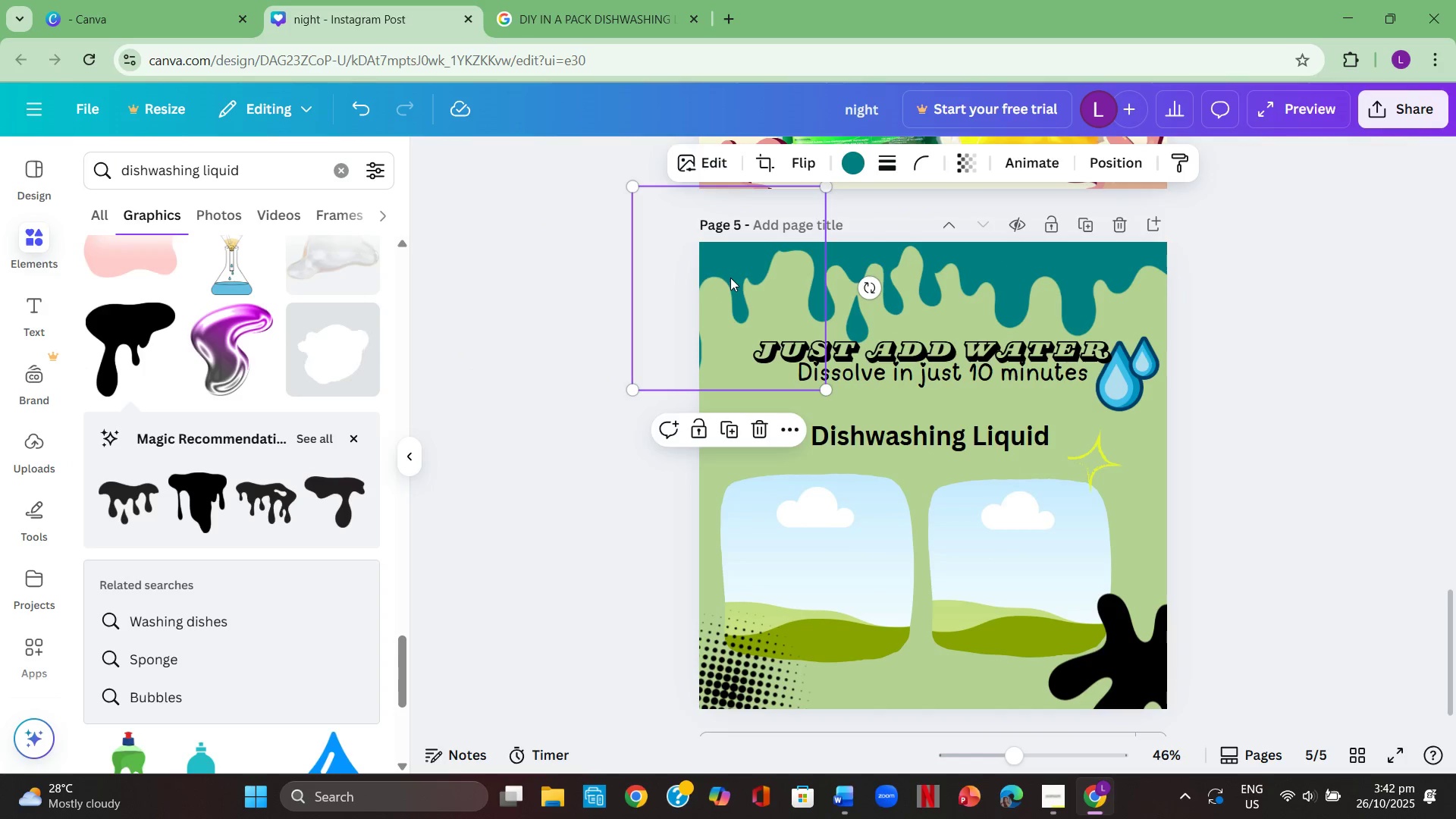 
key(Backspace)
 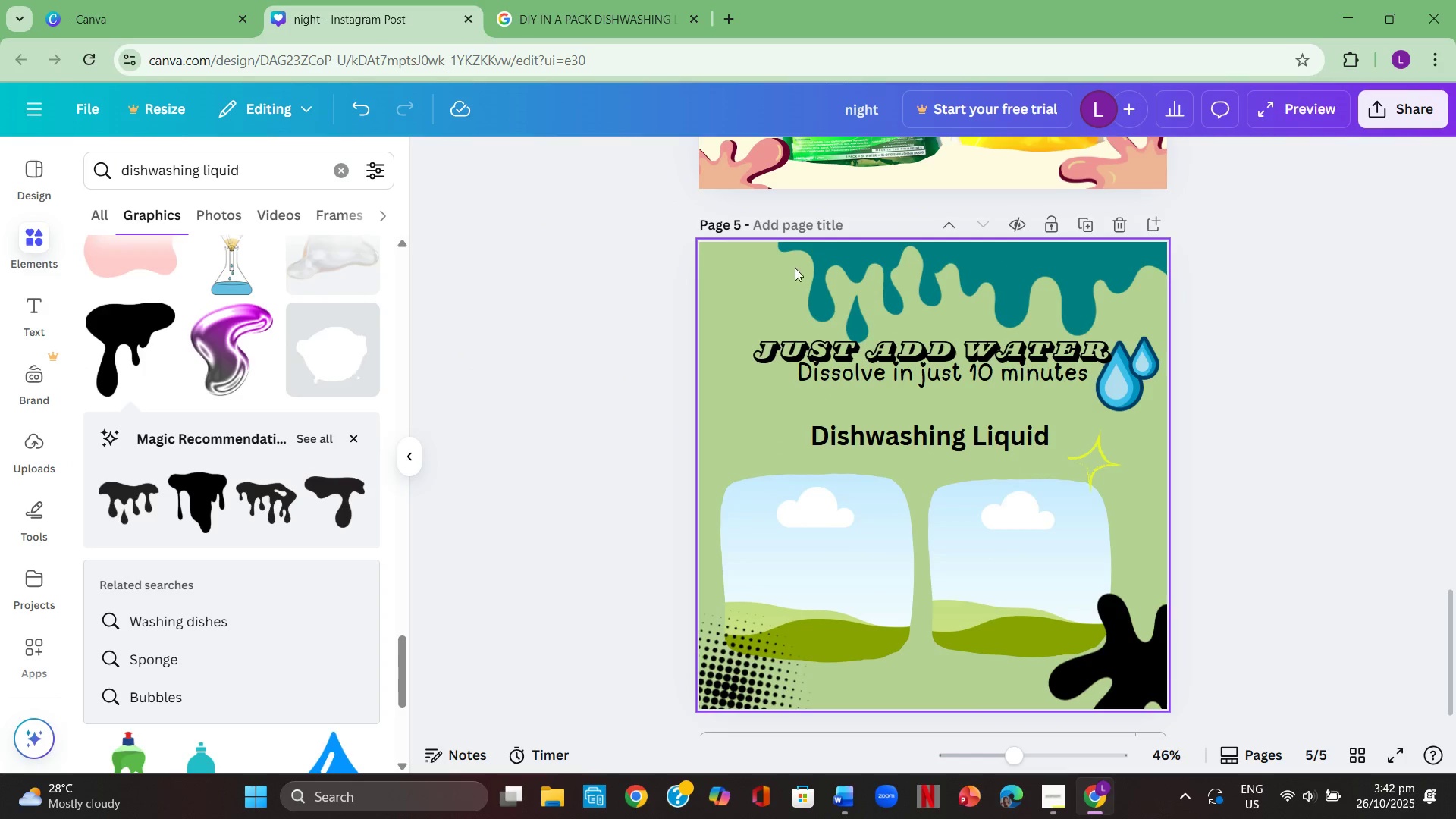 
left_click([878, 262])
 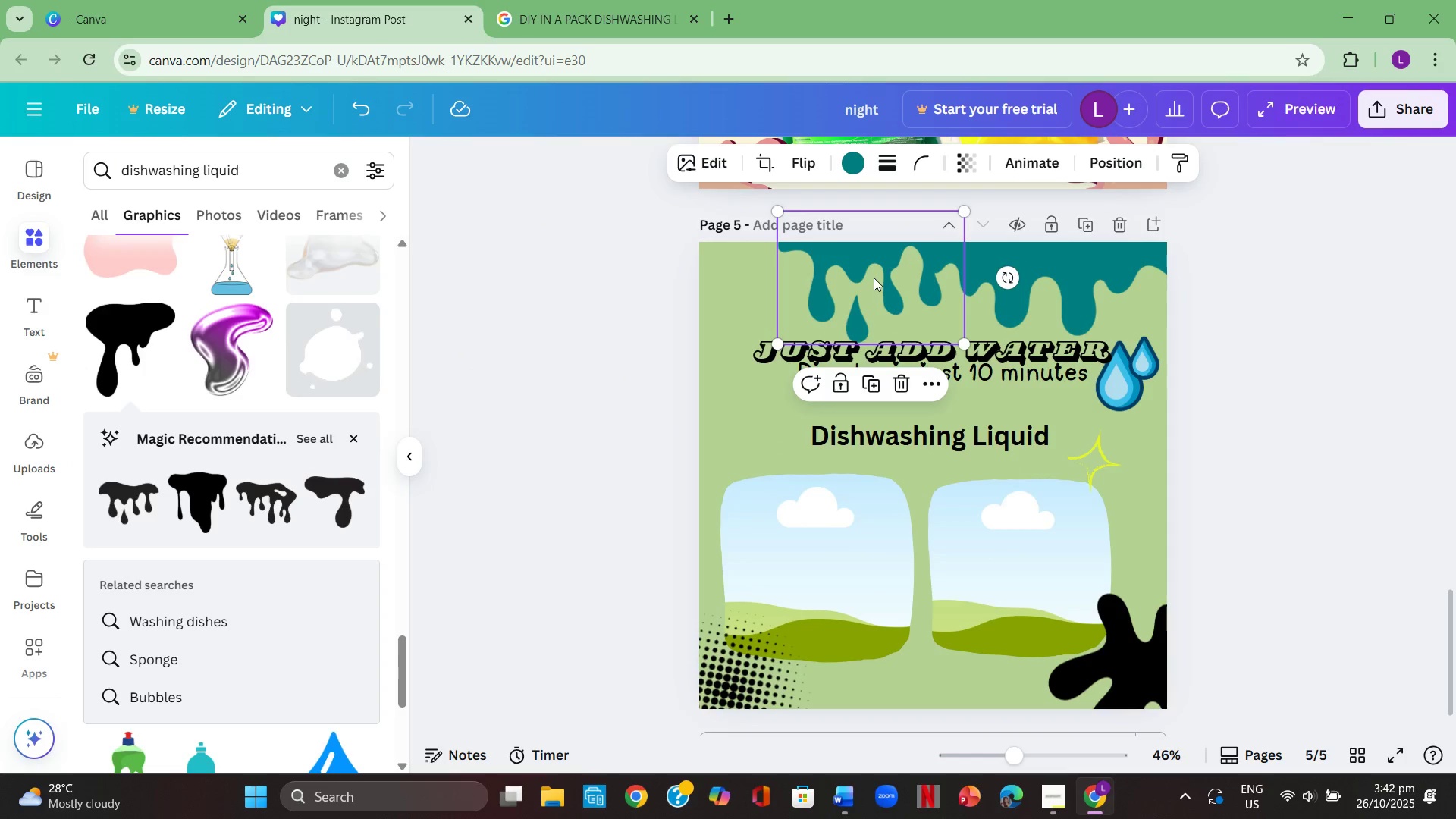 
key(Backspace)
 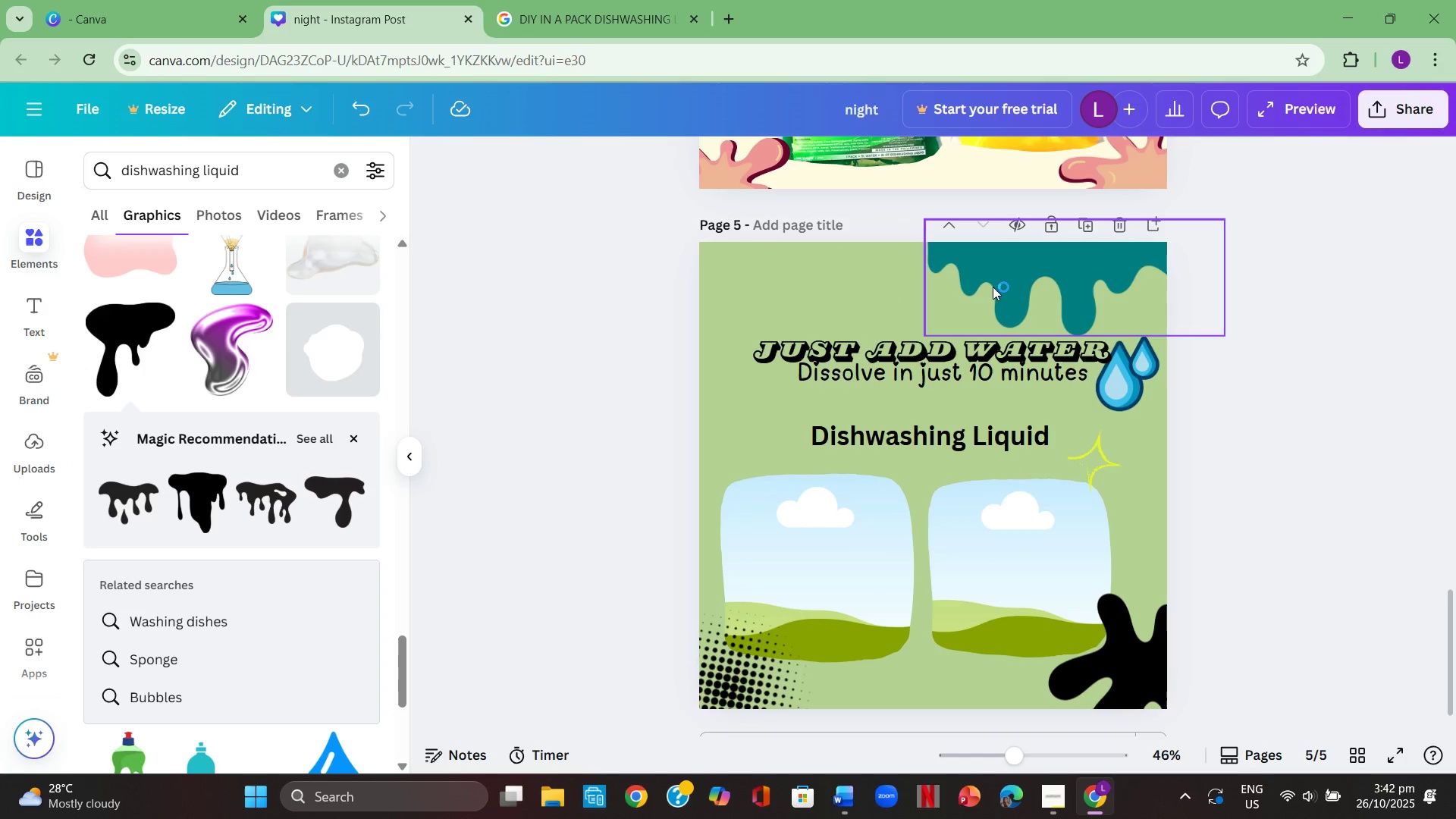 
left_click([1009, 281])
 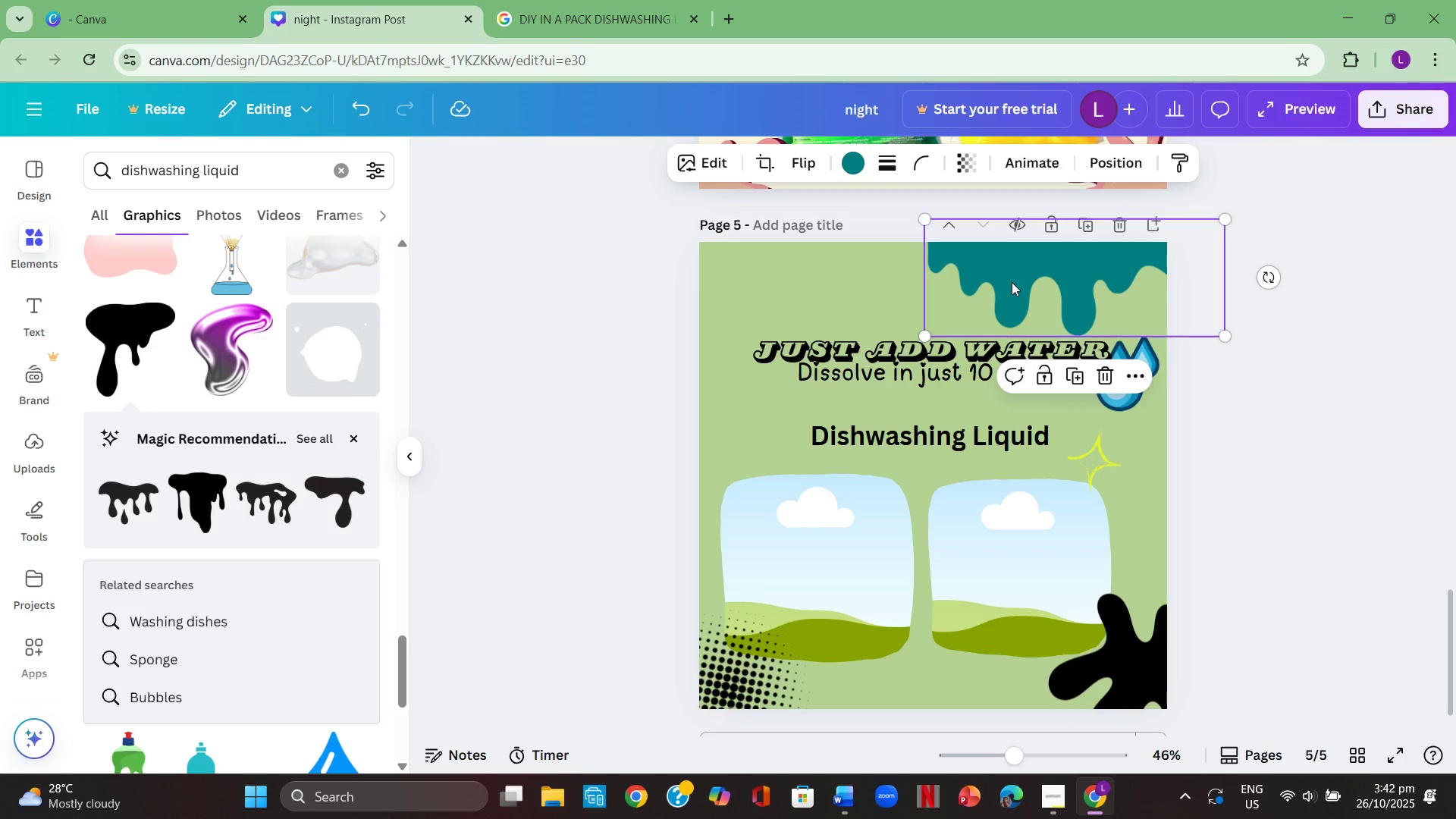 
key(Backspace)
 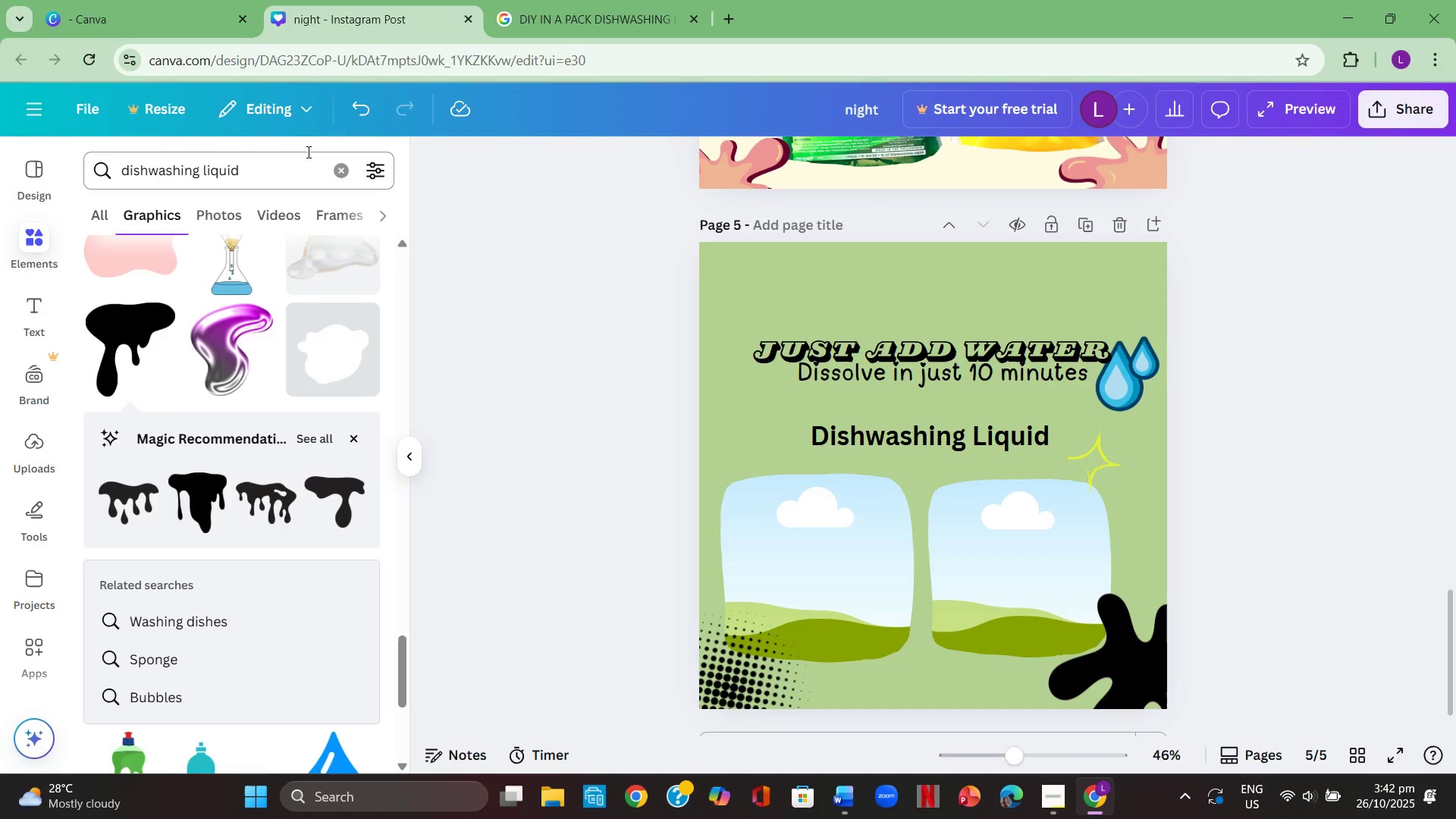 
scroll: coordinate [309, 465], scroll_direction: down, amount: 6.0
 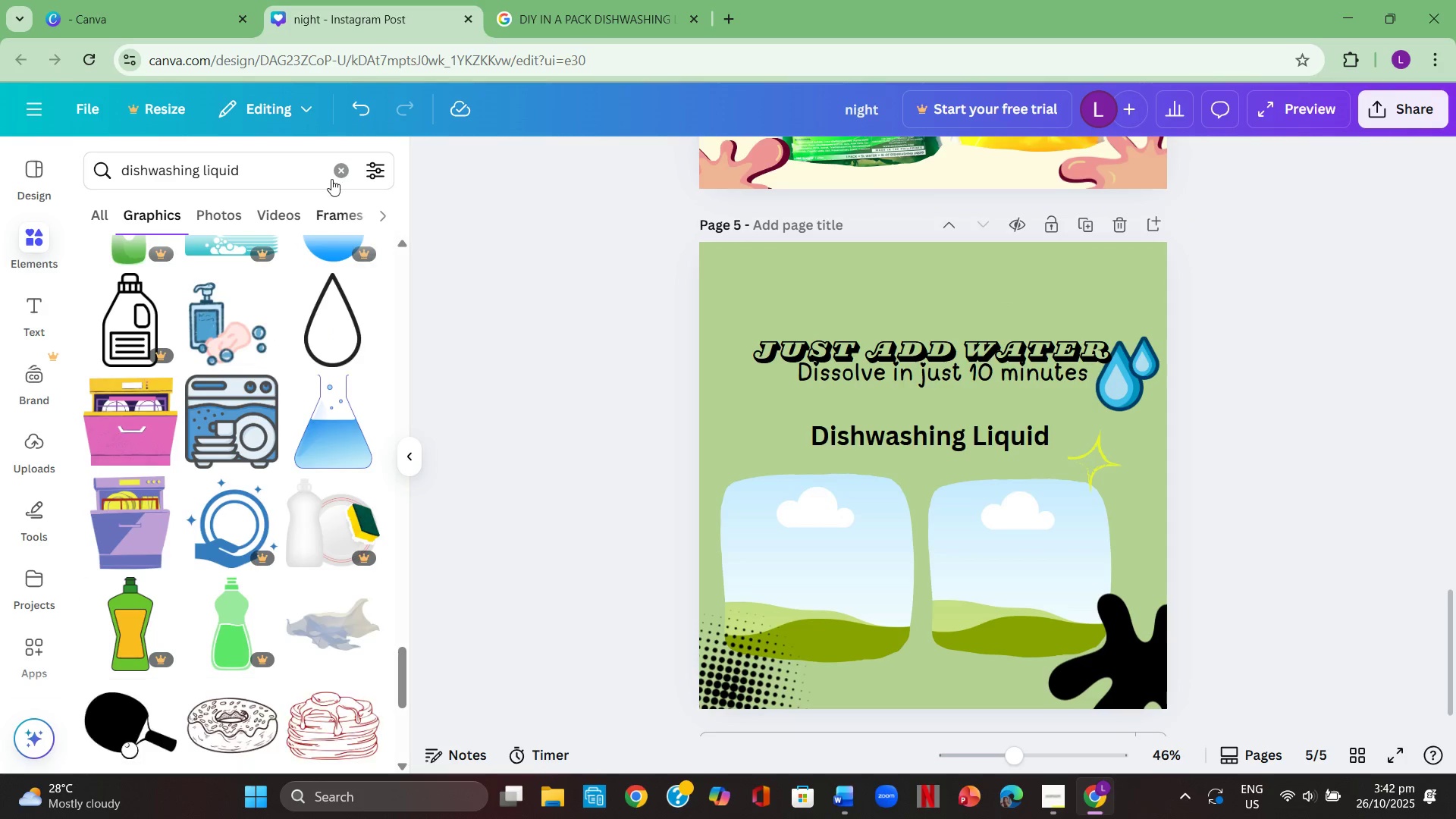 
left_click([333, 176])
 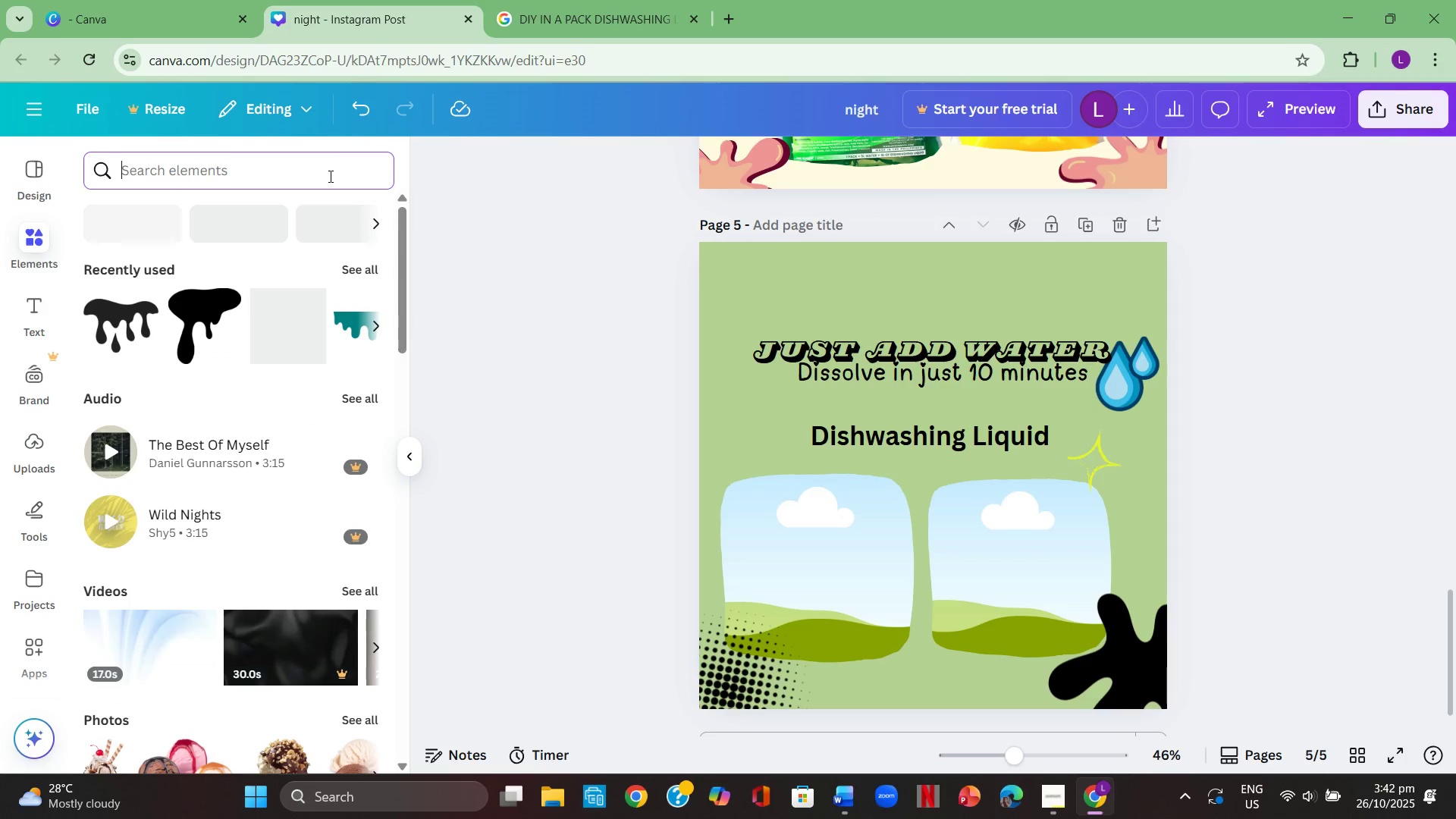 
type(shape)
 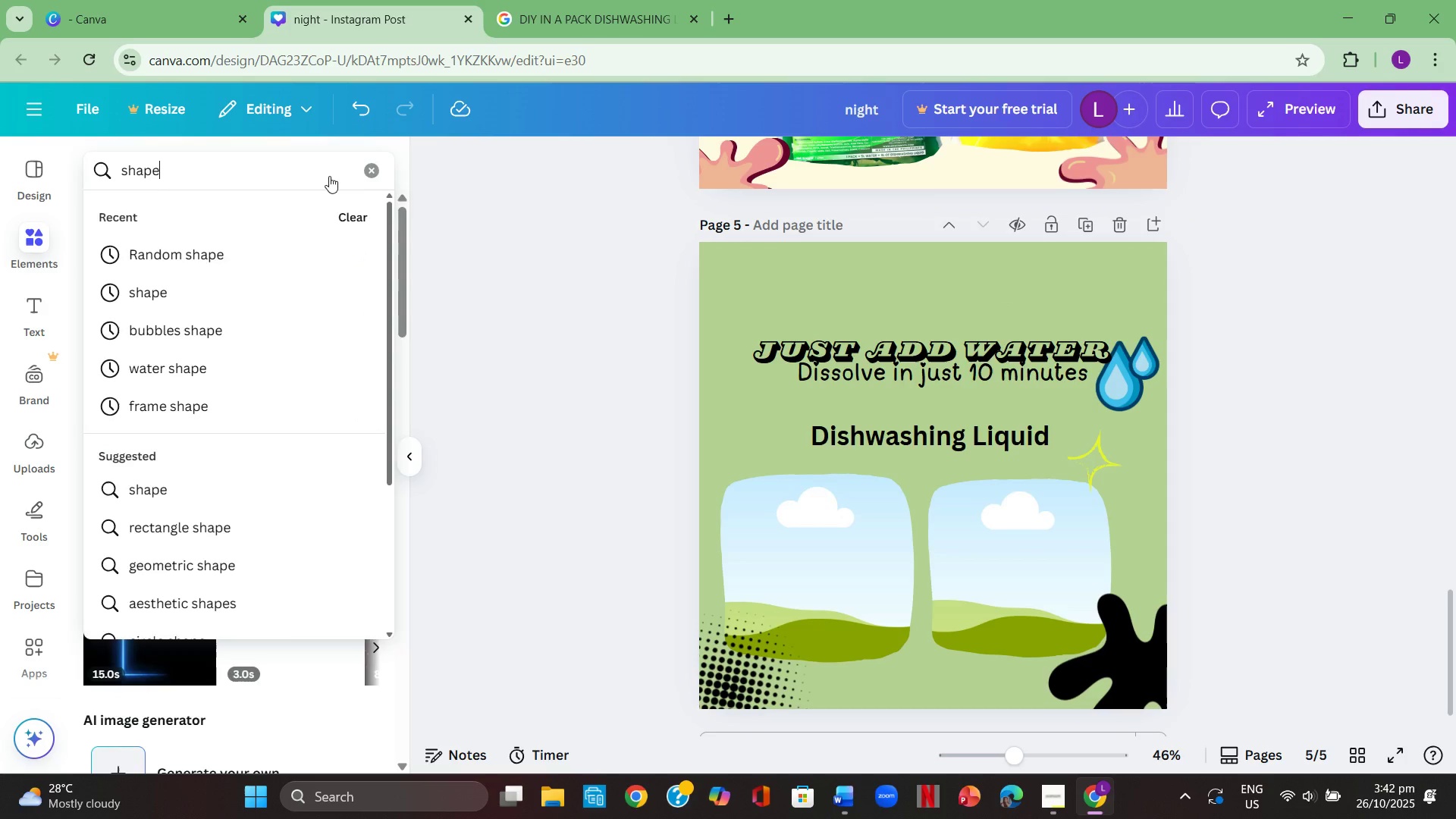 
key(Enter)
 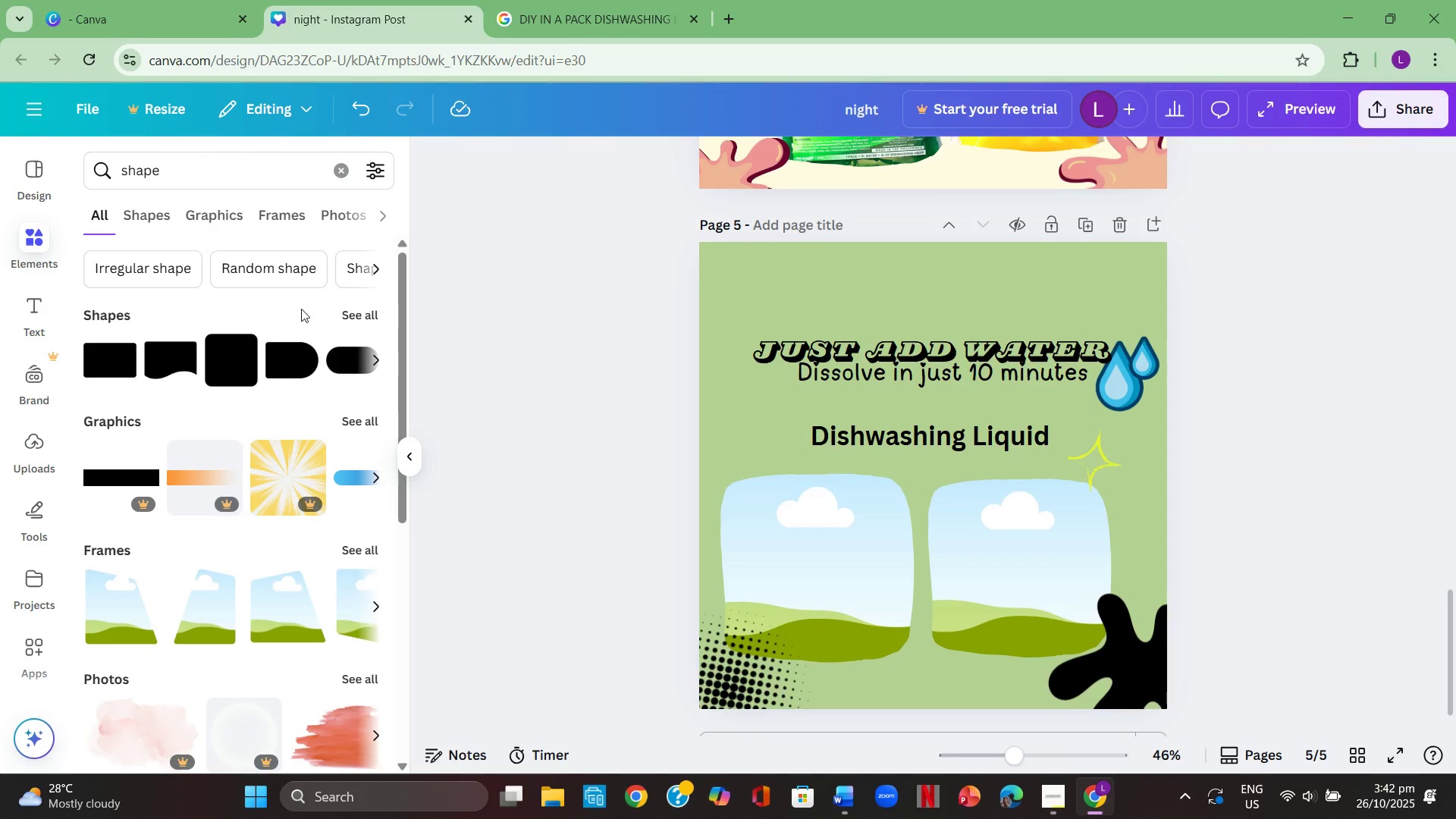 
left_click([349, 312])
 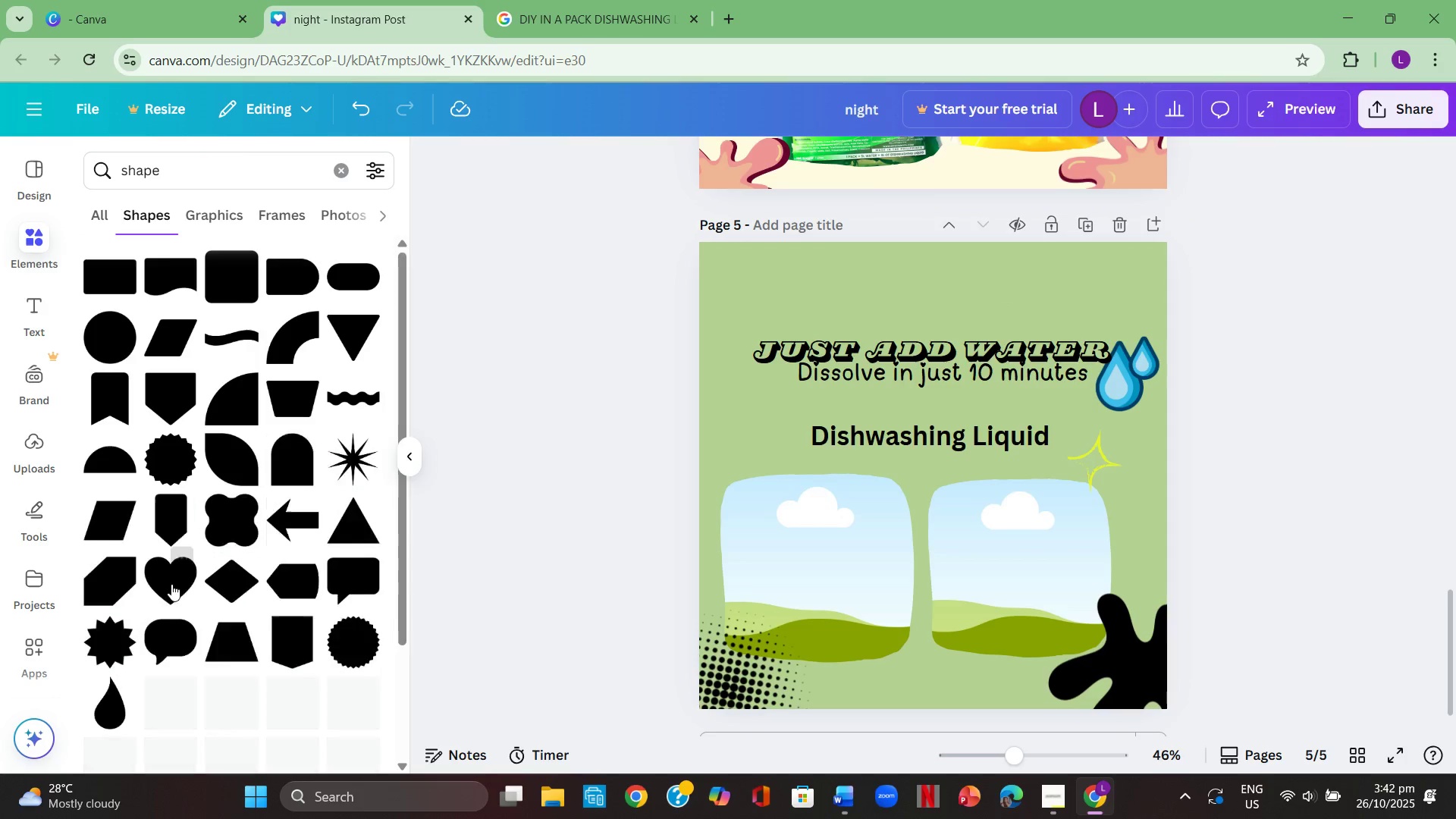 
scroll: coordinate [171, 585], scroll_direction: down, amount: 9.0
 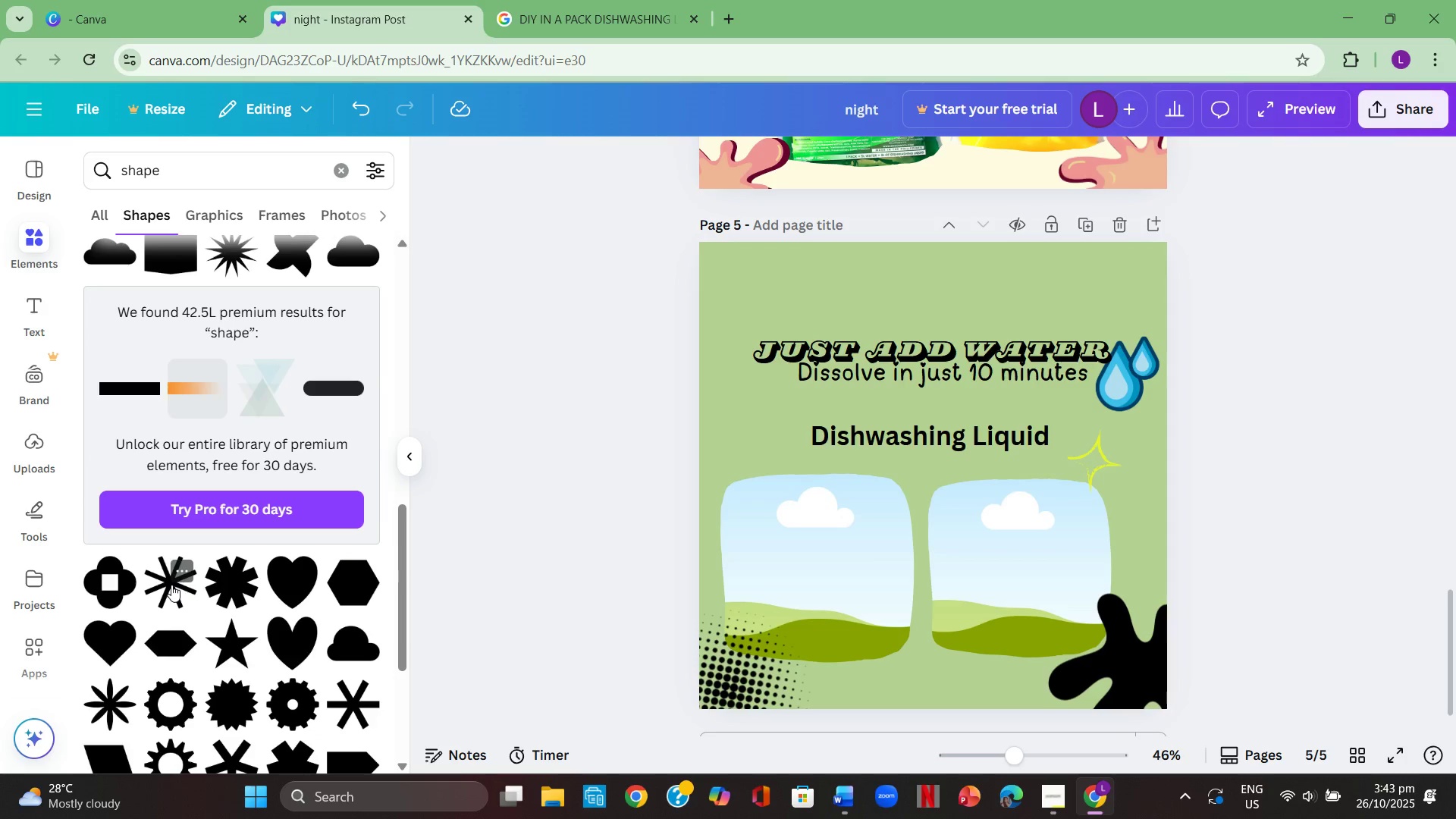 
scroll: coordinate [171, 596], scroll_direction: down, amount: 4.0
 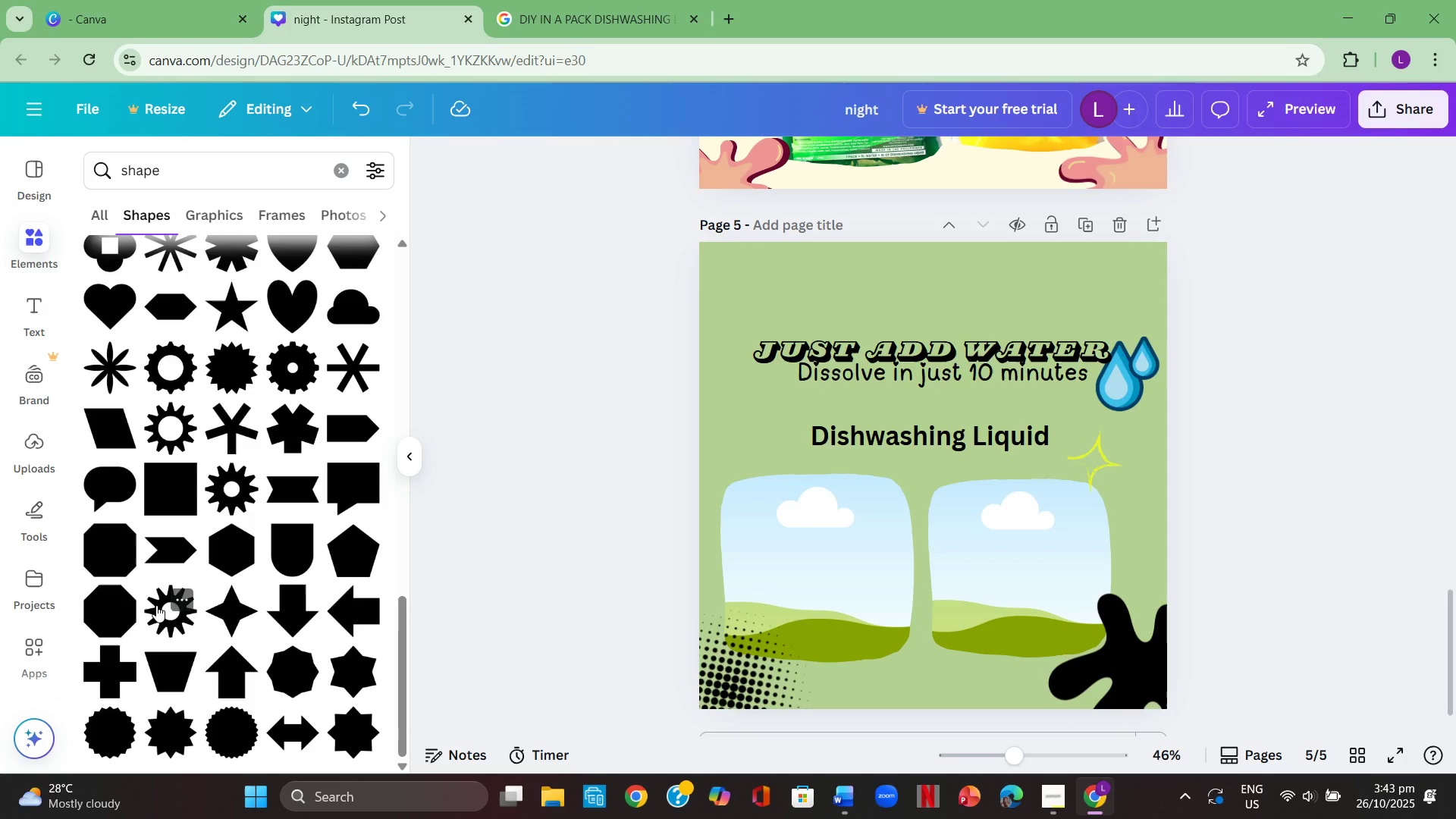 
wait(9.19)
 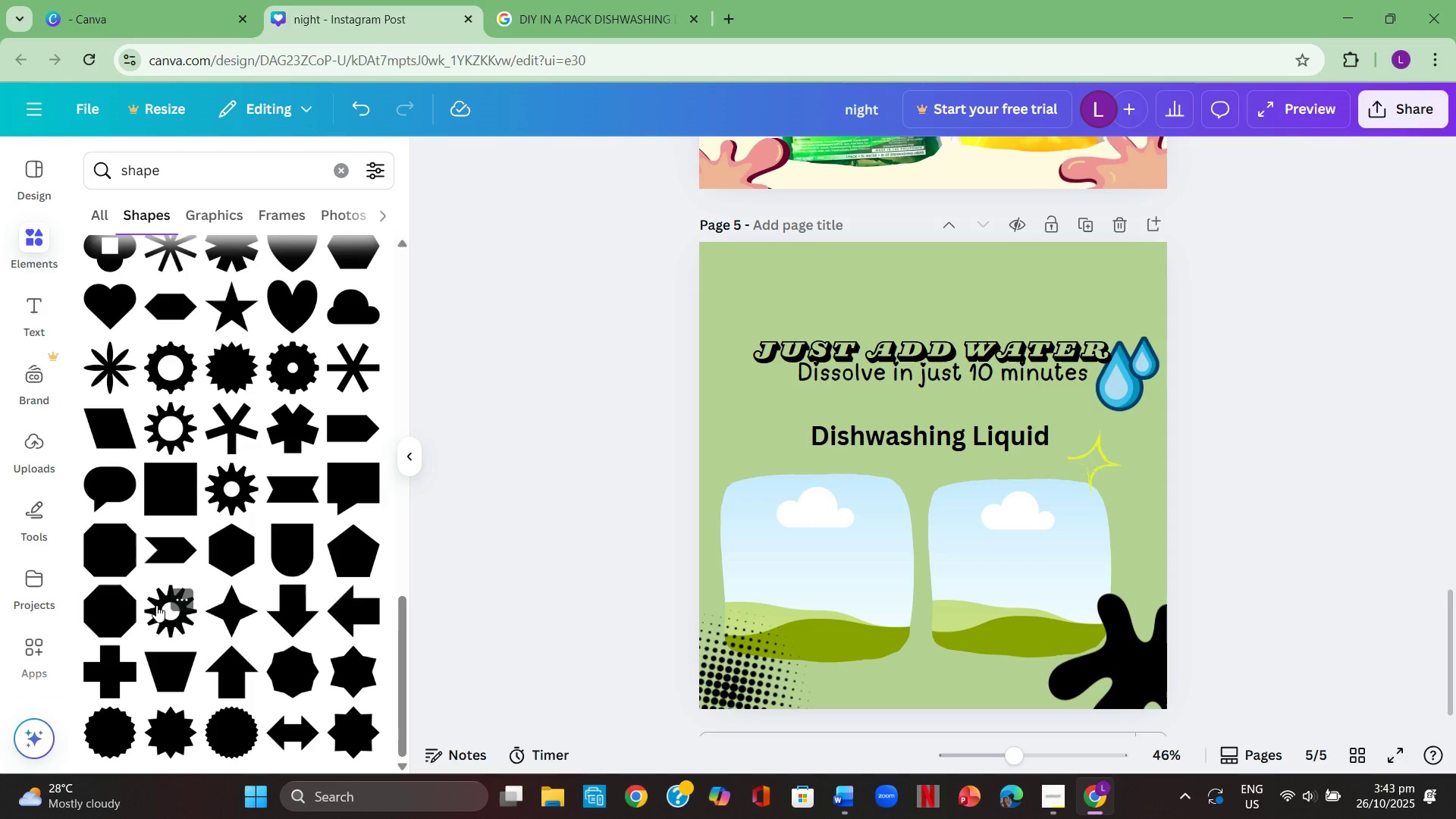 
scroll: coordinate [152, 582], scroll_direction: down, amount: 2.0
 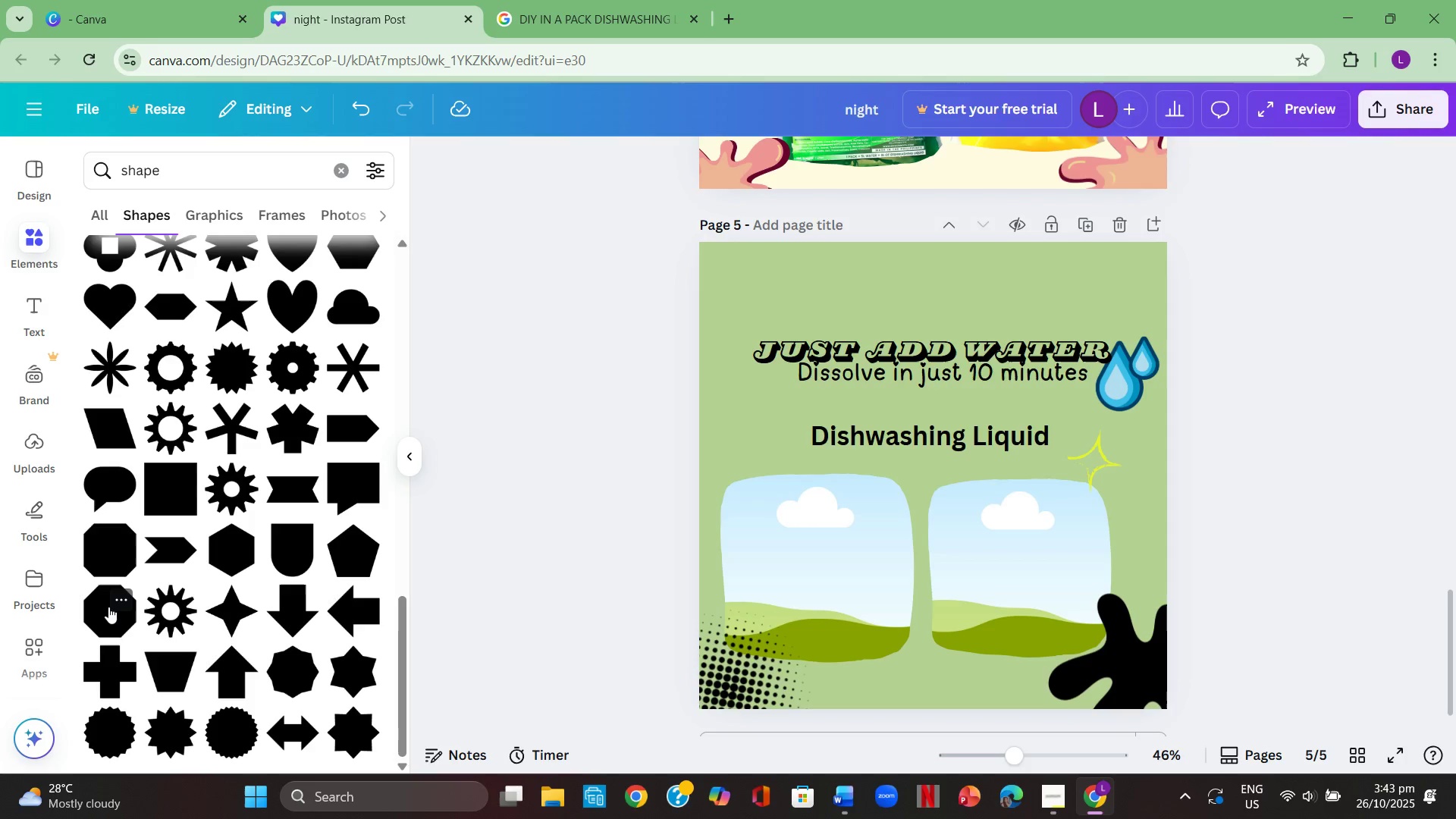 
left_click([114, 556])
 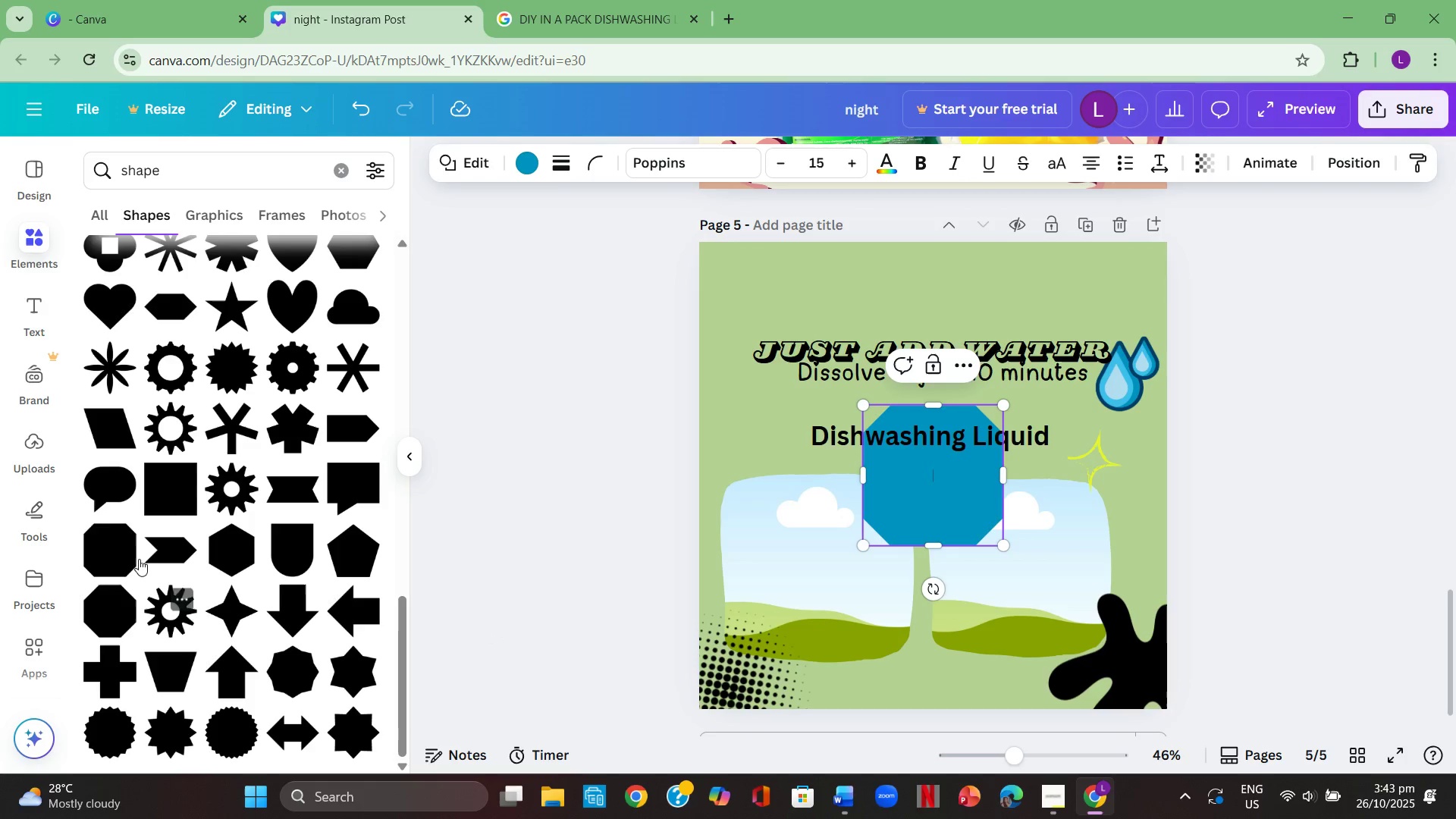 
left_click([113, 539])
 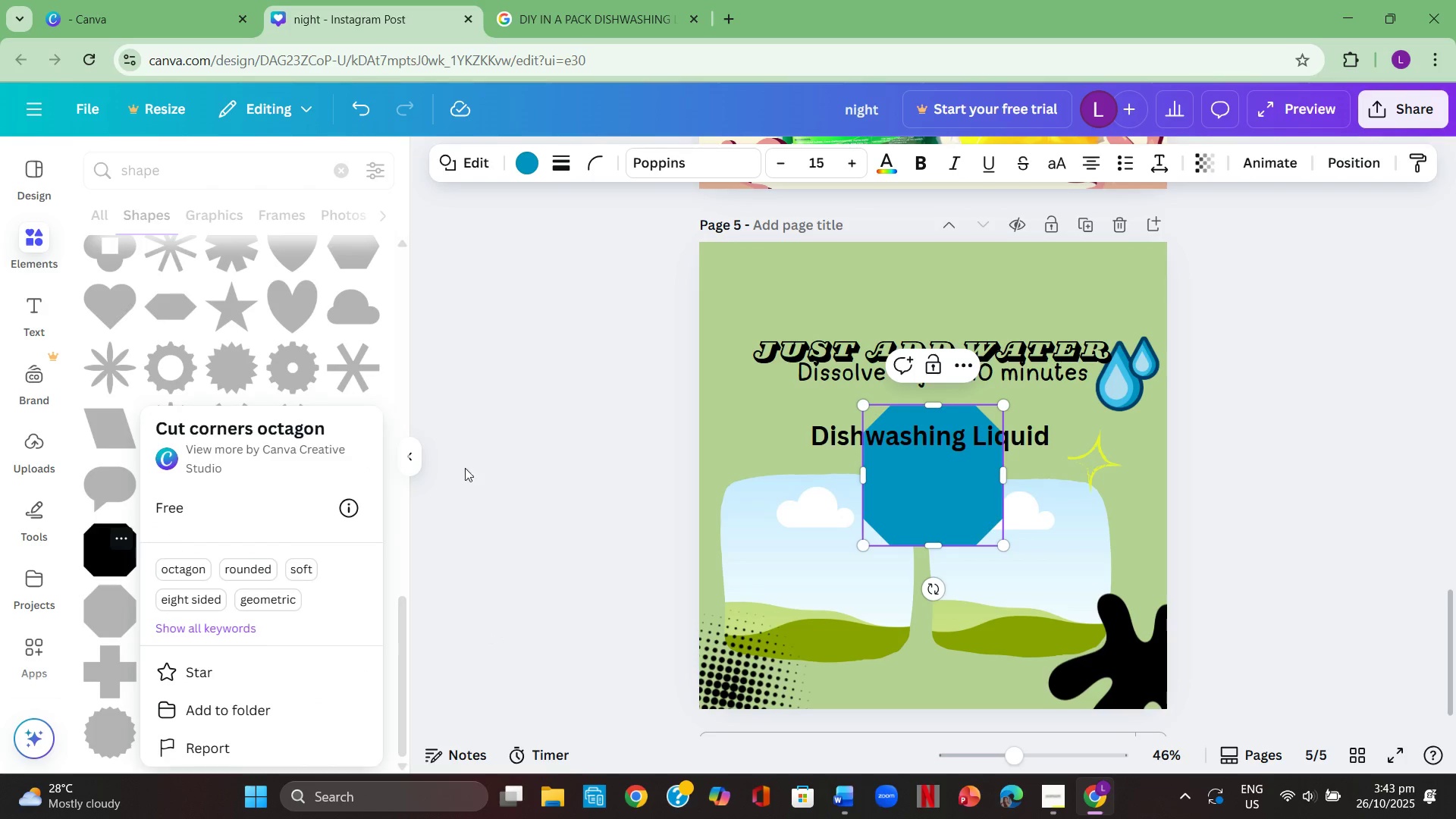 
left_click([486, 466])
 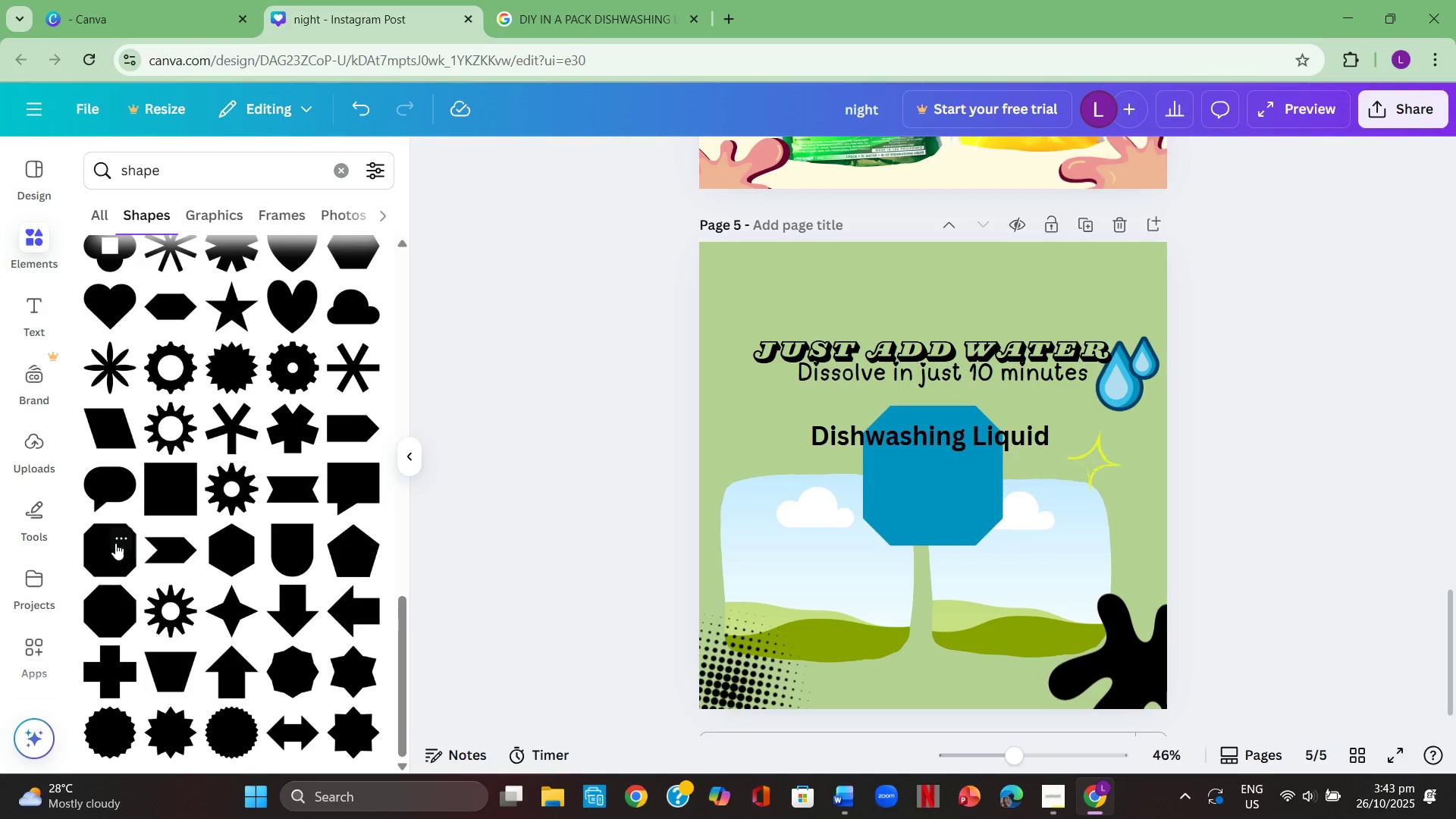 
left_click([115, 543])
 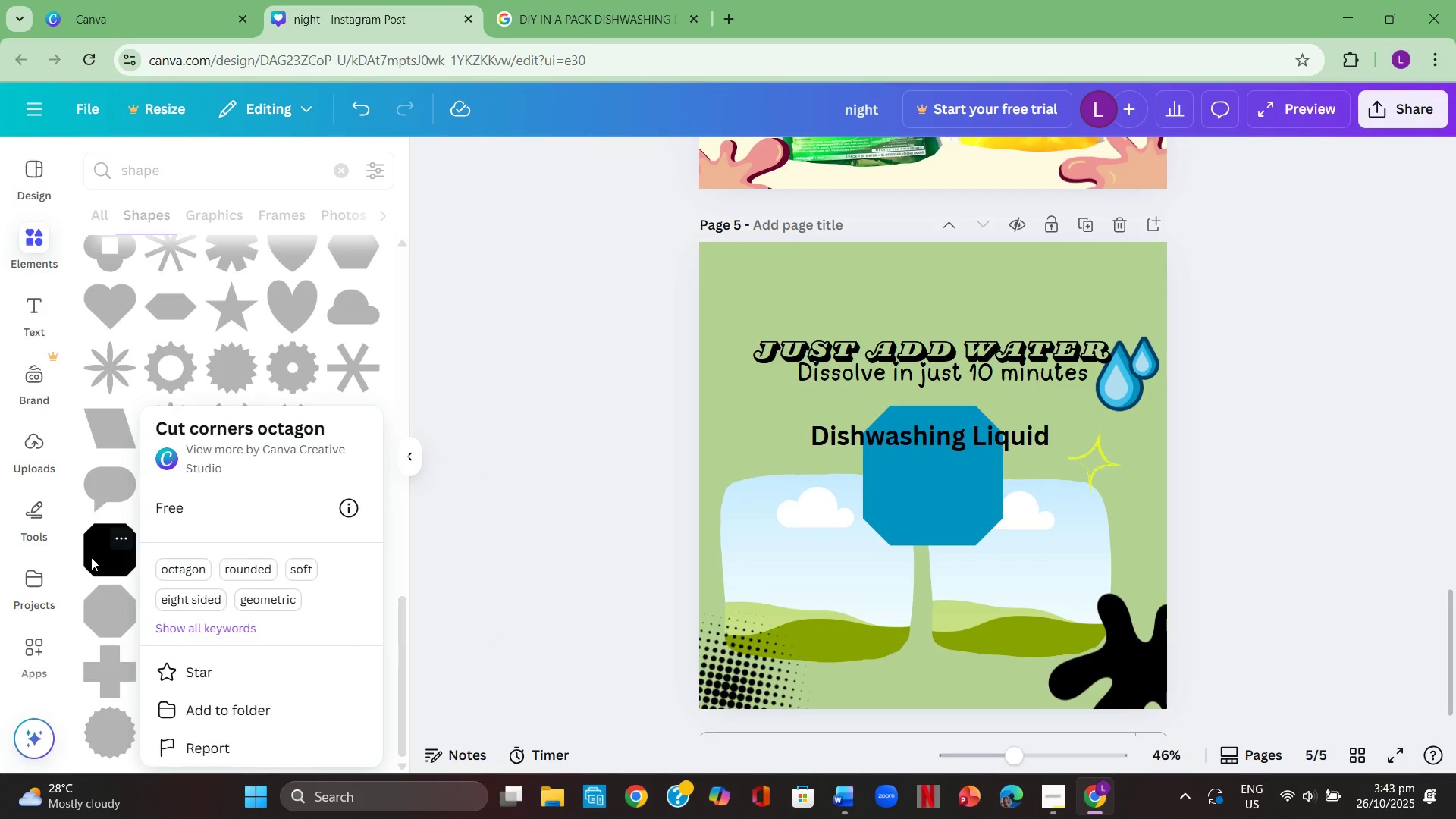 
left_click([91, 557])
 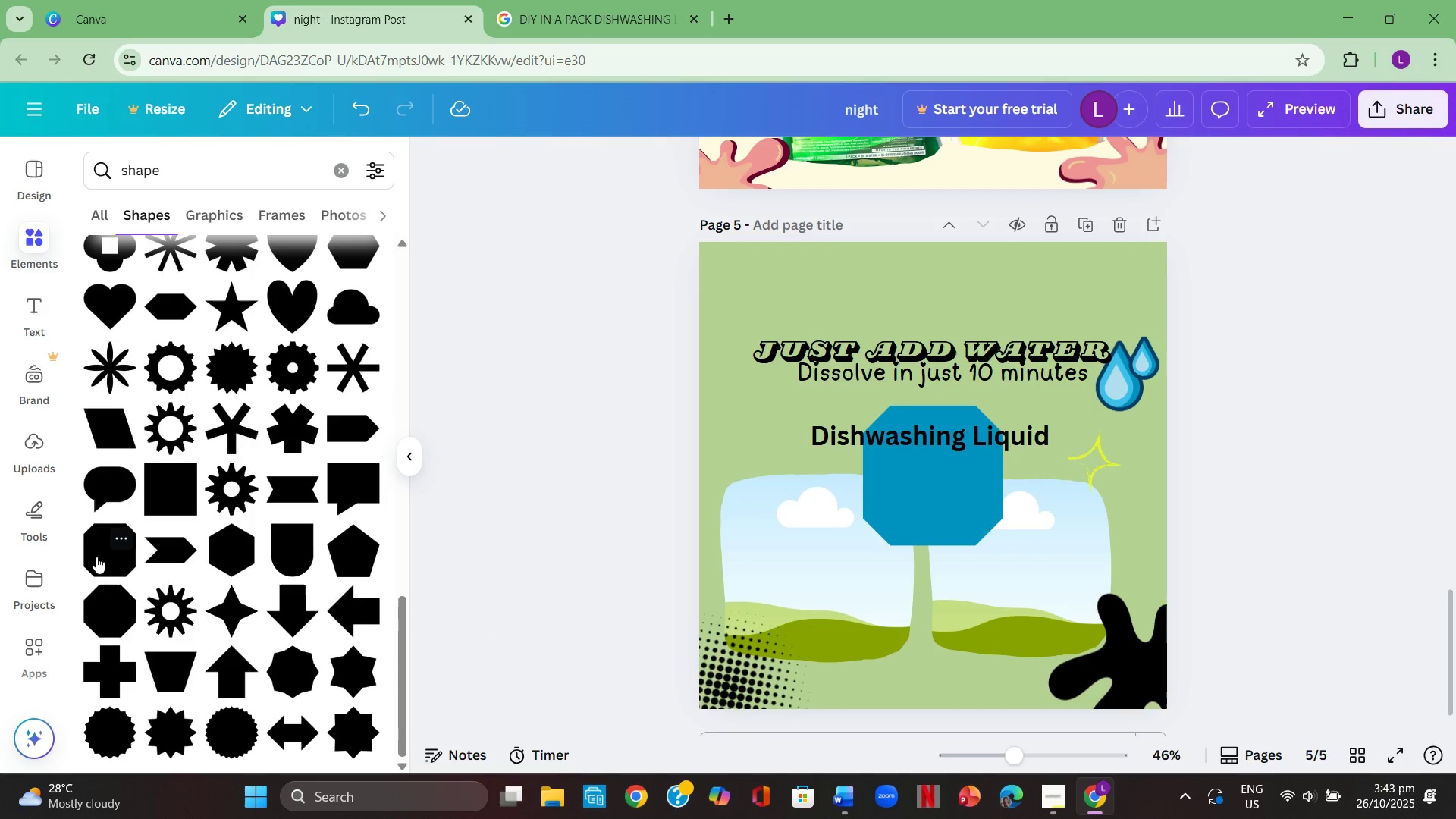 
left_click([97, 557])
 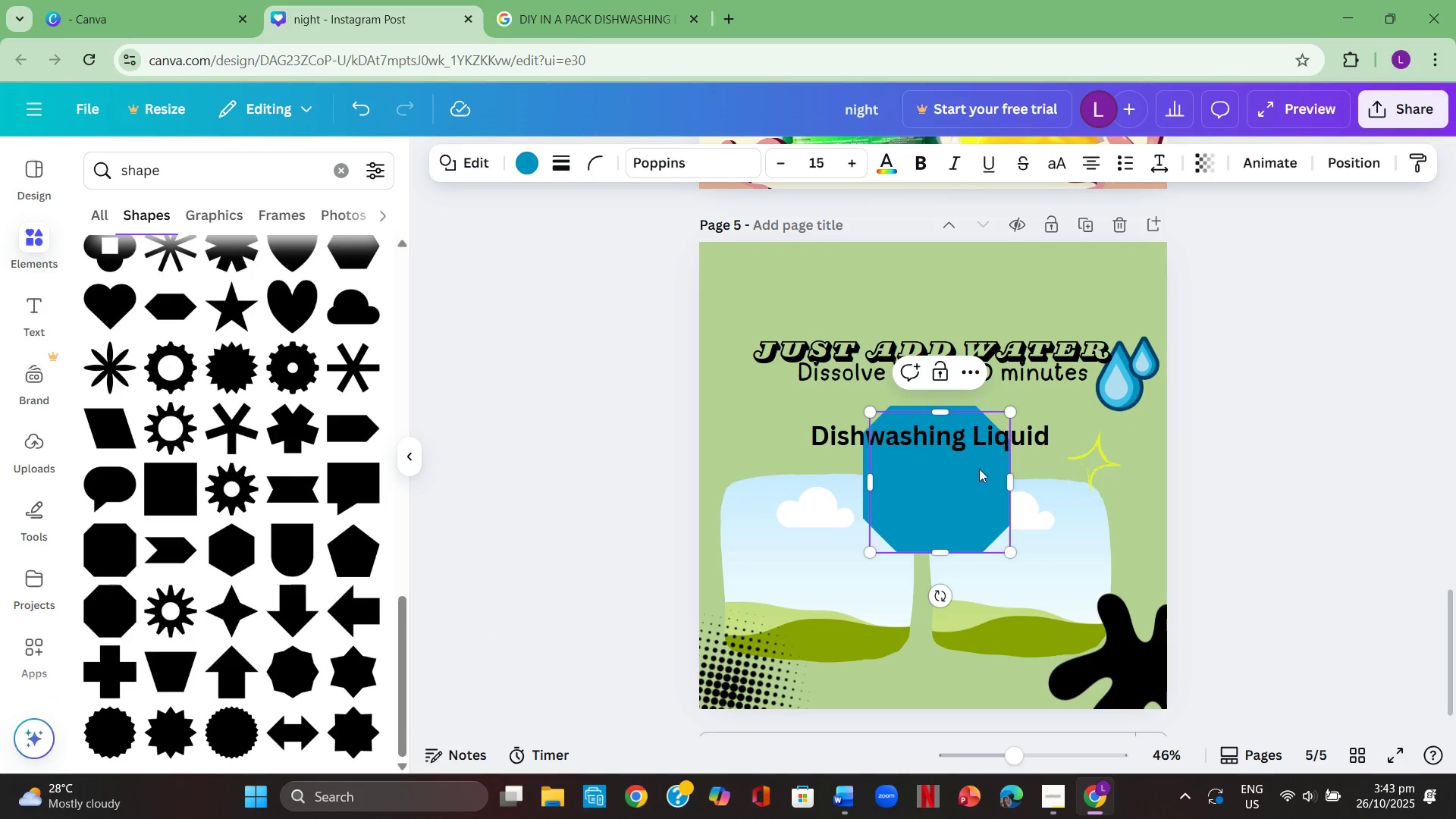 
left_click_drag(start_coordinate=[965, 494], to_coordinate=[766, 256])
 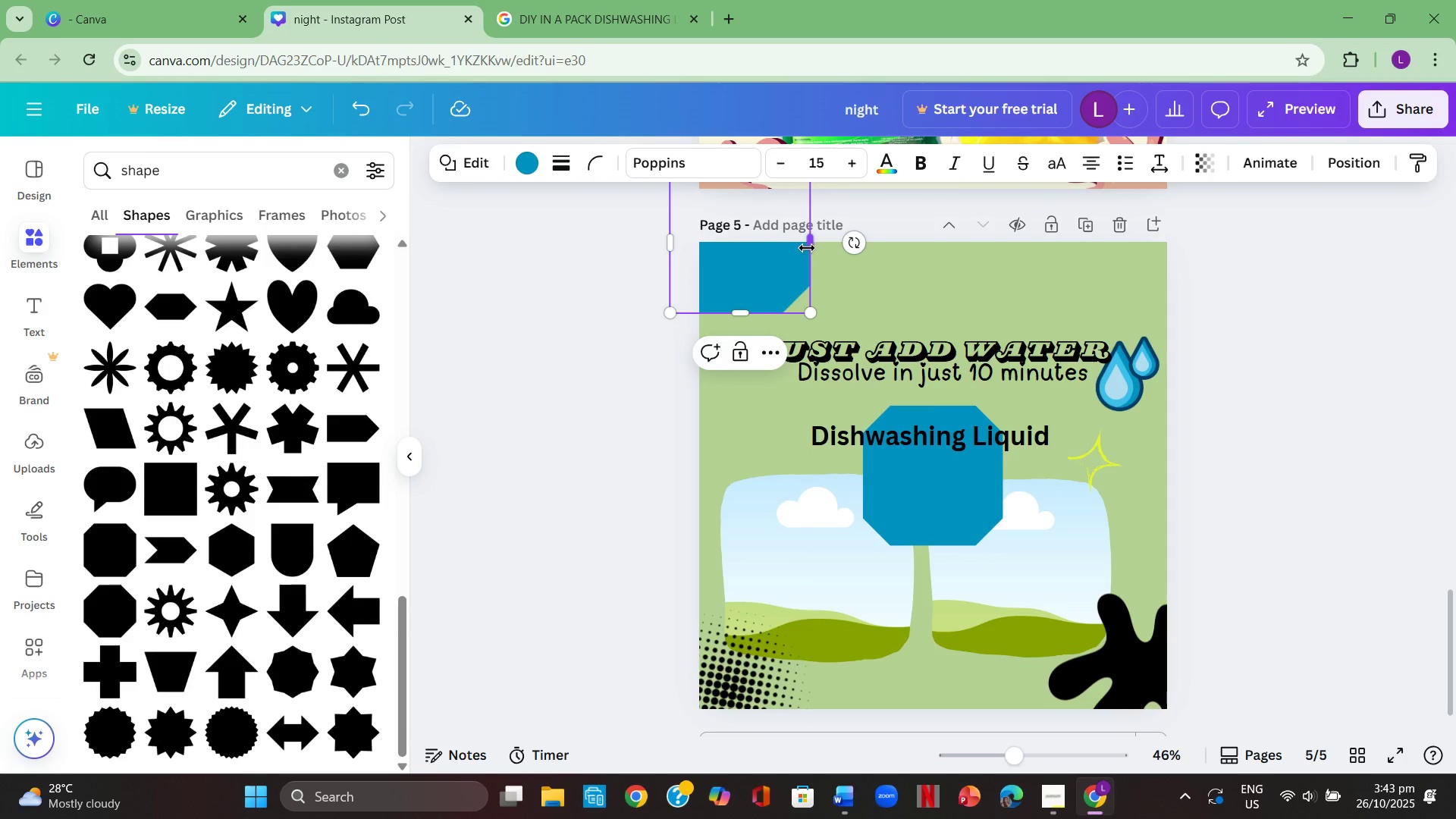 
left_click_drag(start_coordinate=[810, 243], to_coordinate=[1197, 355])
 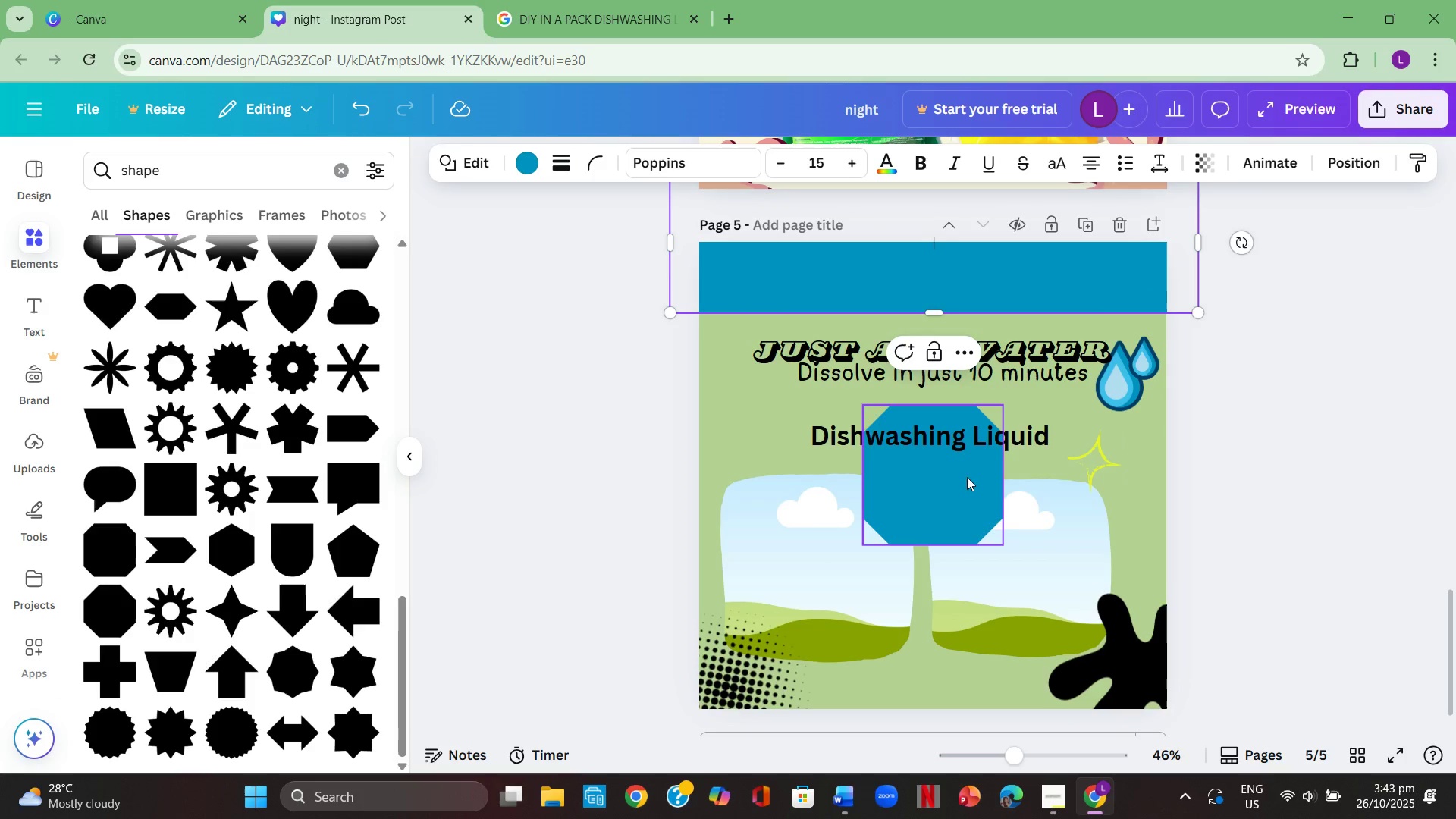 
left_click([965, 501])
 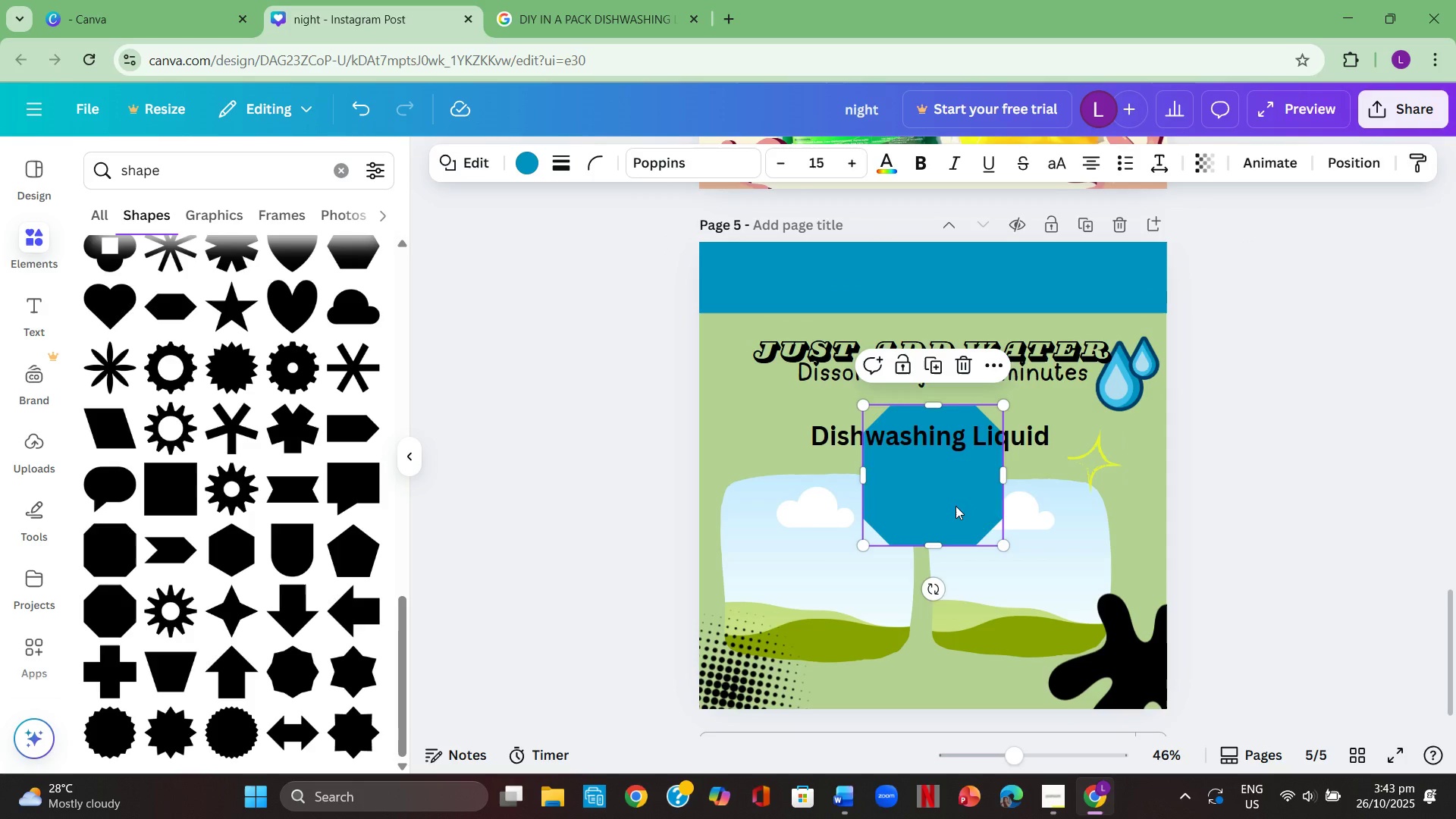 
key(Backspace)
 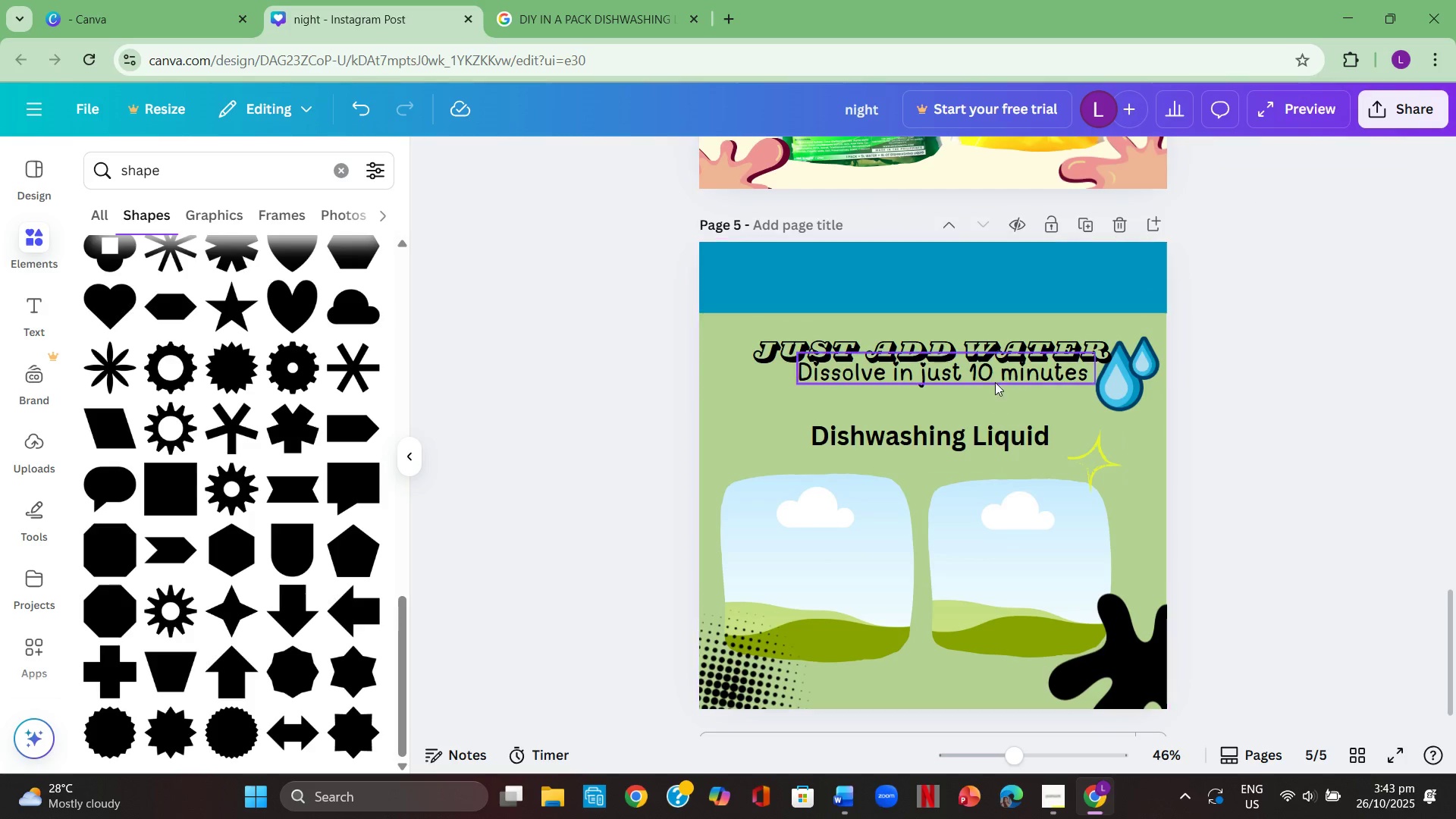 
left_click_drag(start_coordinate=[997, 346], to_coordinate=[1000, 282])
 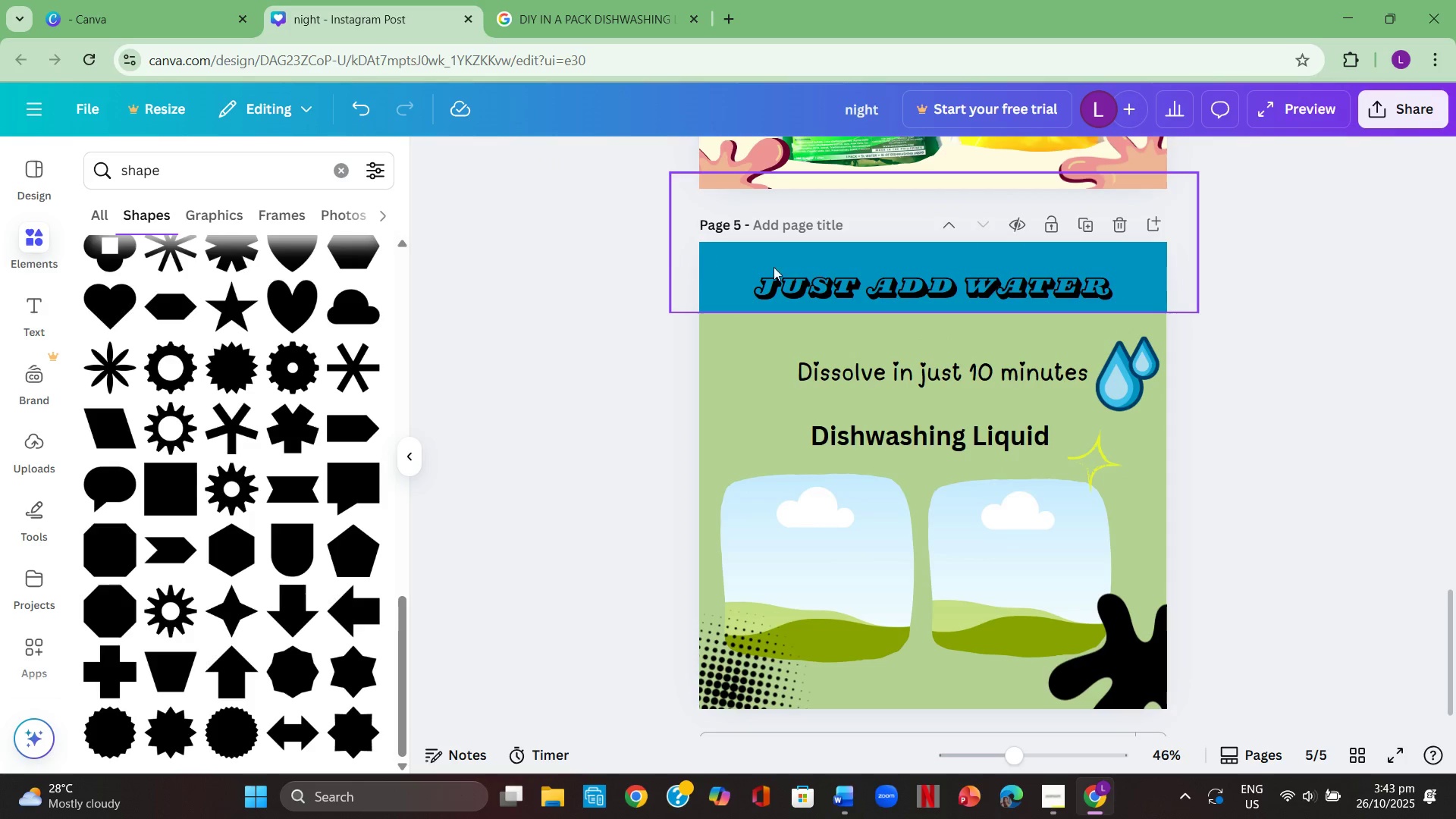 
left_click_drag(start_coordinate=[883, 380], to_coordinate=[870, 332])
 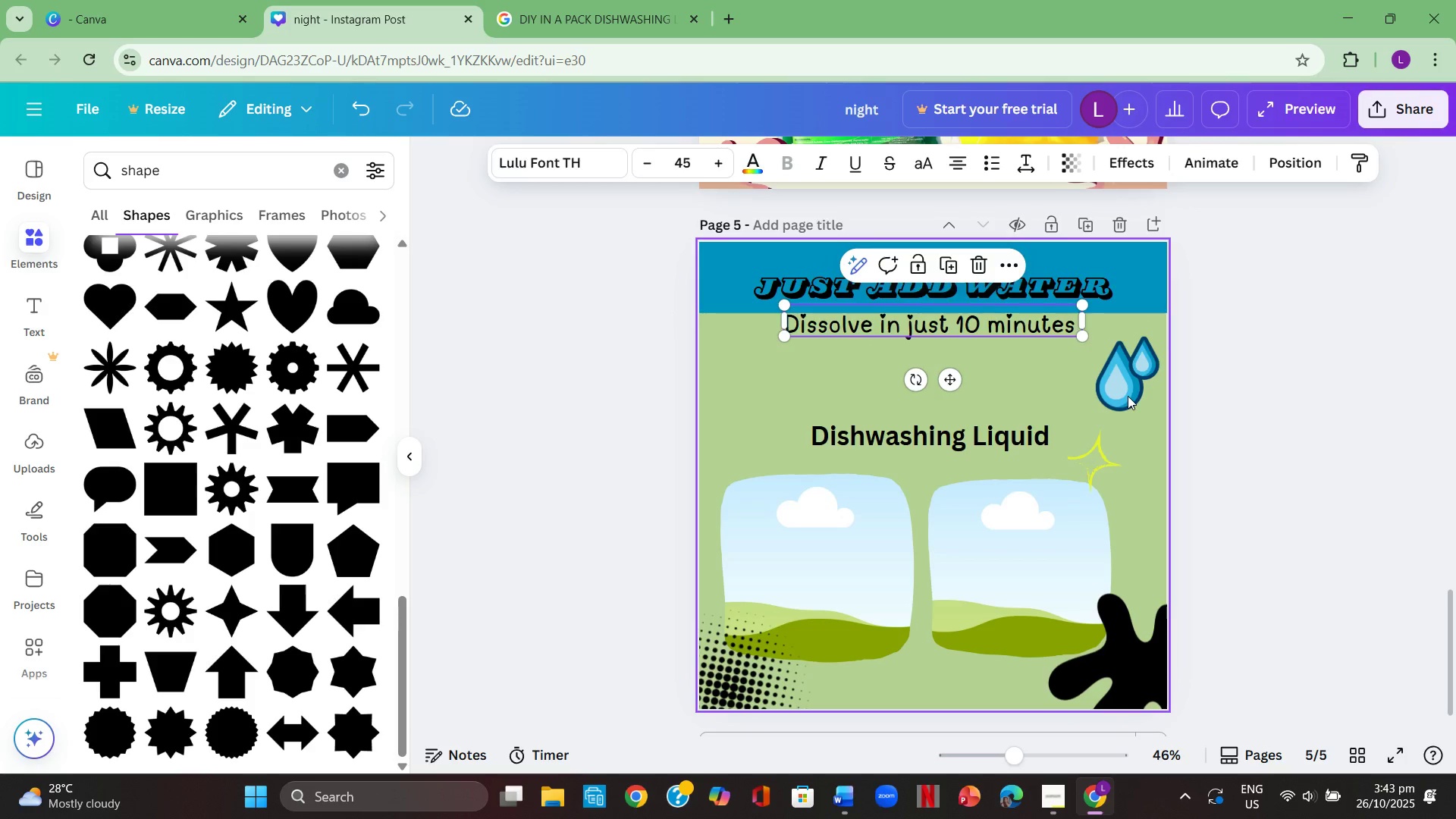 
left_click([1286, 430])
 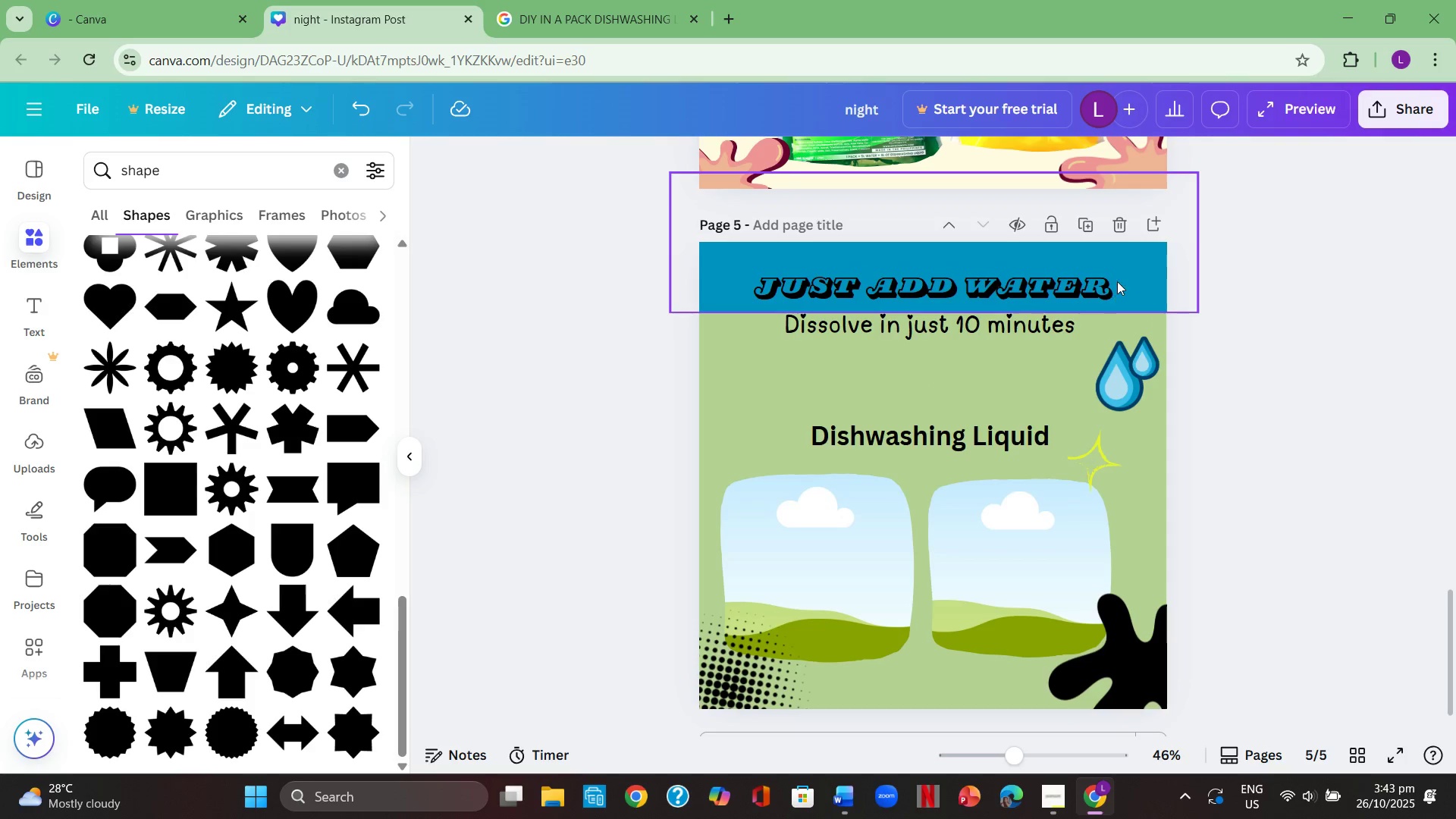 
left_click_drag(start_coordinate=[1120, 277], to_coordinate=[1125, 252])
 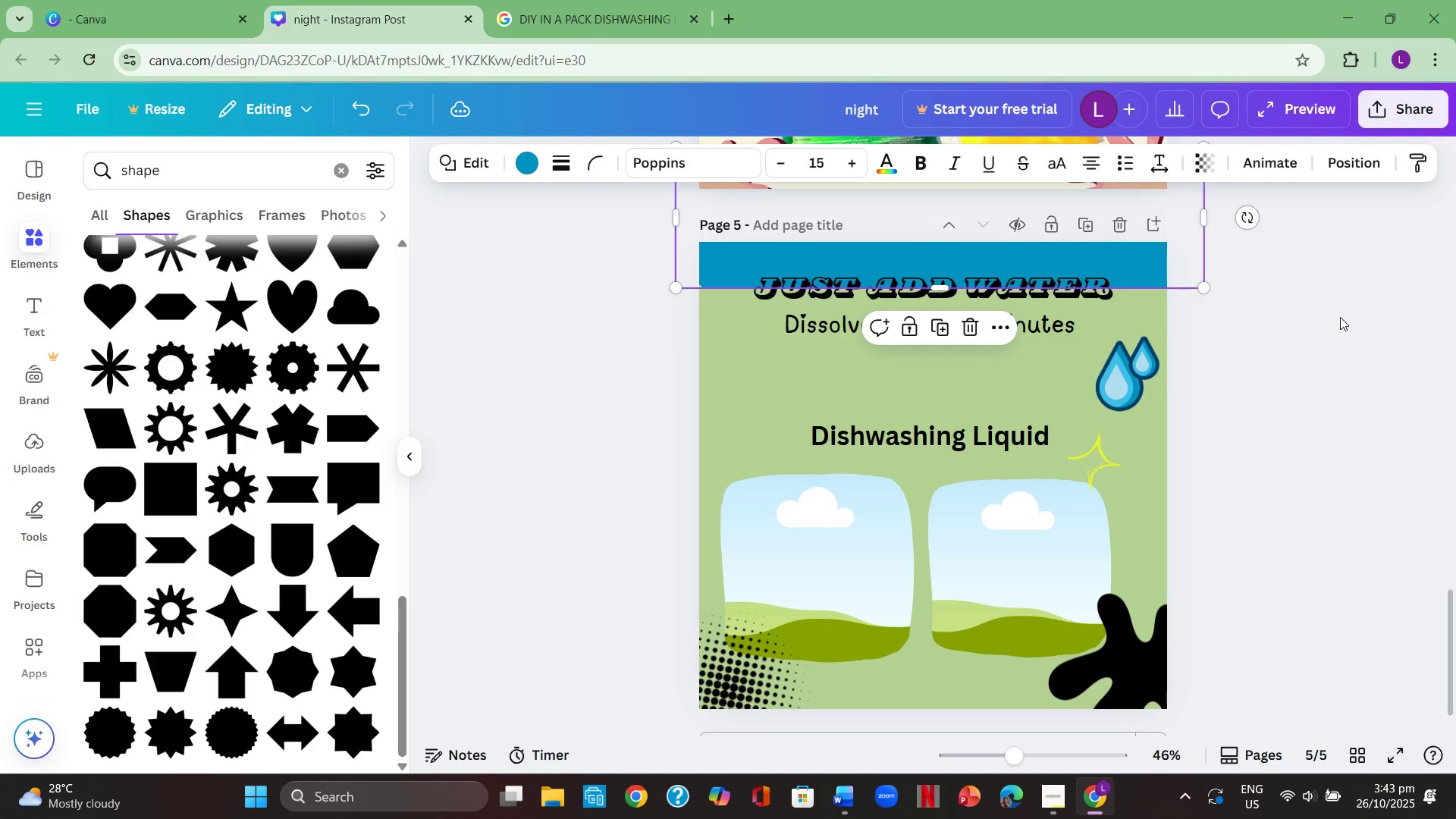 
left_click([1340, 317])
 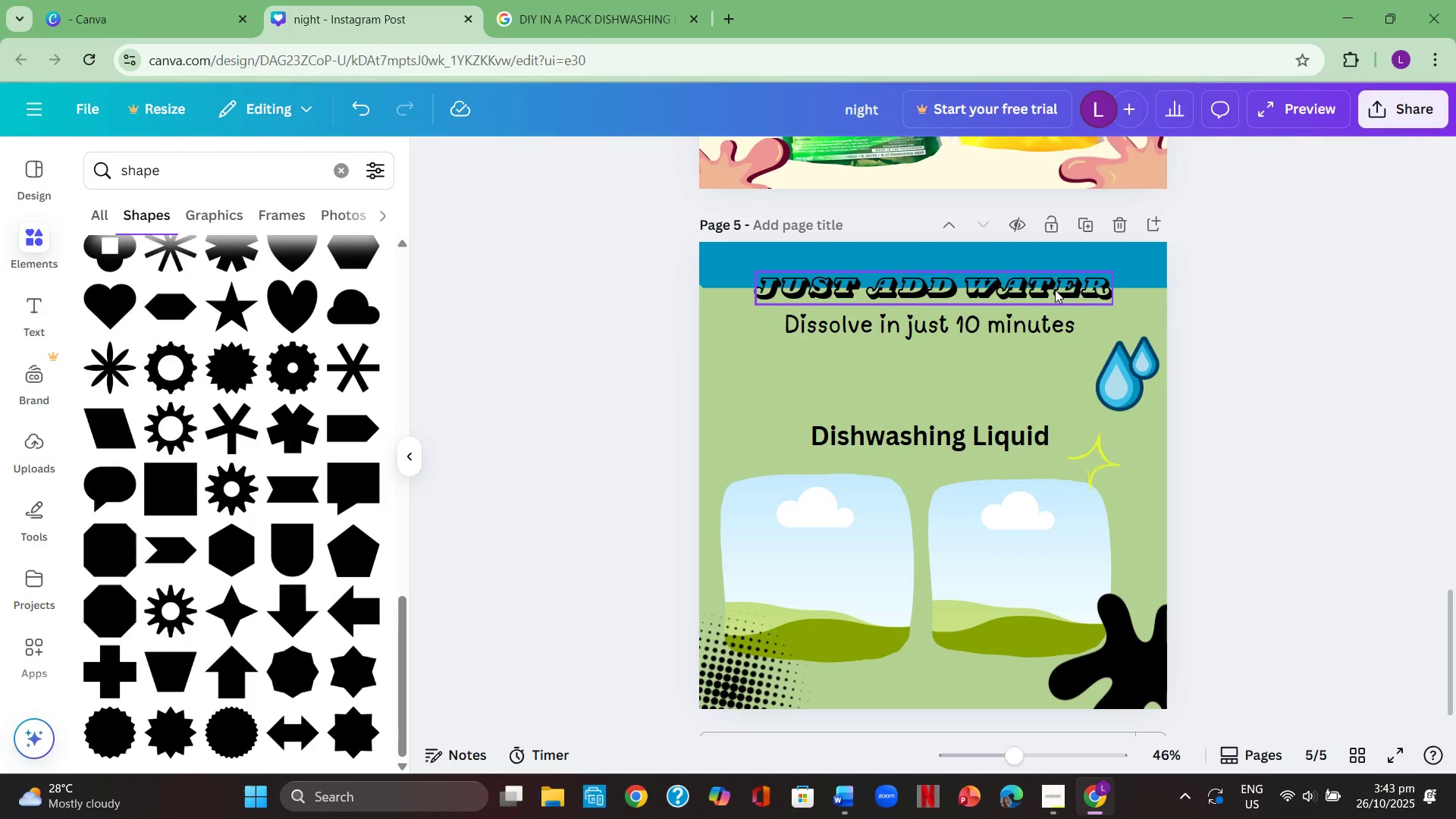 
left_click_drag(start_coordinate=[1055, 290], to_coordinate=[1056, 302])
 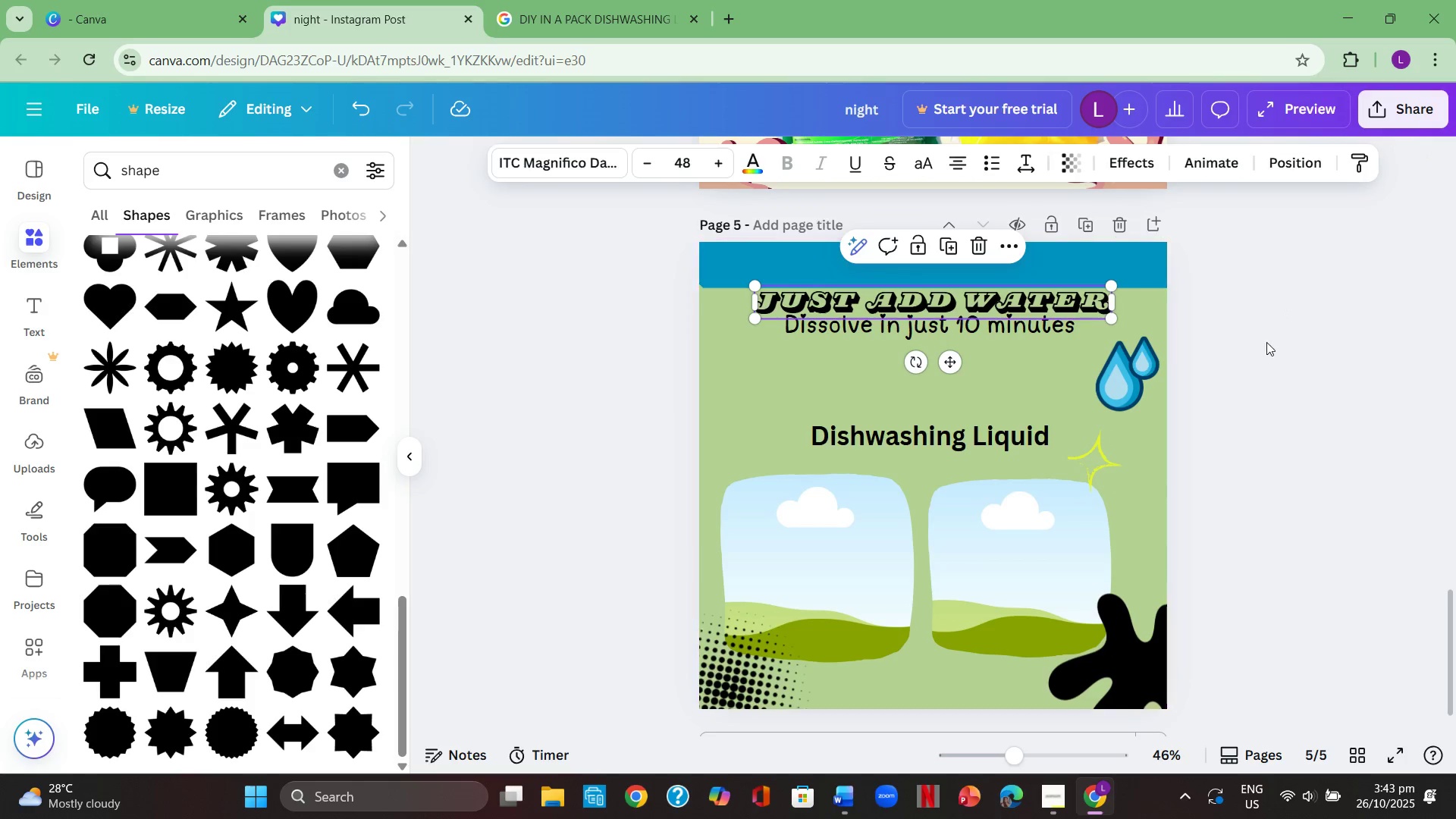 
left_click([1266, 342])
 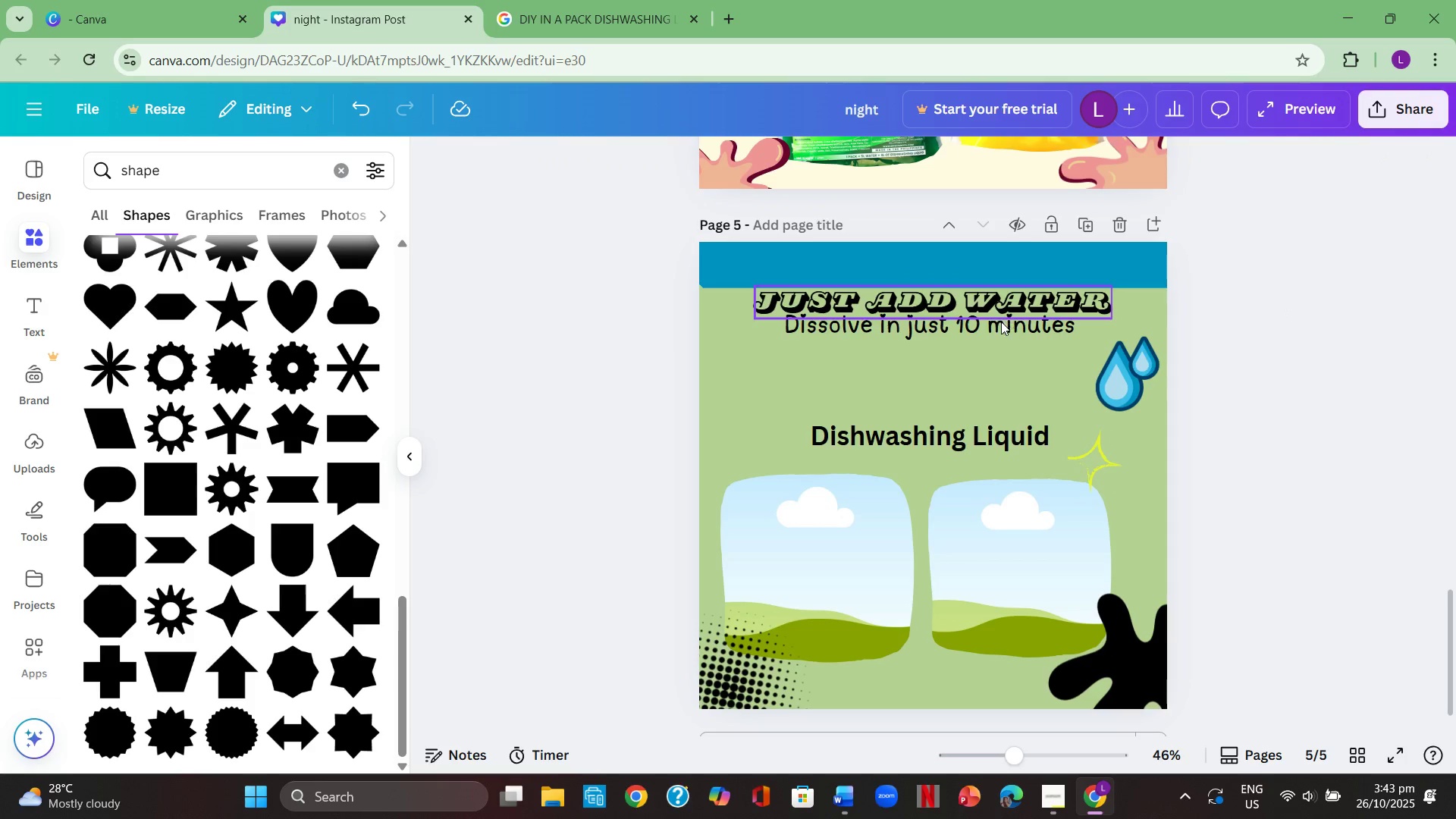 
left_click_drag(start_coordinate=[1001, 326], to_coordinate=[1001, 336])
 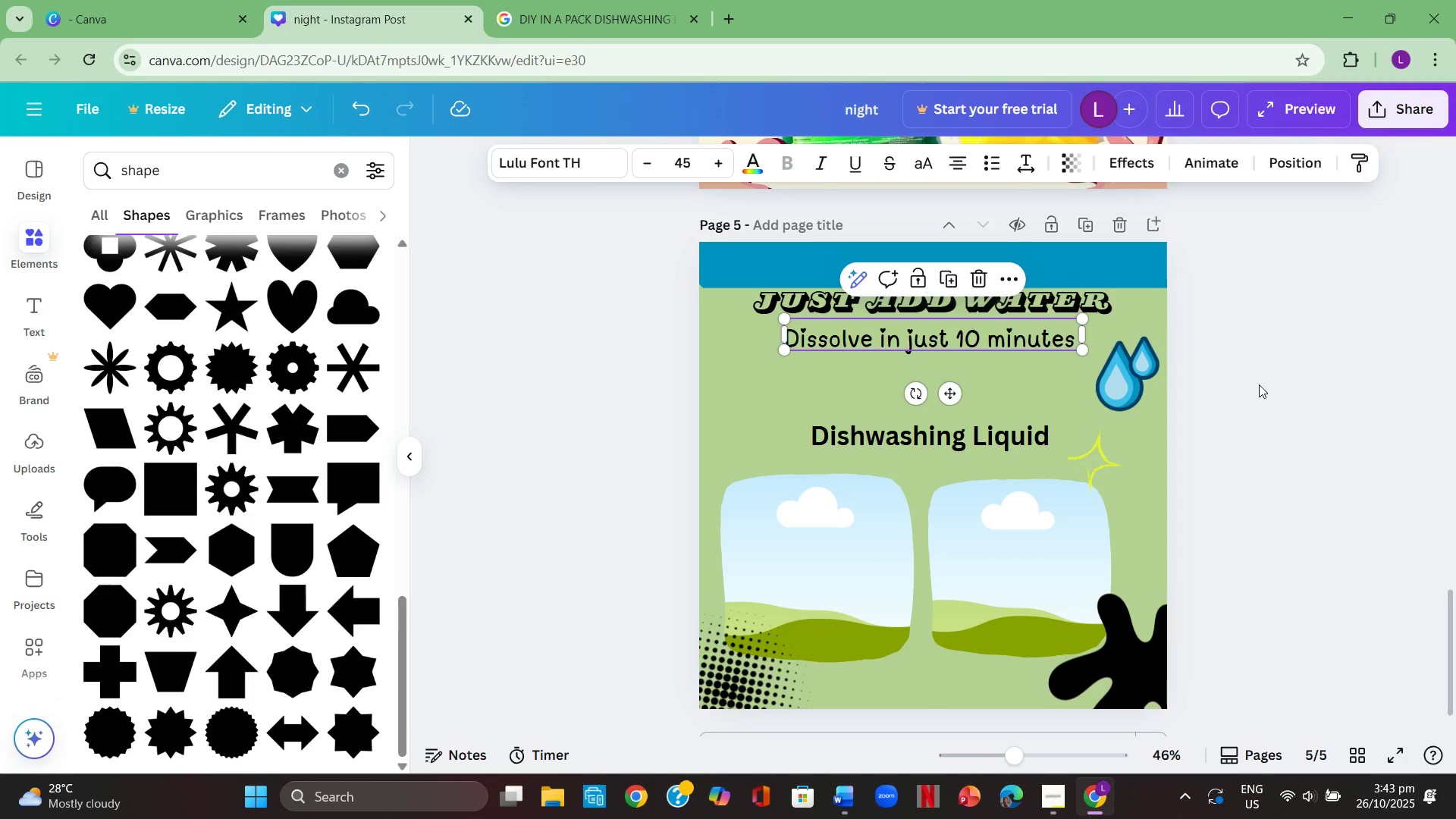 
left_click([1259, 384])
 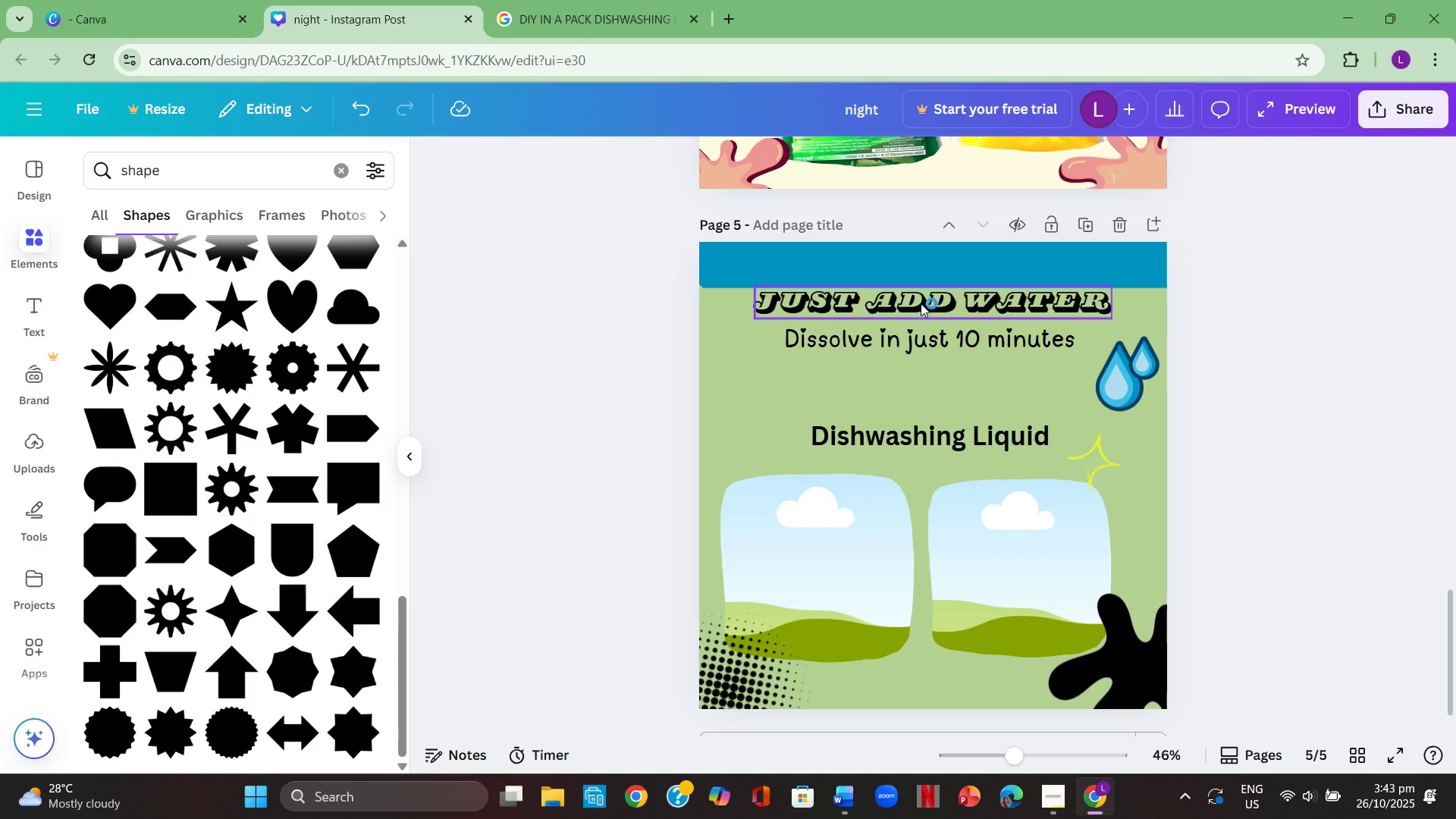 
left_click_drag(start_coordinate=[921, 303], to_coordinate=[921, 310])
 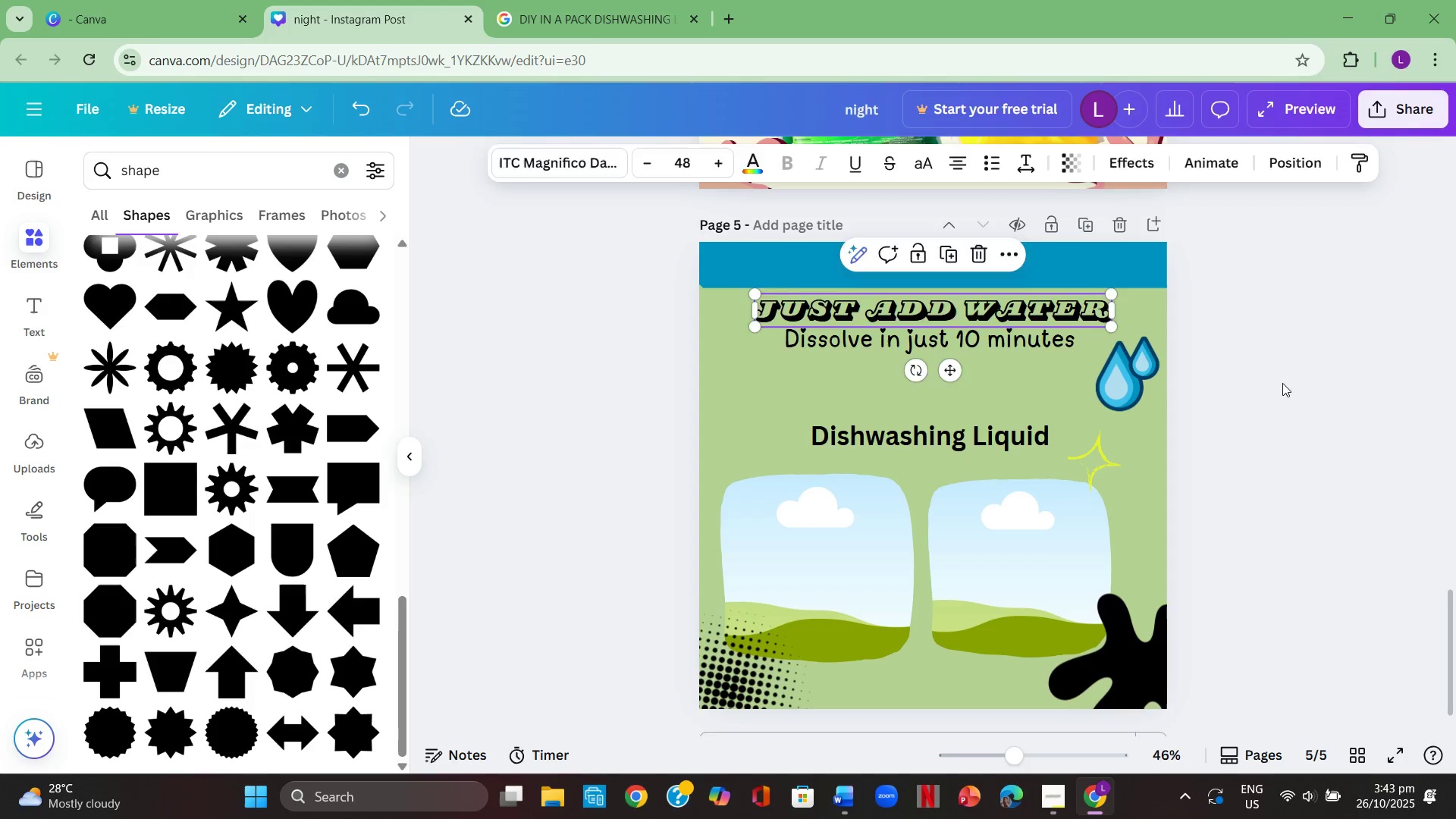 
left_click([1282, 383])
 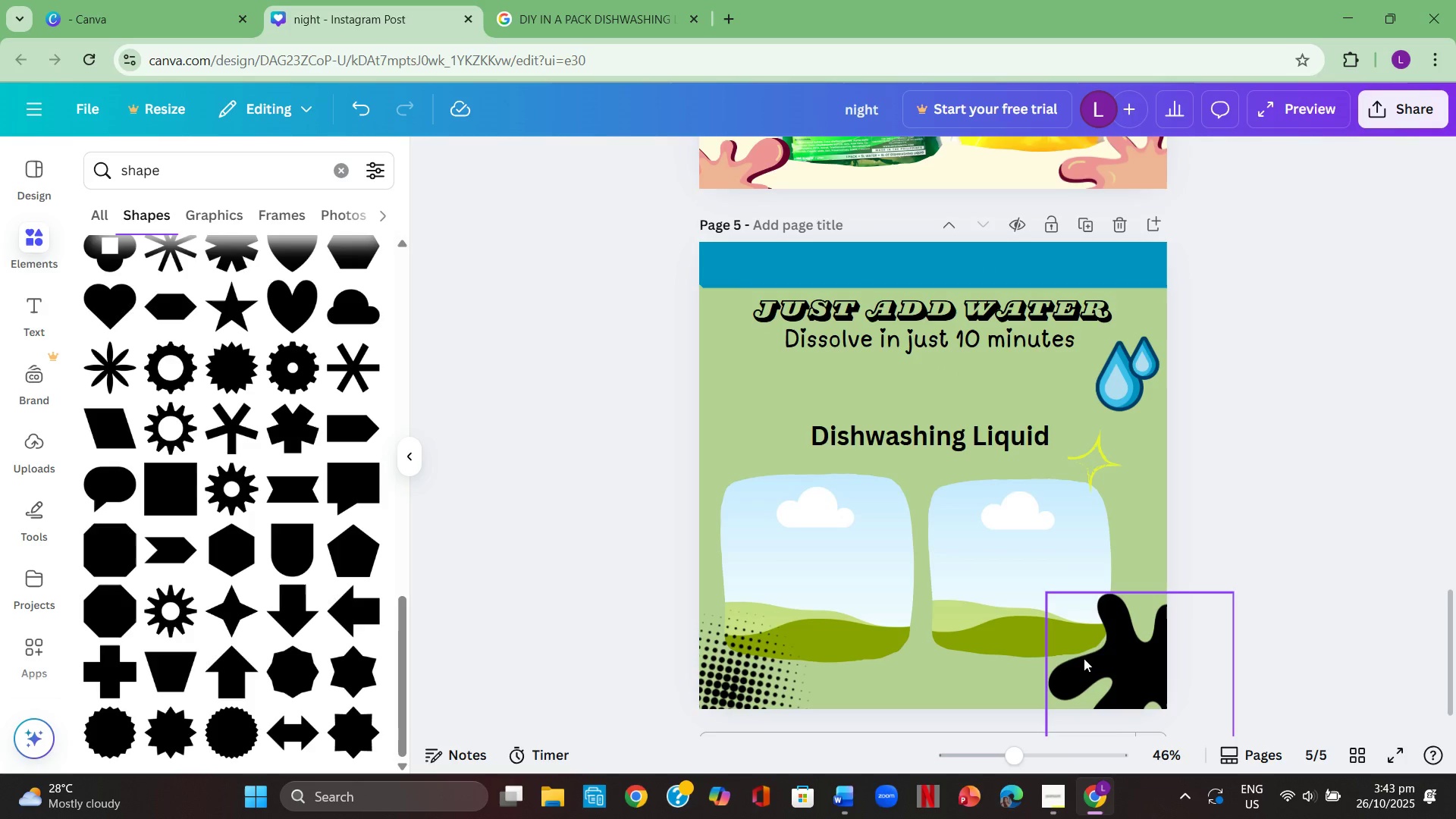 
left_click([1129, 651])
 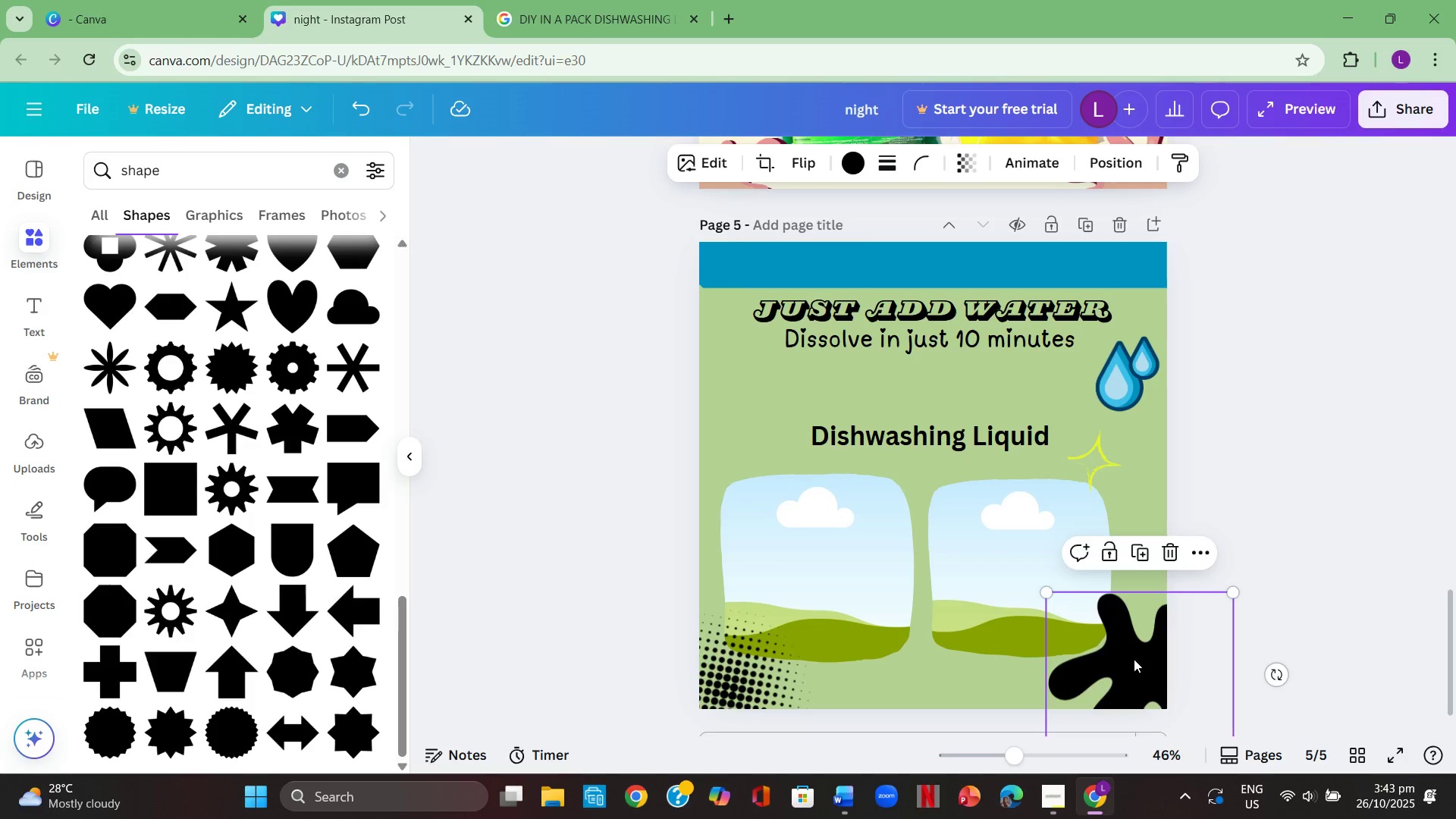 
key(Backspace)
 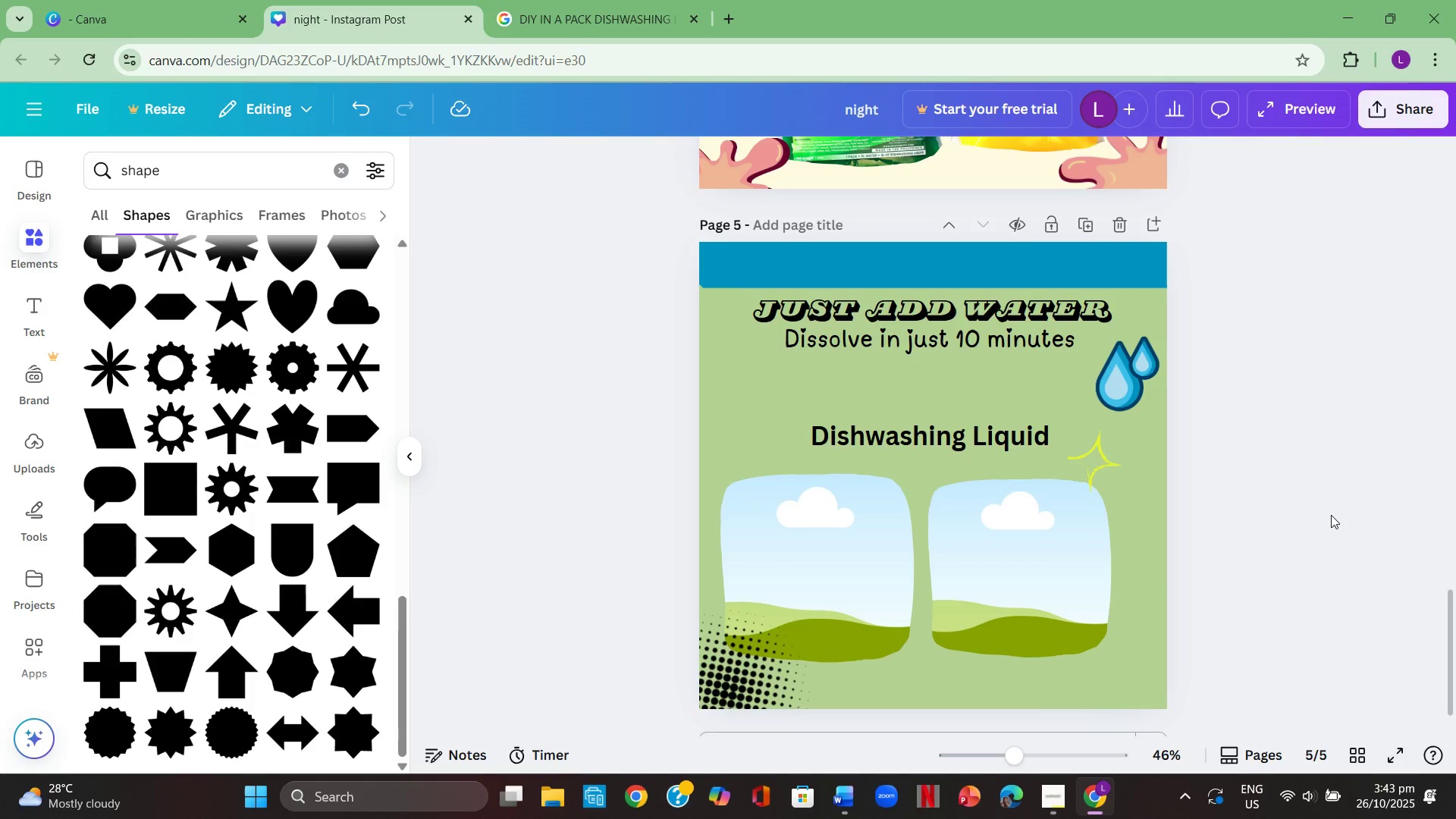 
left_click([1332, 509])
 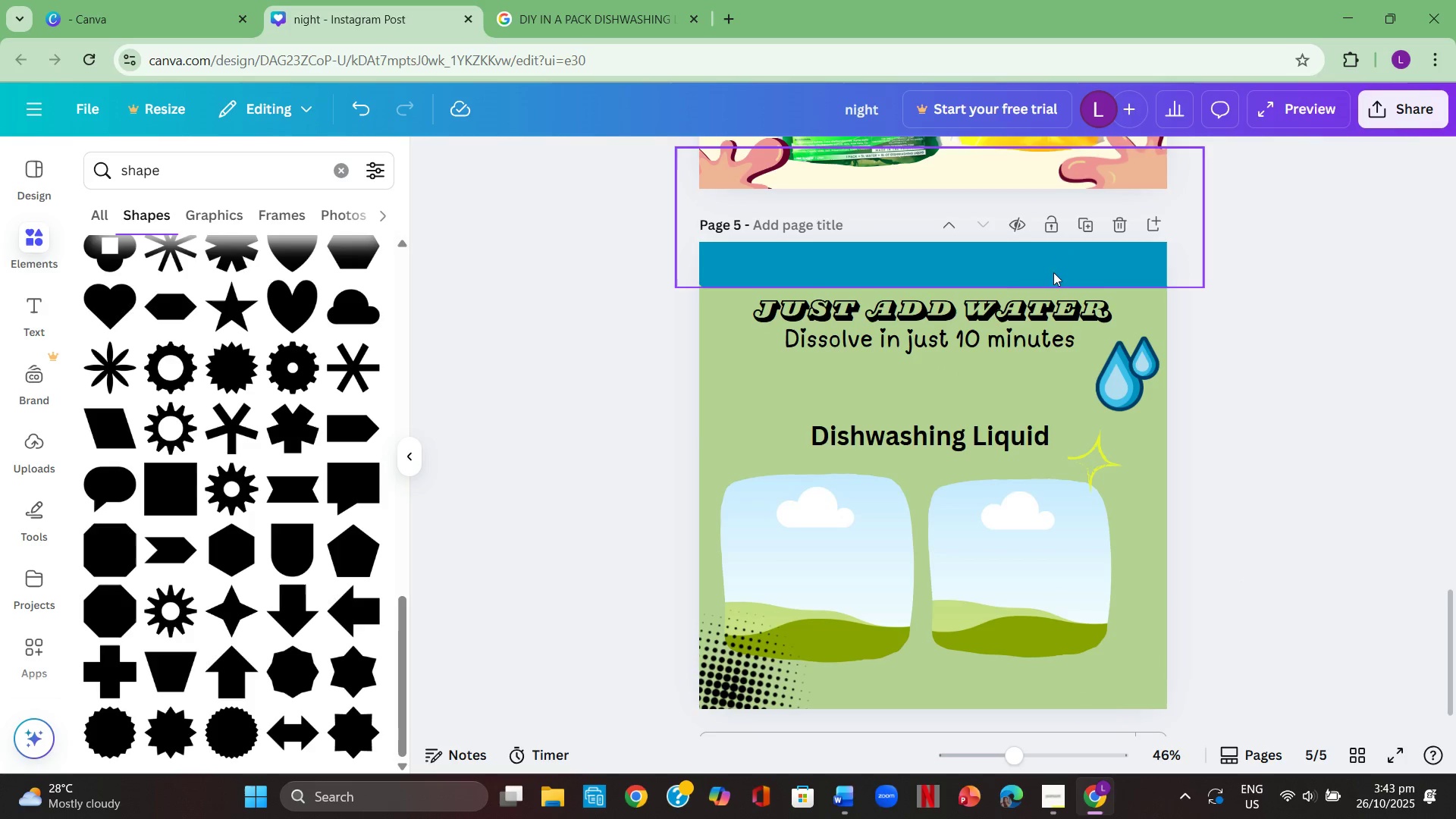 
scroll: coordinate [310, 547], scroll_direction: down, amount: 2.0
 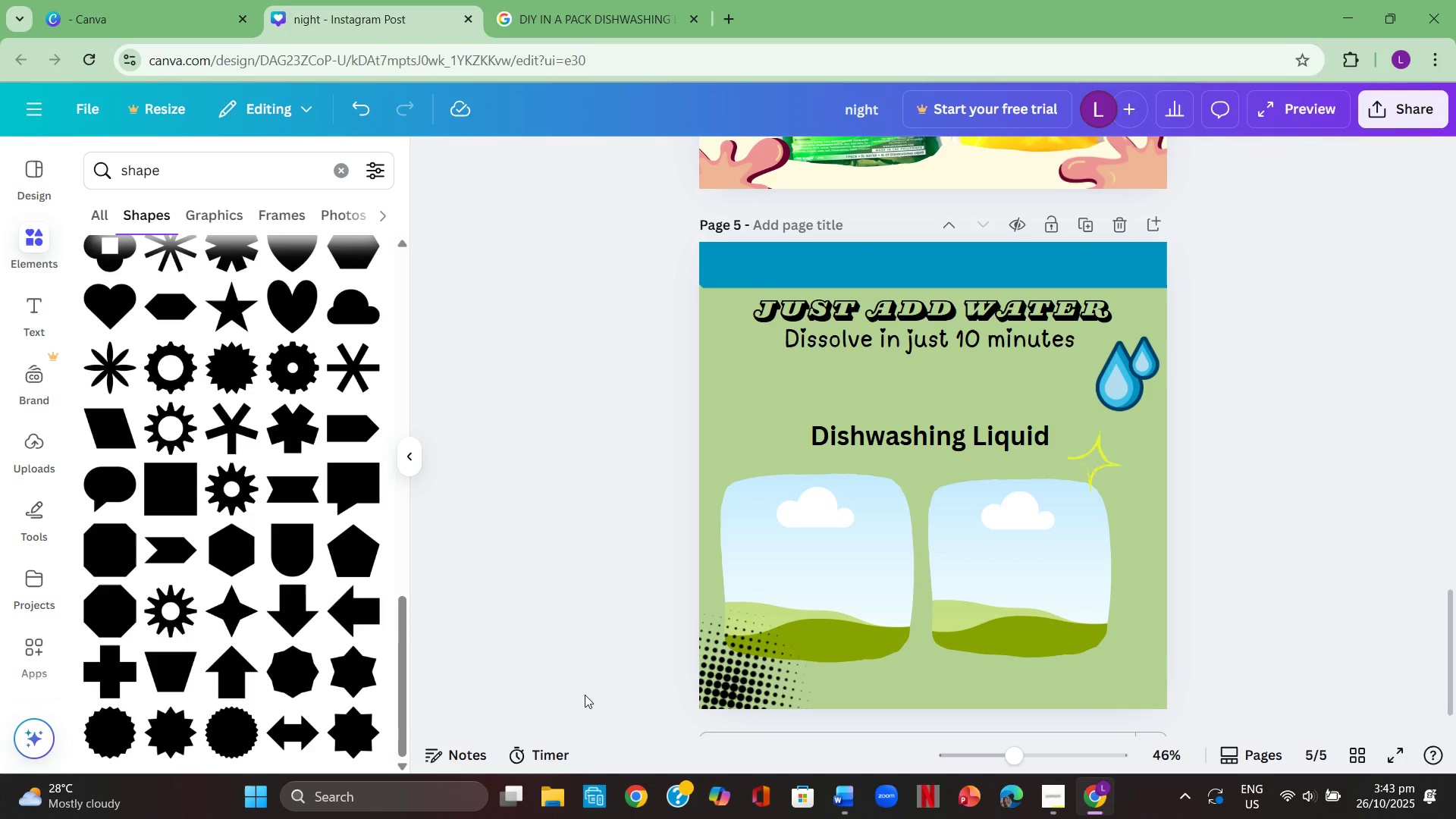 
left_click_drag(start_coordinate=[726, 697], to_coordinate=[703, 453])
 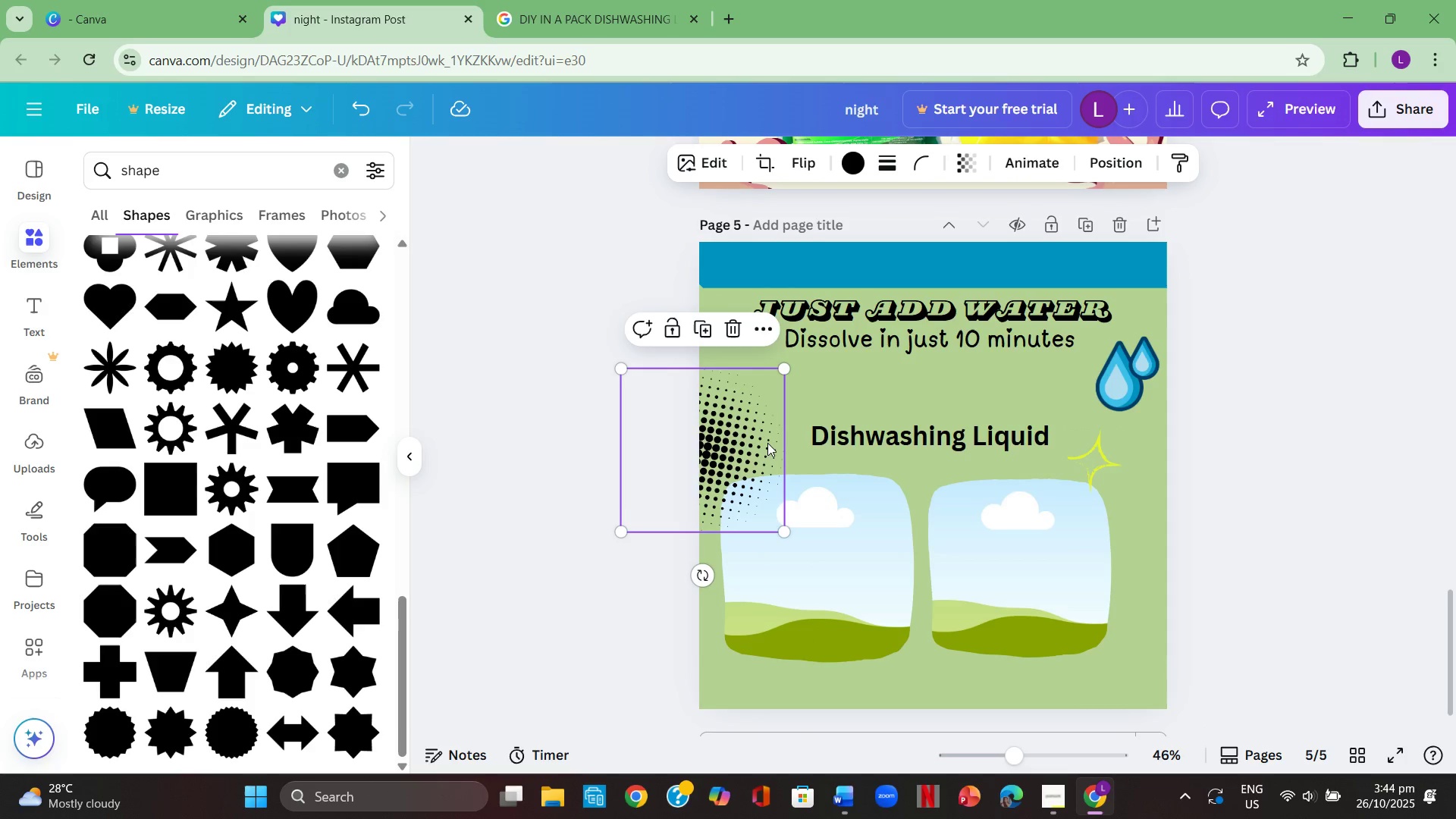 
left_click([767, 443])
 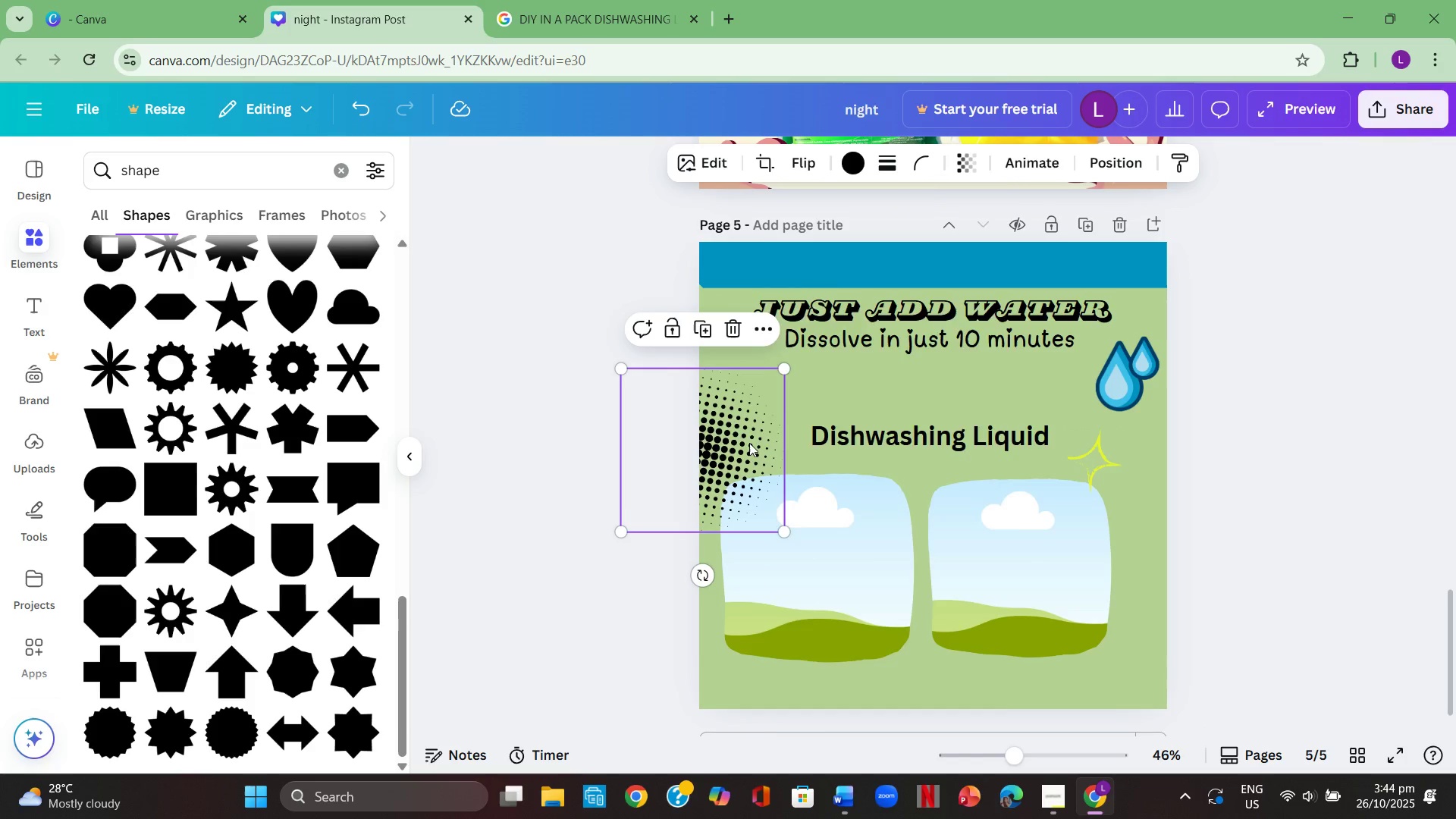 
right_click([749, 443])
 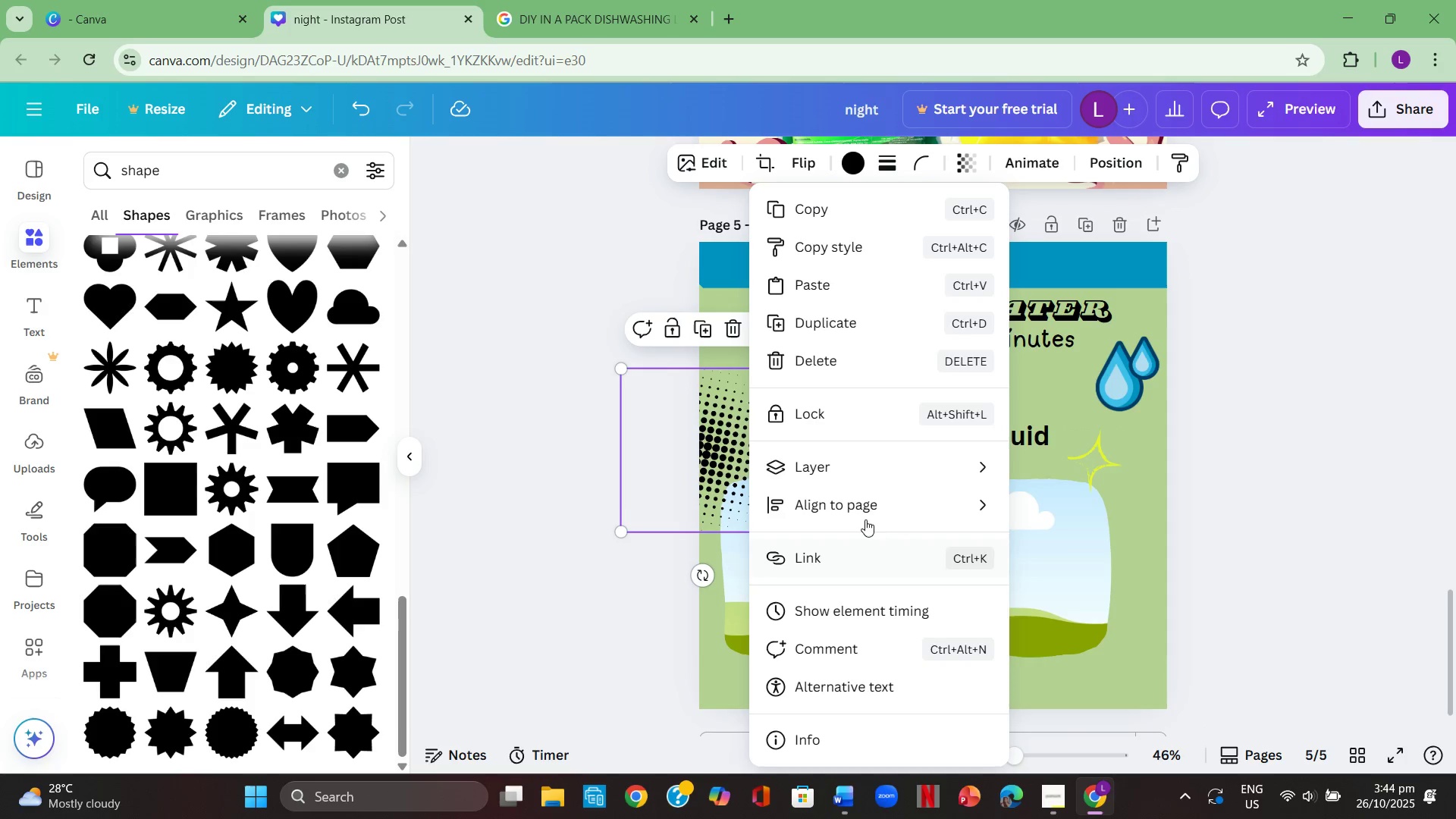 
left_click([858, 460])
 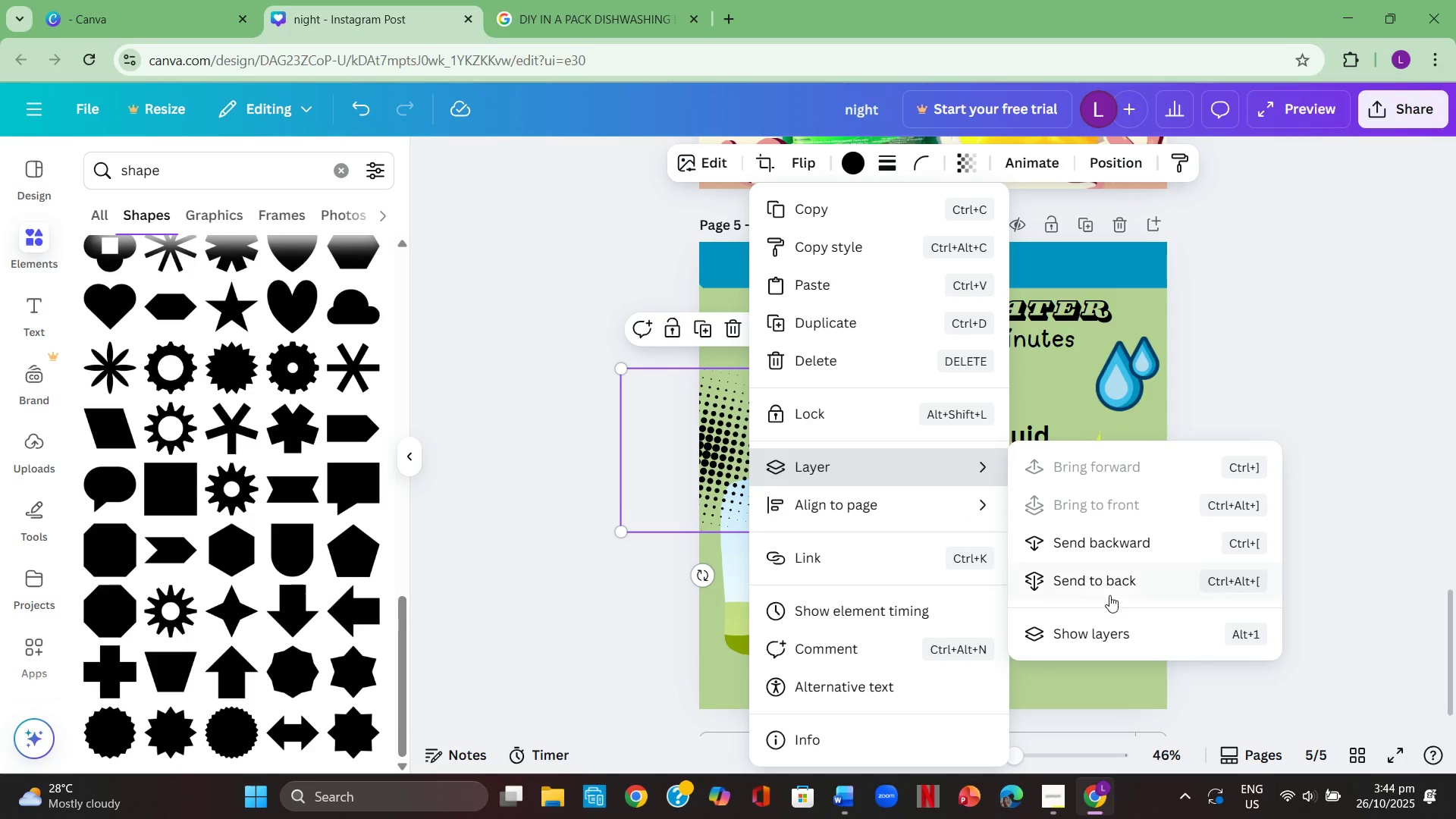 
left_click([1114, 586])
 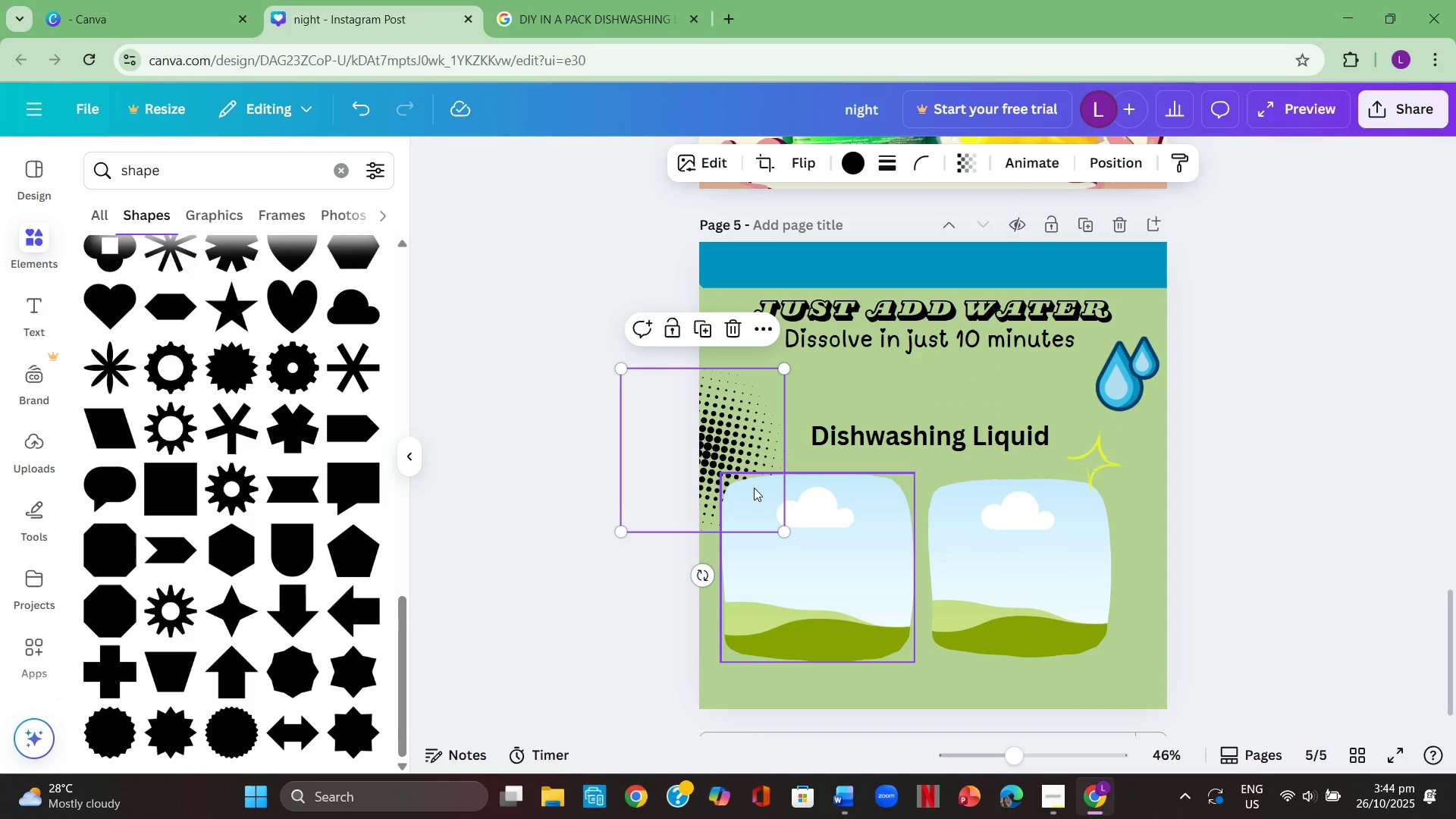 
left_click_drag(start_coordinate=[752, 486], to_coordinate=[739, 412])
 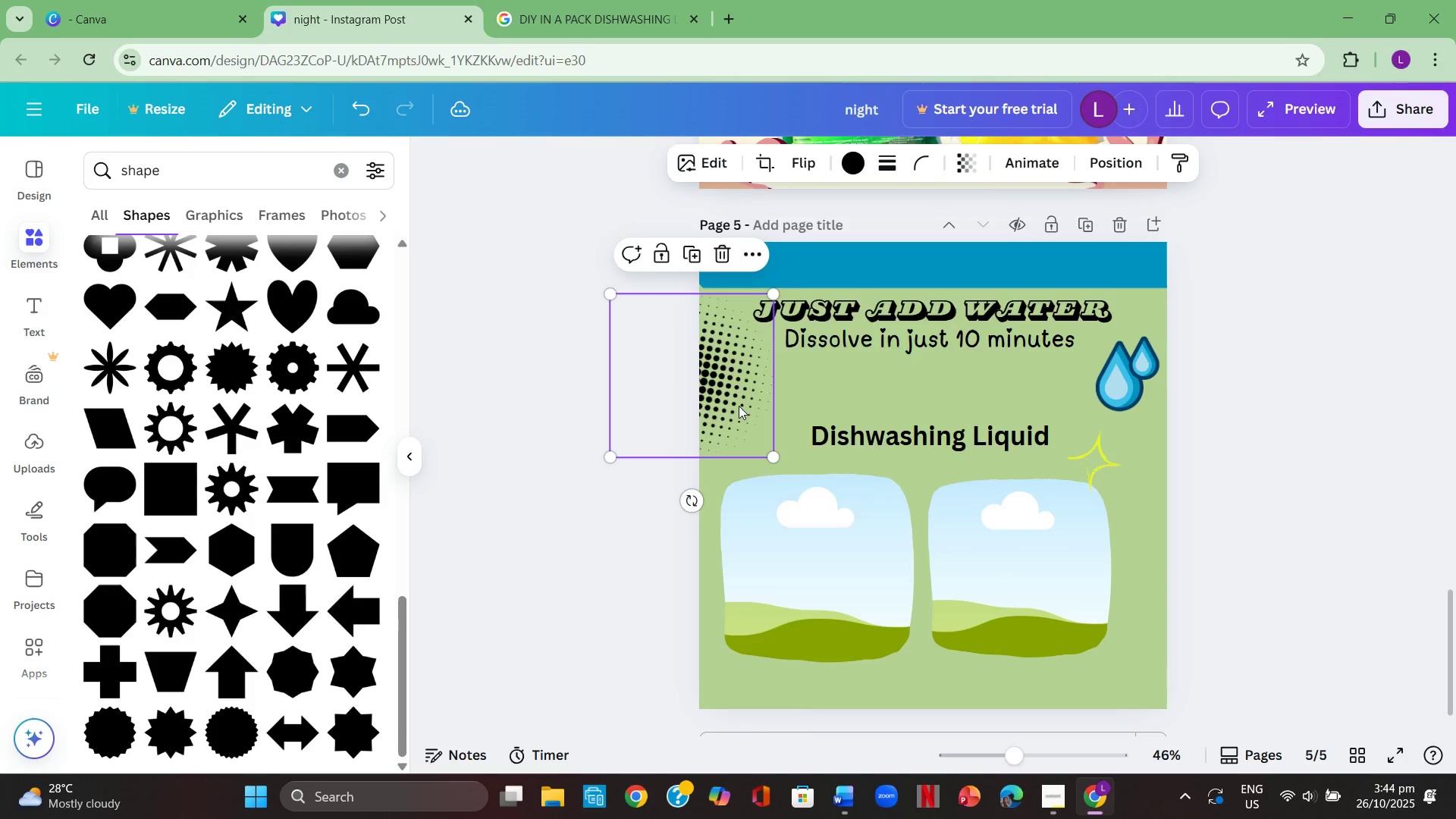 
right_click([739, 406])
 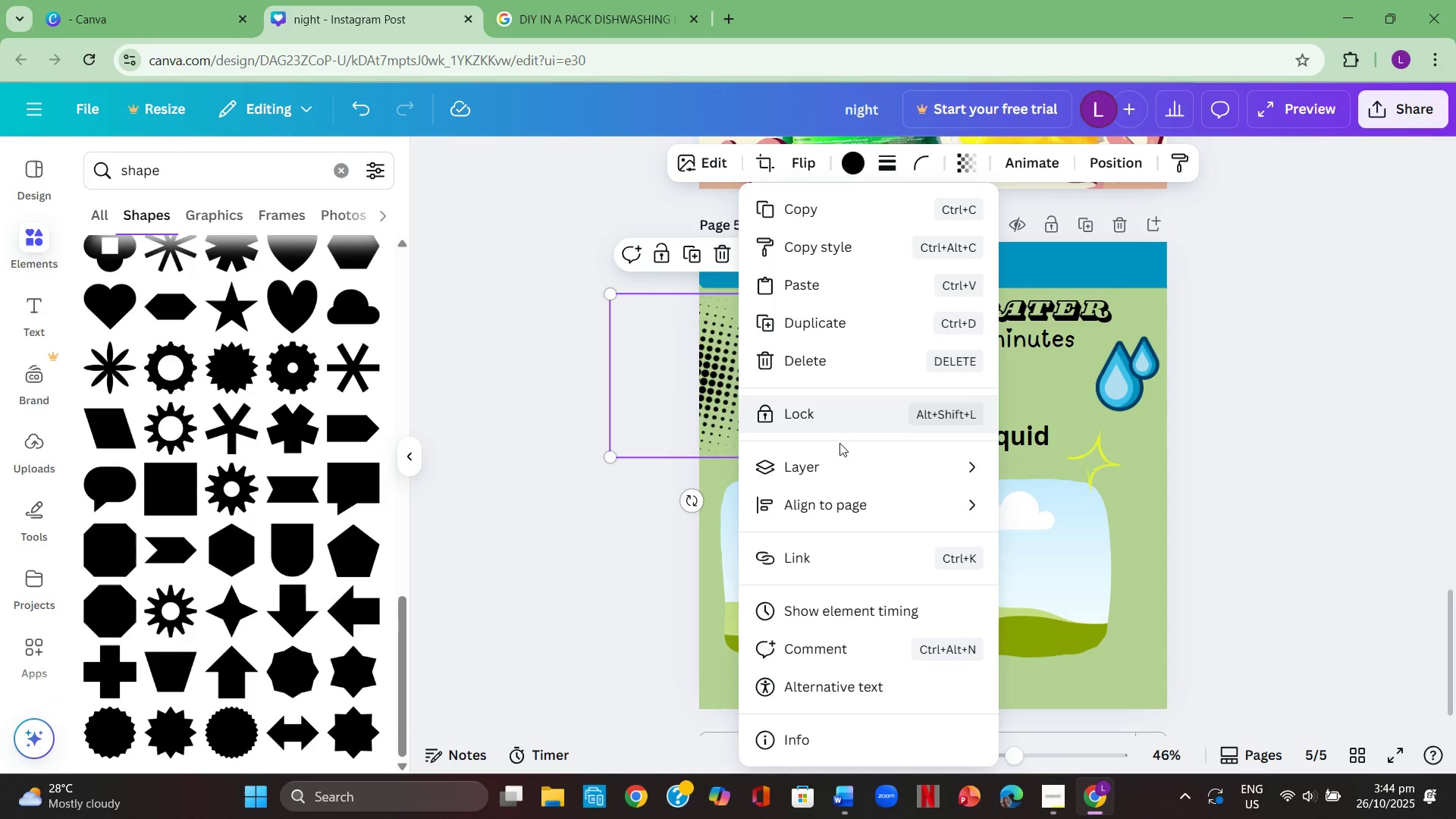 
left_click([831, 466])
 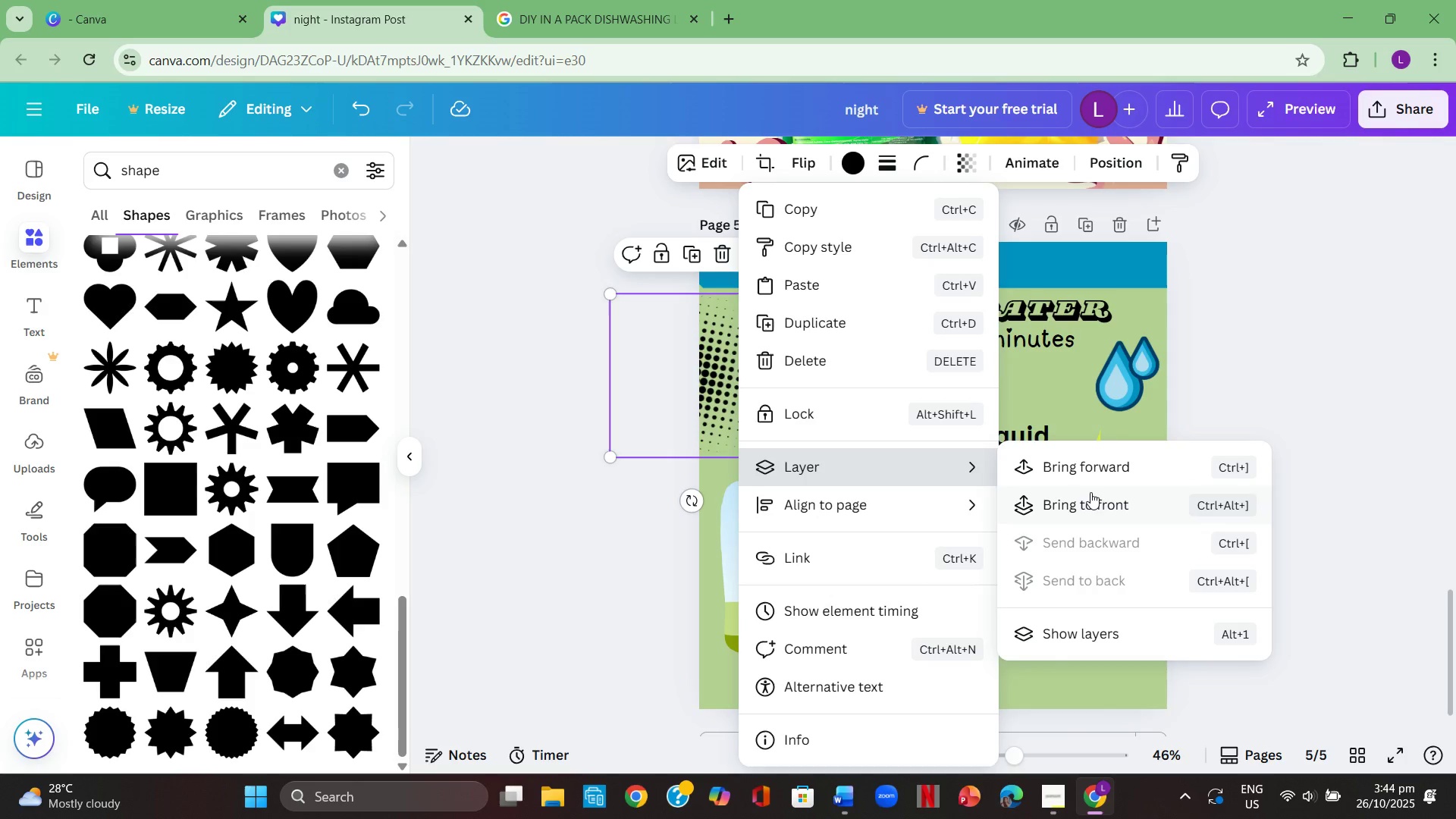 
left_click([1090, 492])
 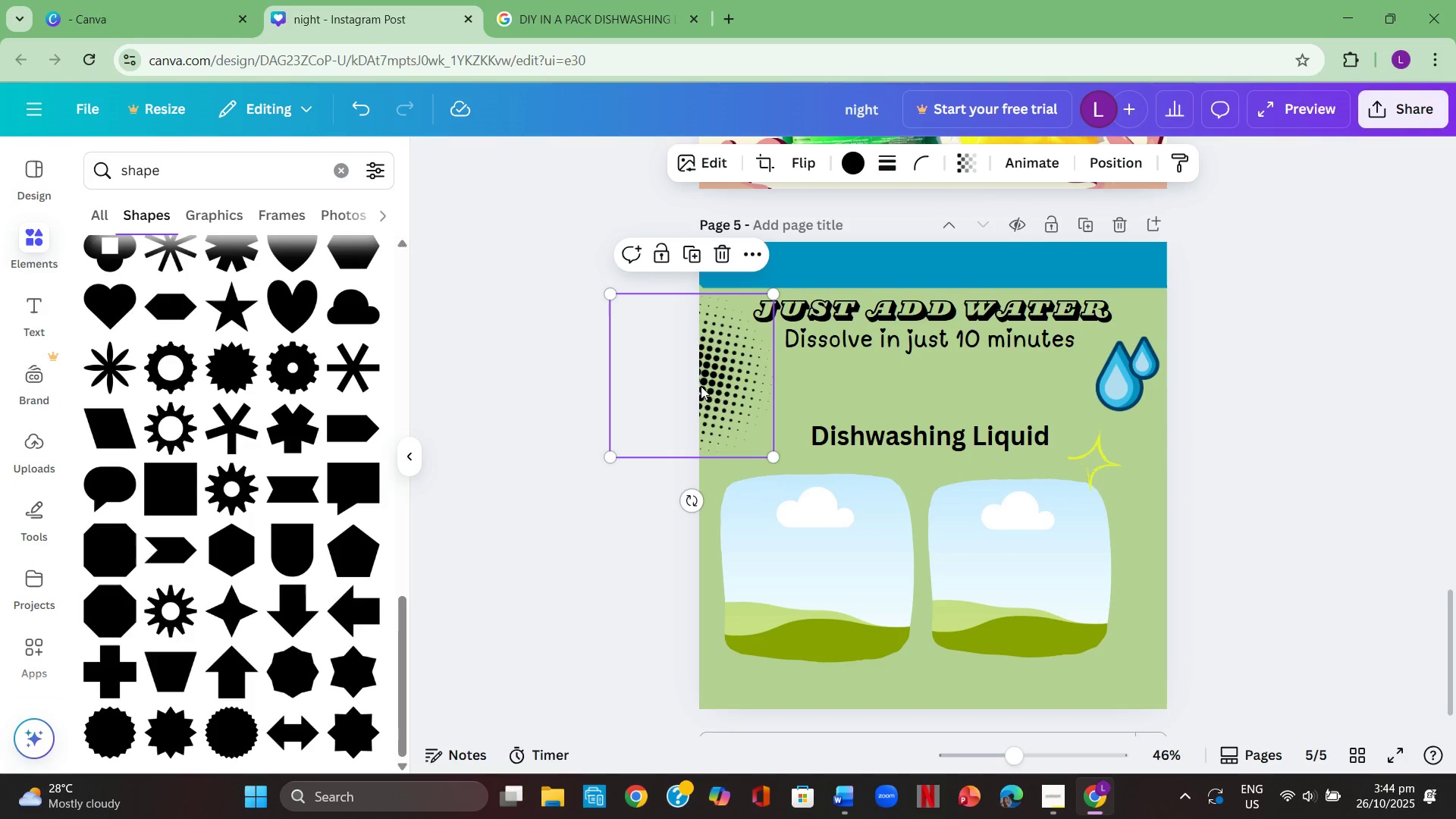 
left_click_drag(start_coordinate=[726, 397], to_coordinate=[751, 278])
 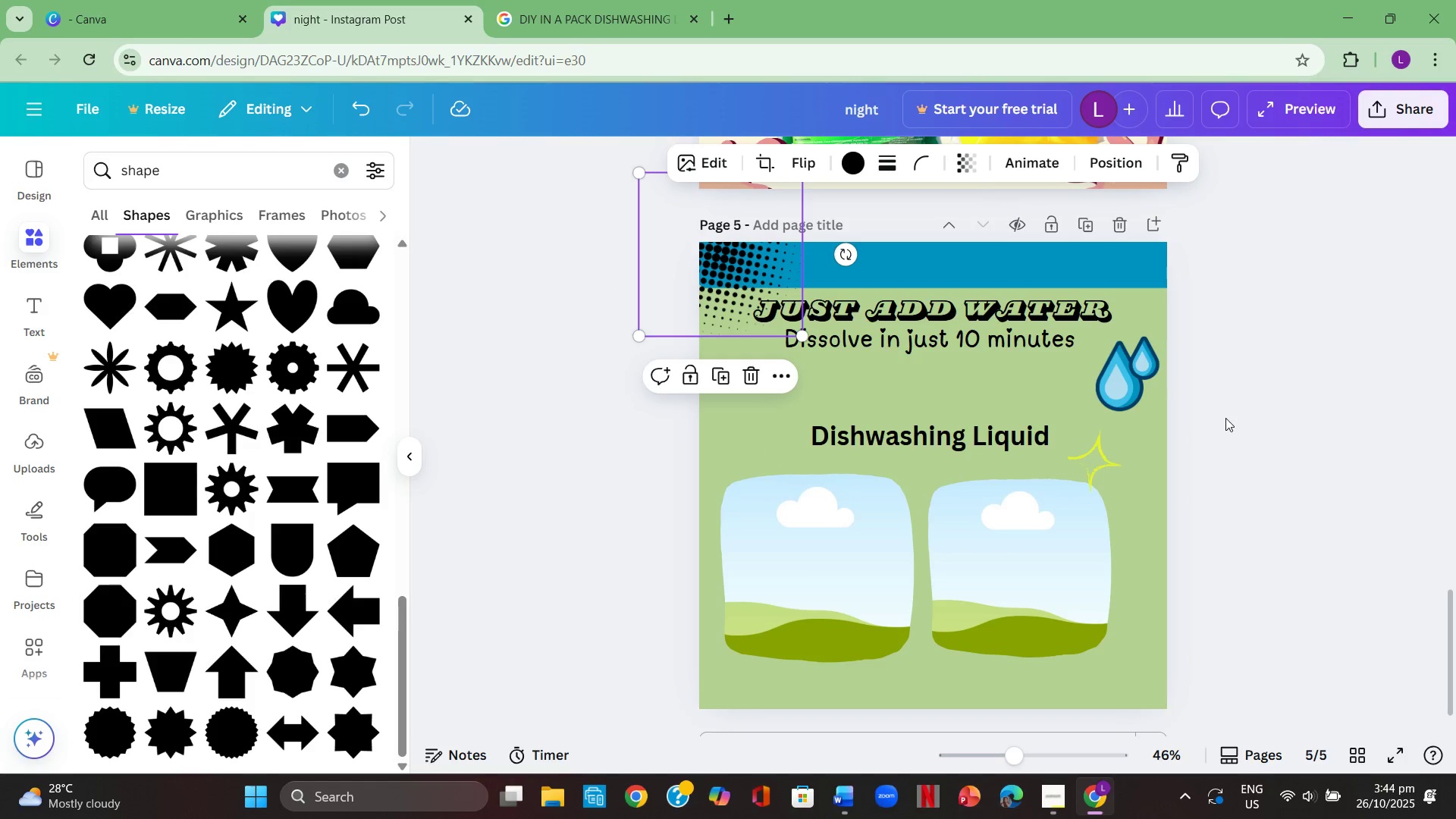 
left_click([1225, 418])
 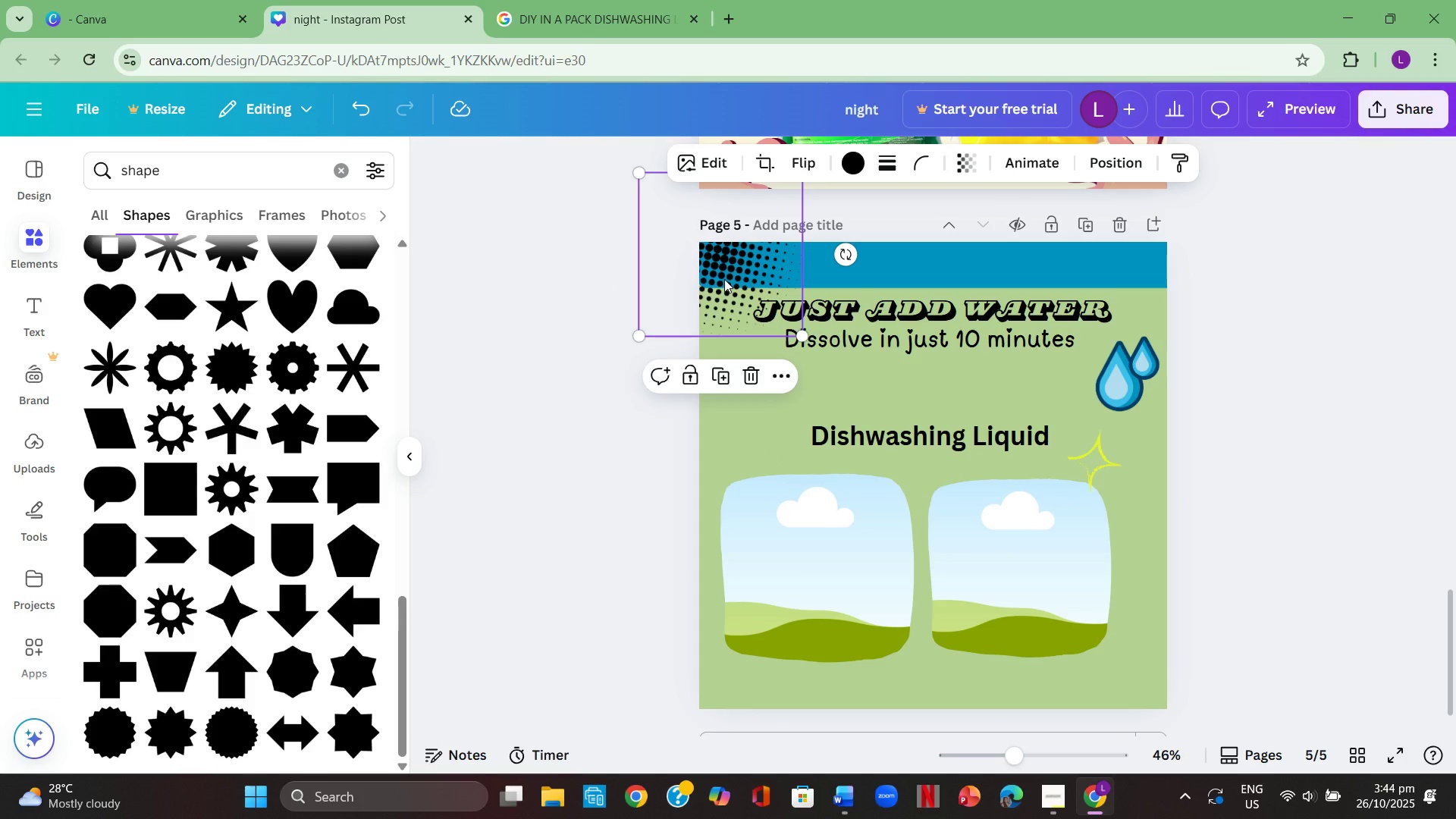 
key(Control+ControlLeft)
 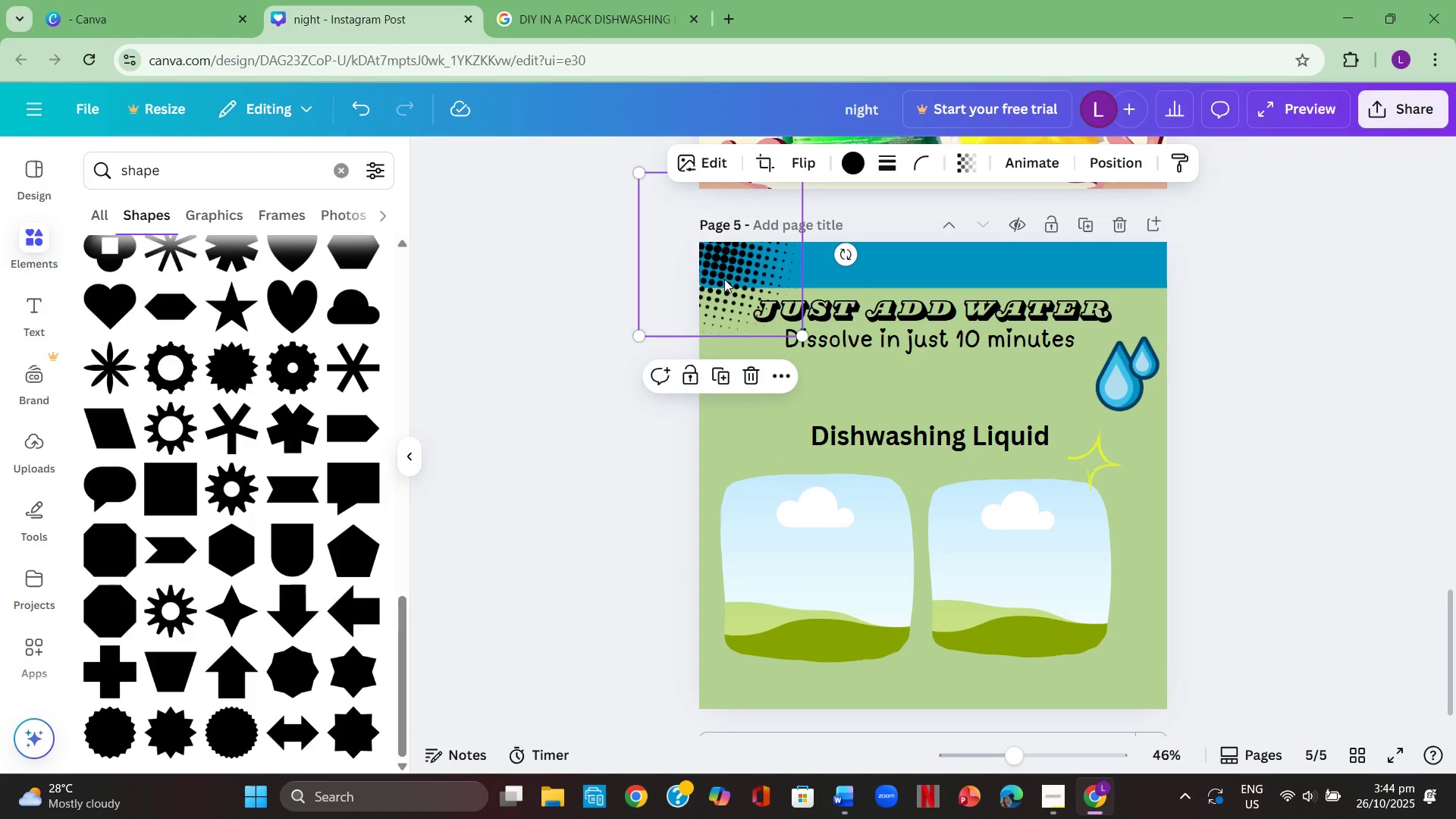 
key(Control+C)
 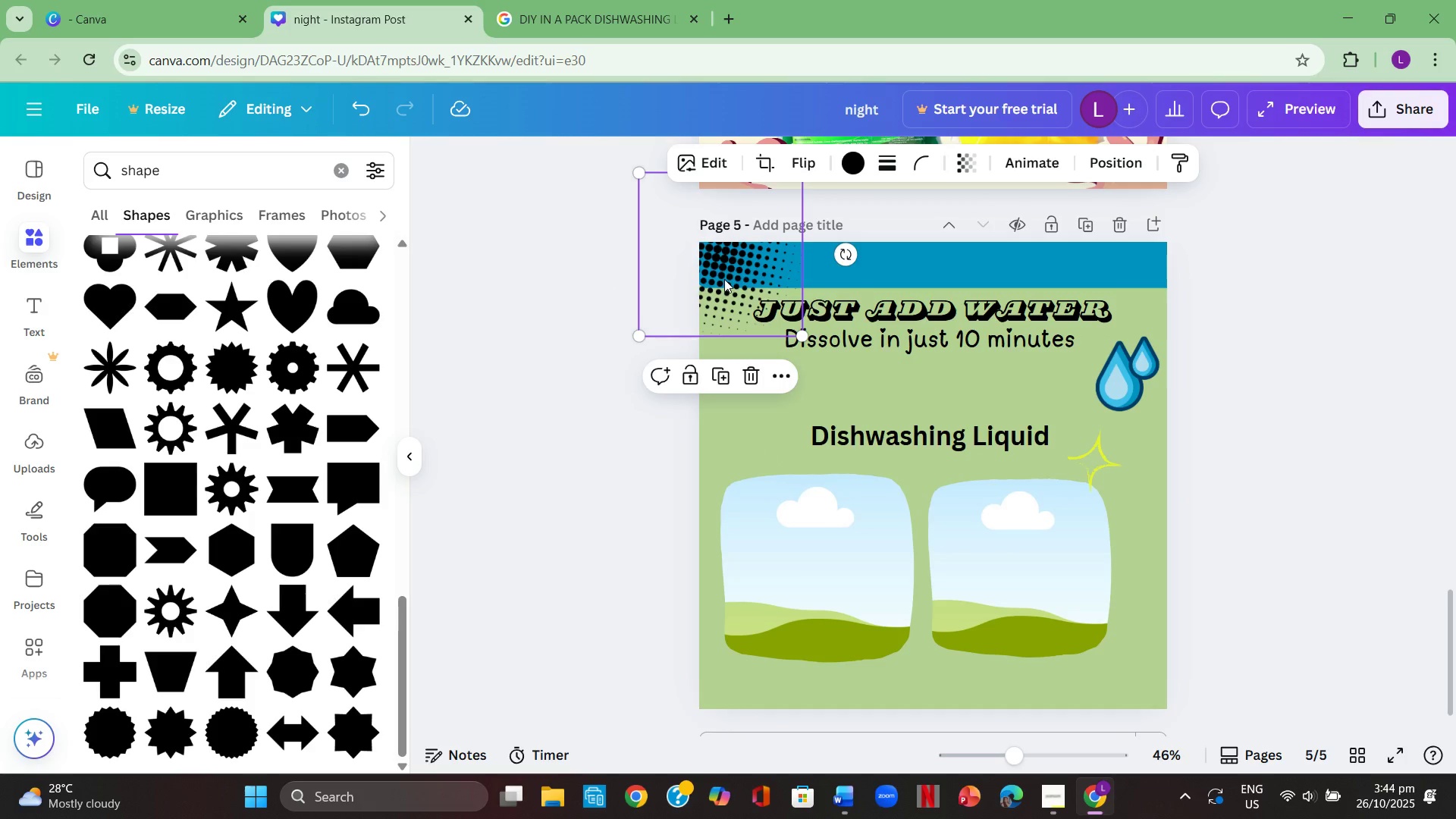 
key(Control+ControlLeft)
 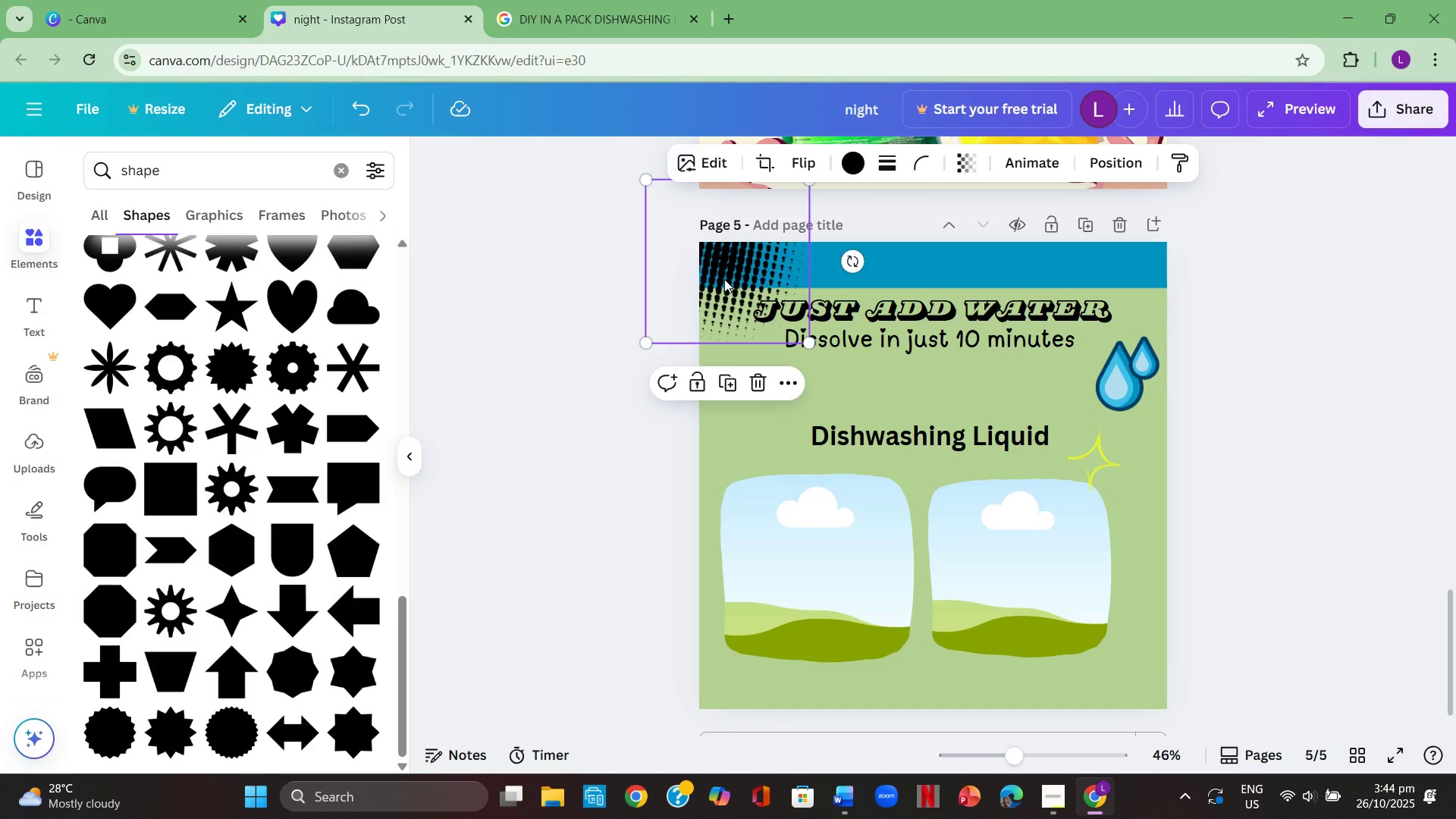 
key(Control+V)
 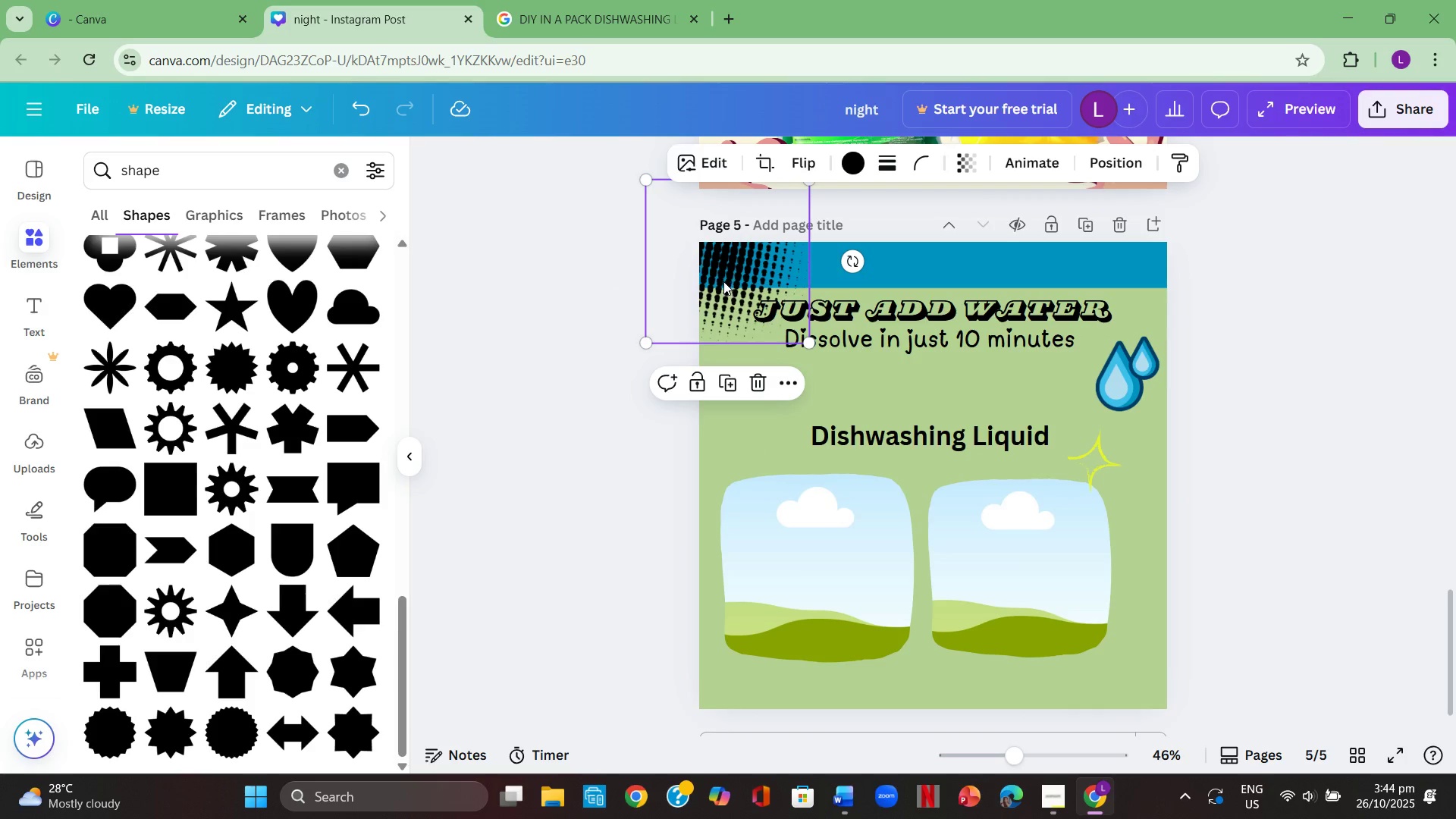 
left_click_drag(start_coordinate=[723, 281], to_coordinate=[1153, 277])
 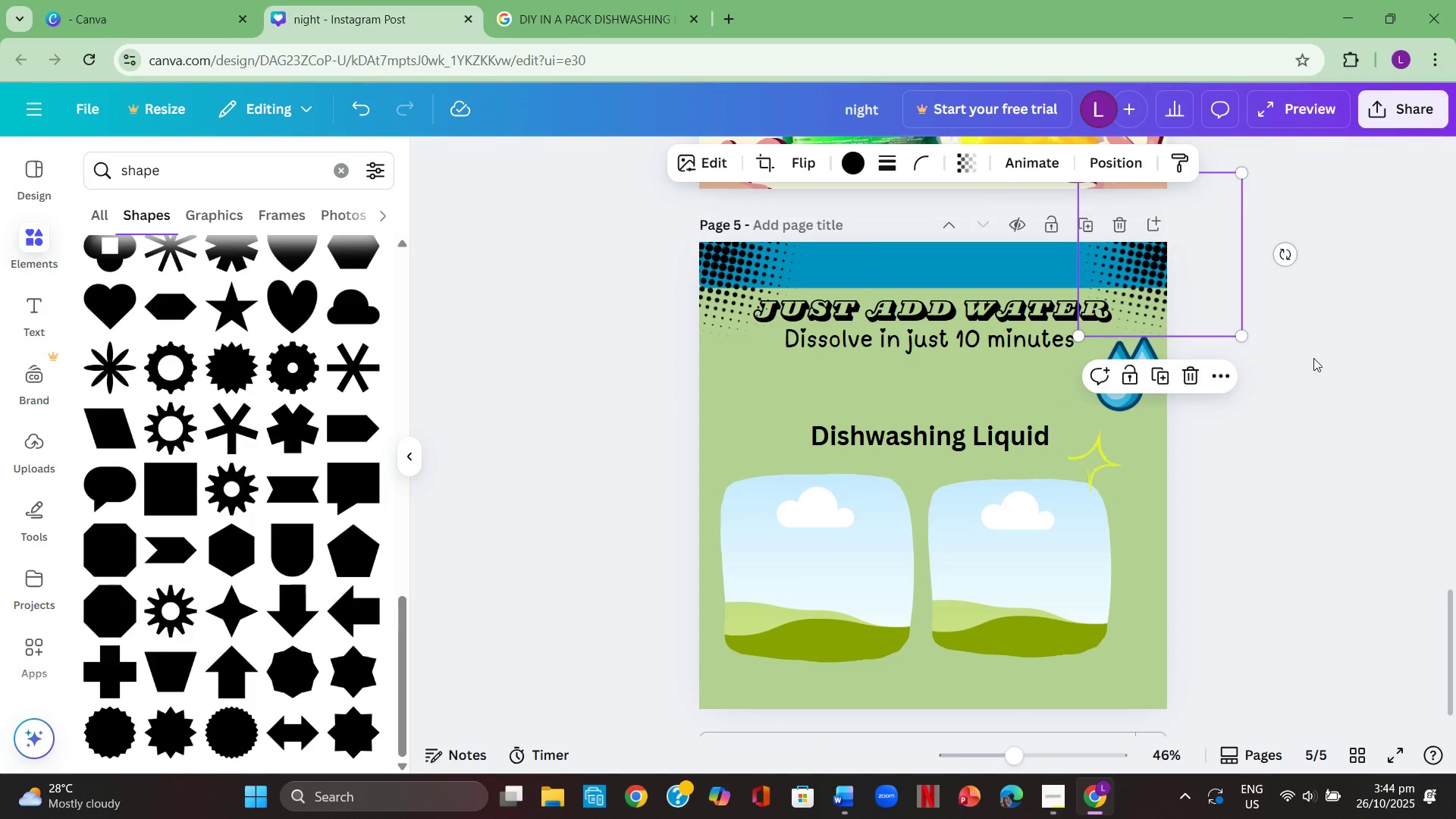 
left_click([1313, 358])
 